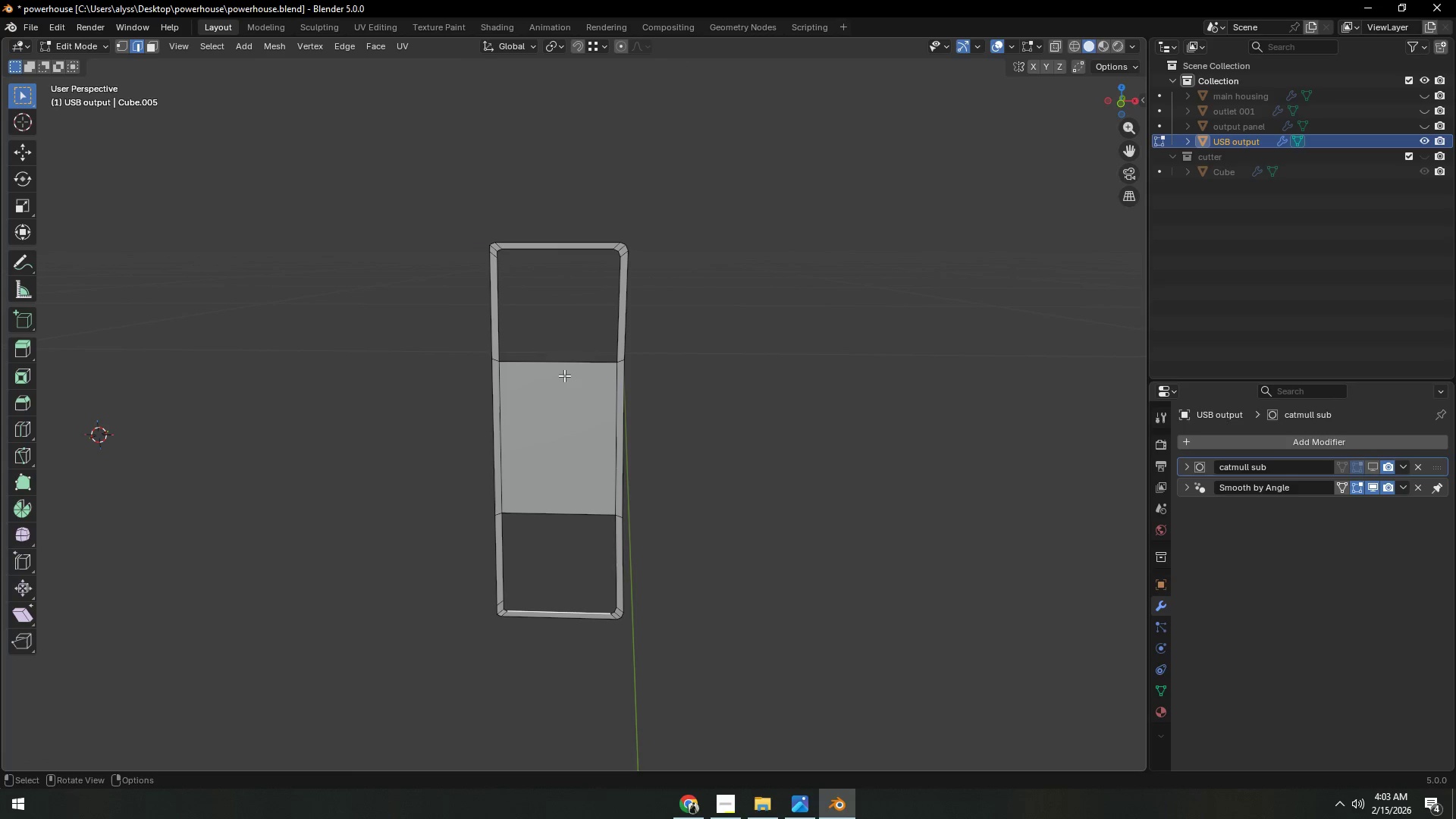 
scroll: coordinate [639, 586], scroll_direction: down, amount: 3.0
 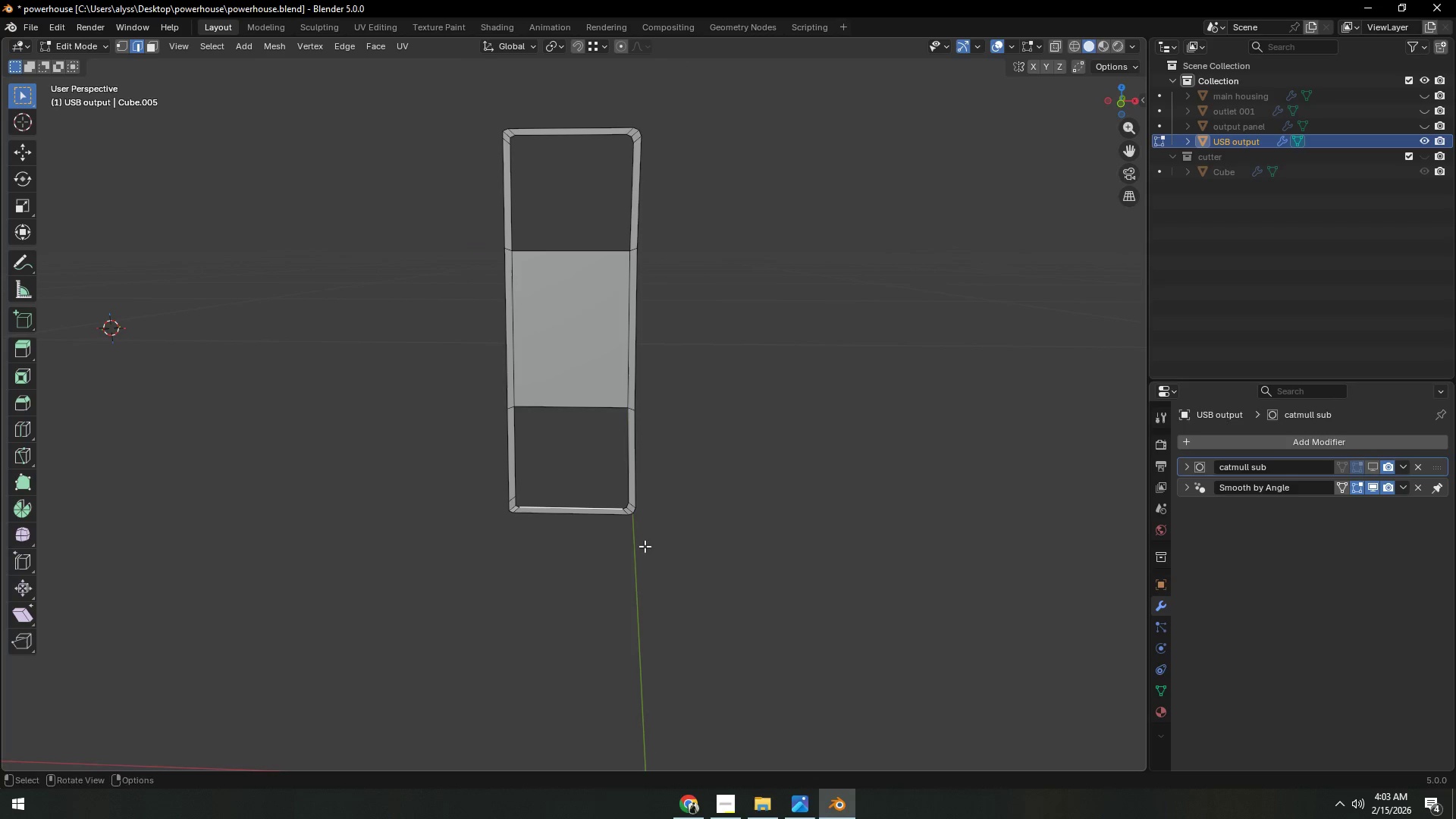 
left_click([566, 370])
 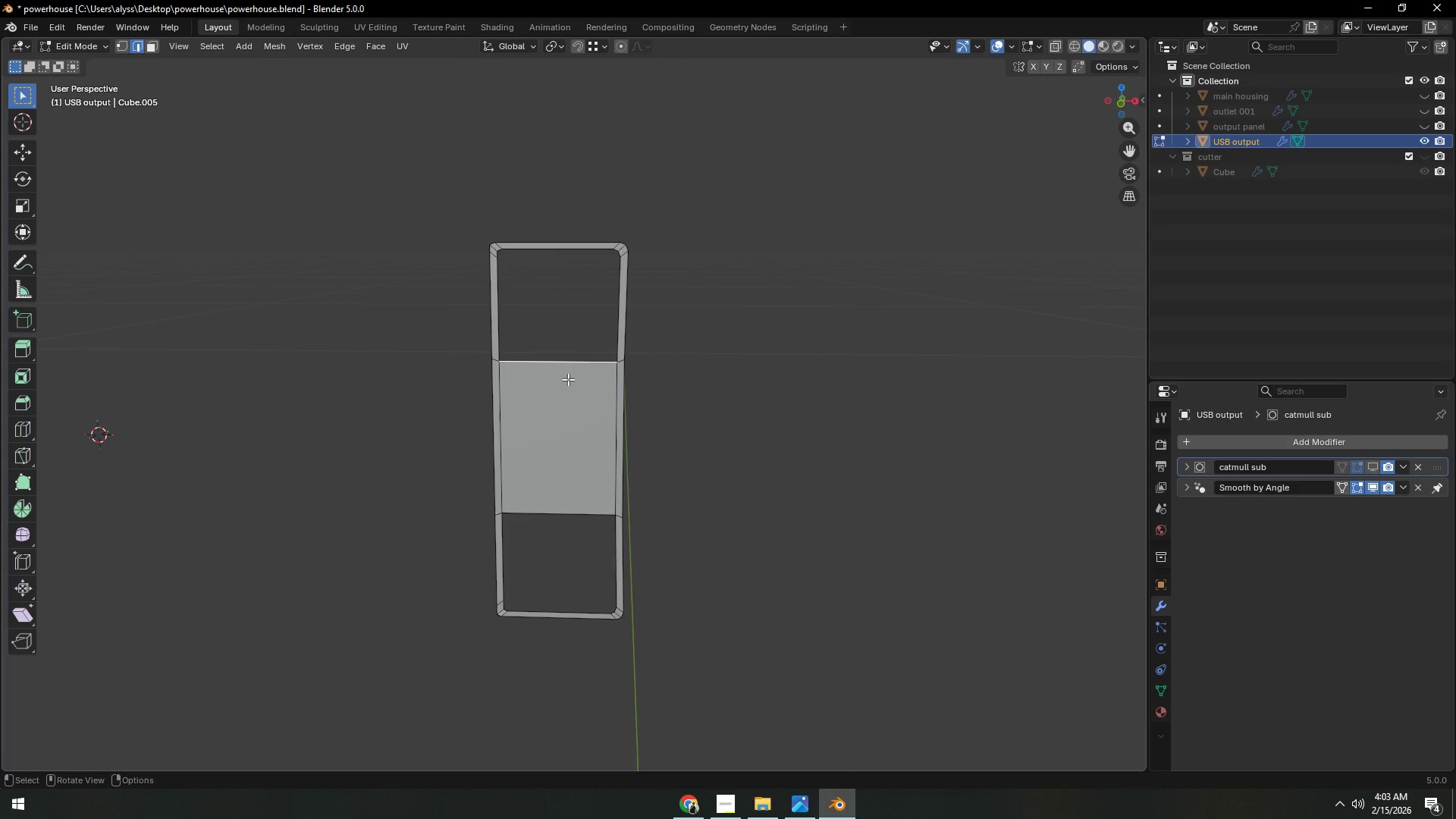 
key(F)
 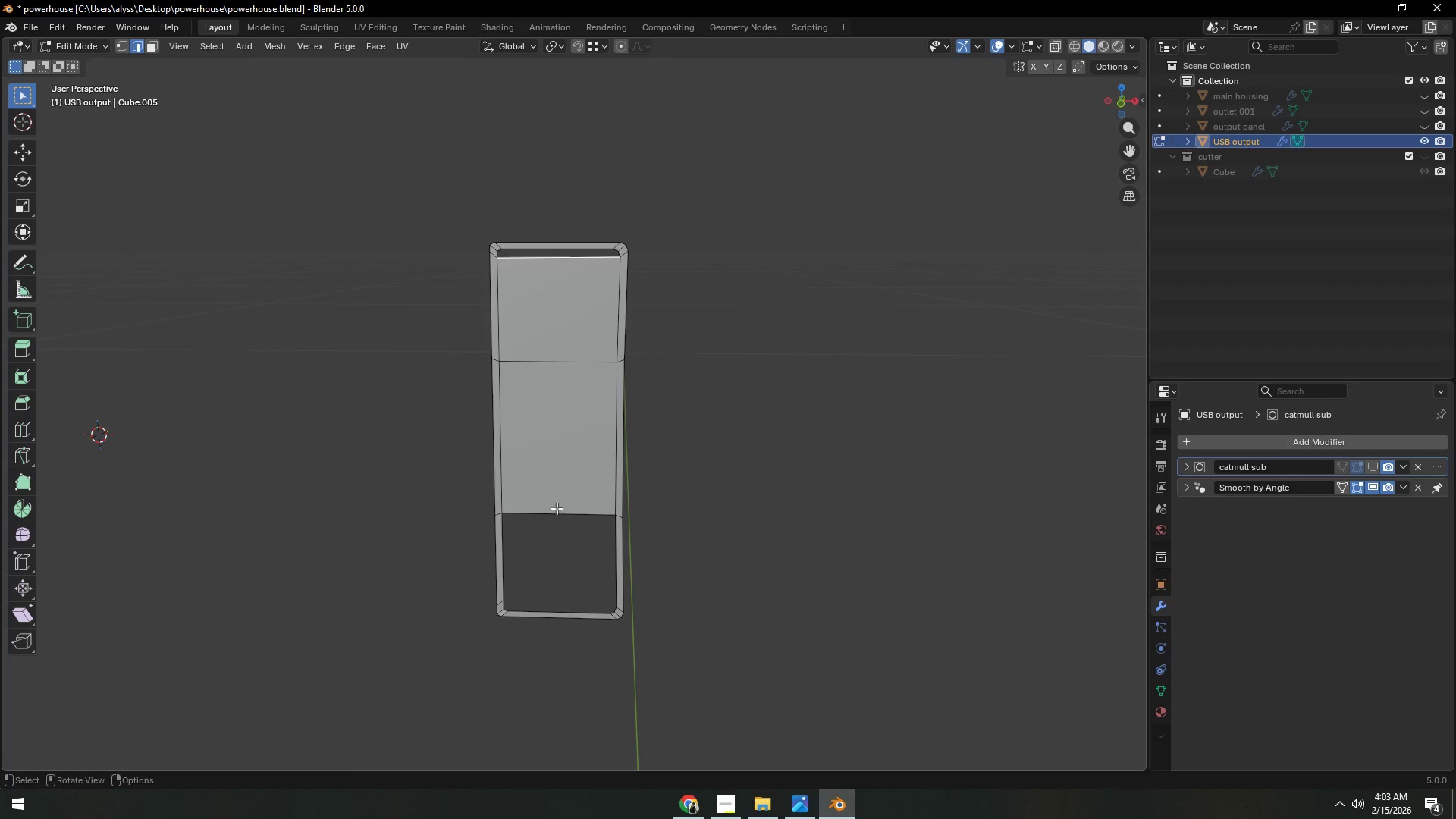 
left_click([557, 507])
 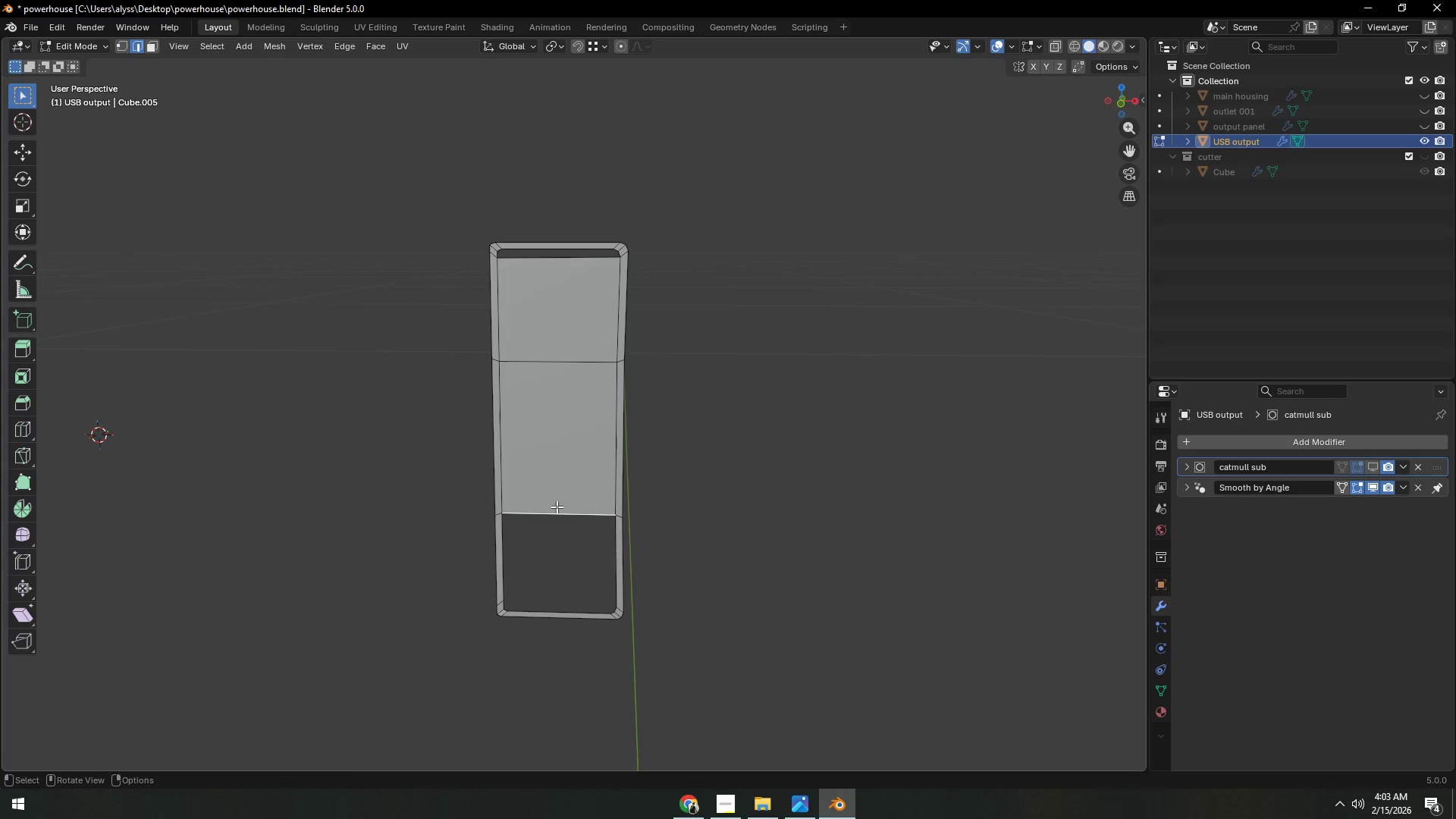 
key(F)
 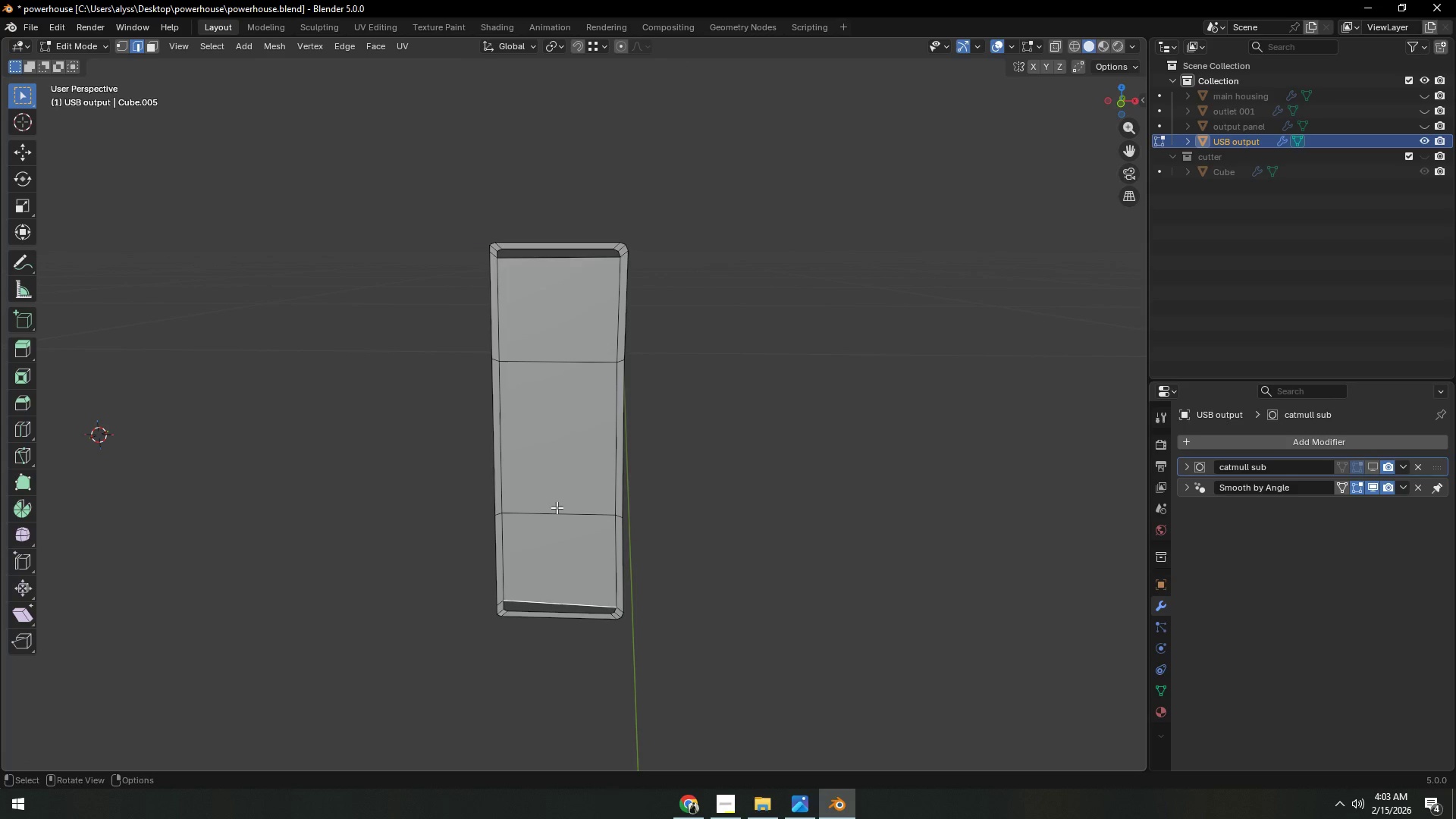 
key(Control+ControlLeft)
 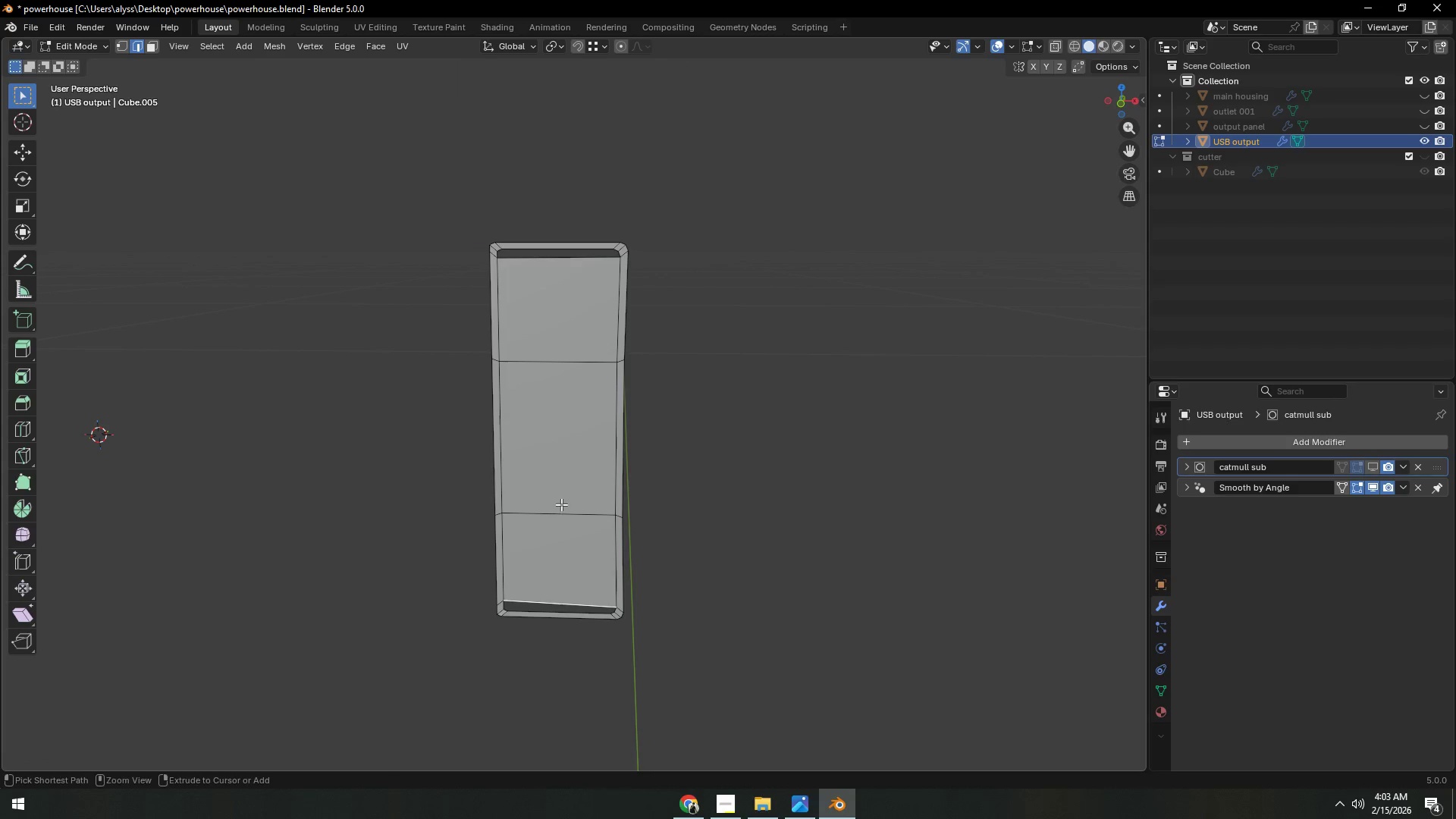 
key(Control+R)
 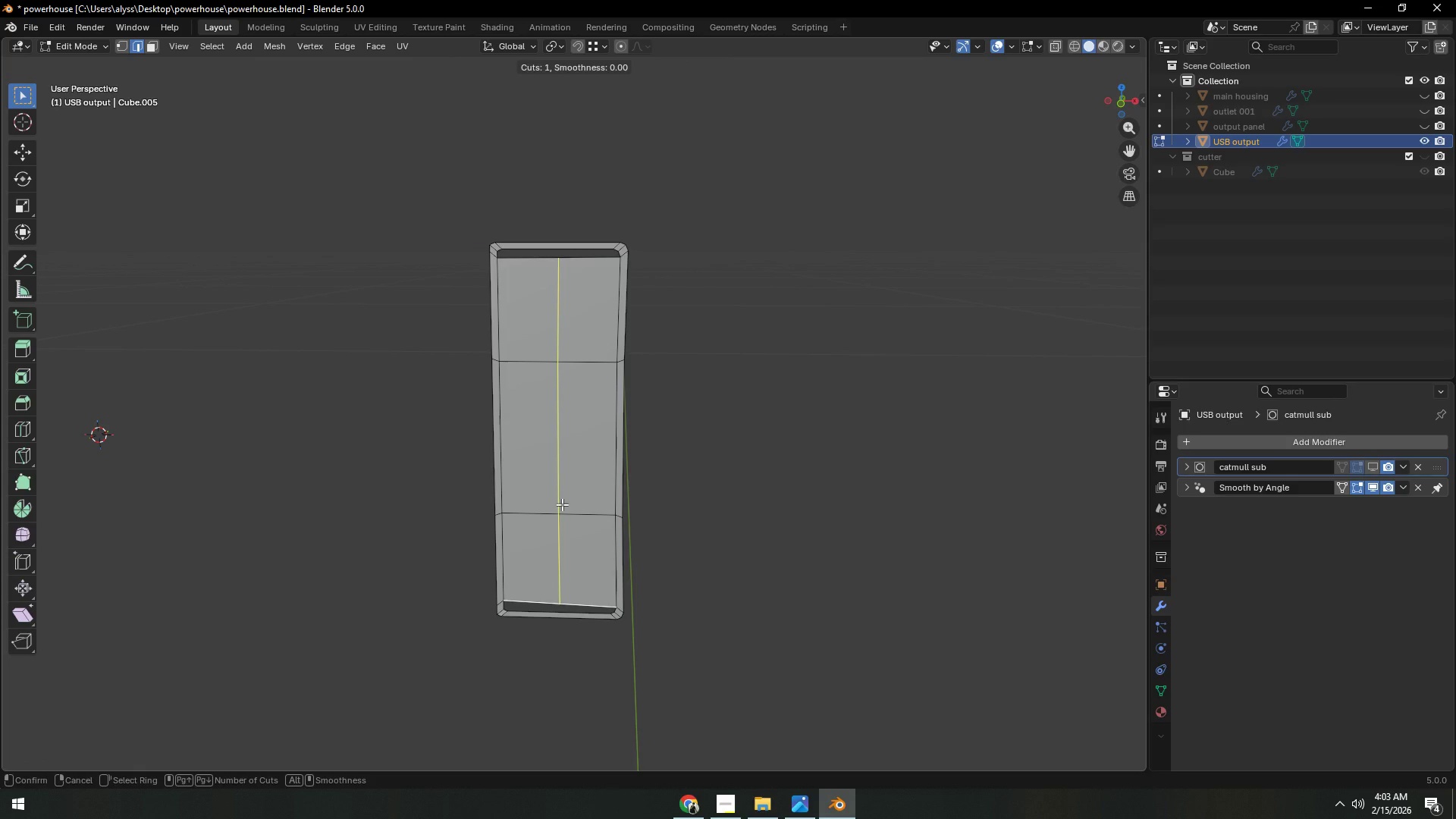 
scroll: coordinate [562, 504], scroll_direction: up, amount: 1.0
 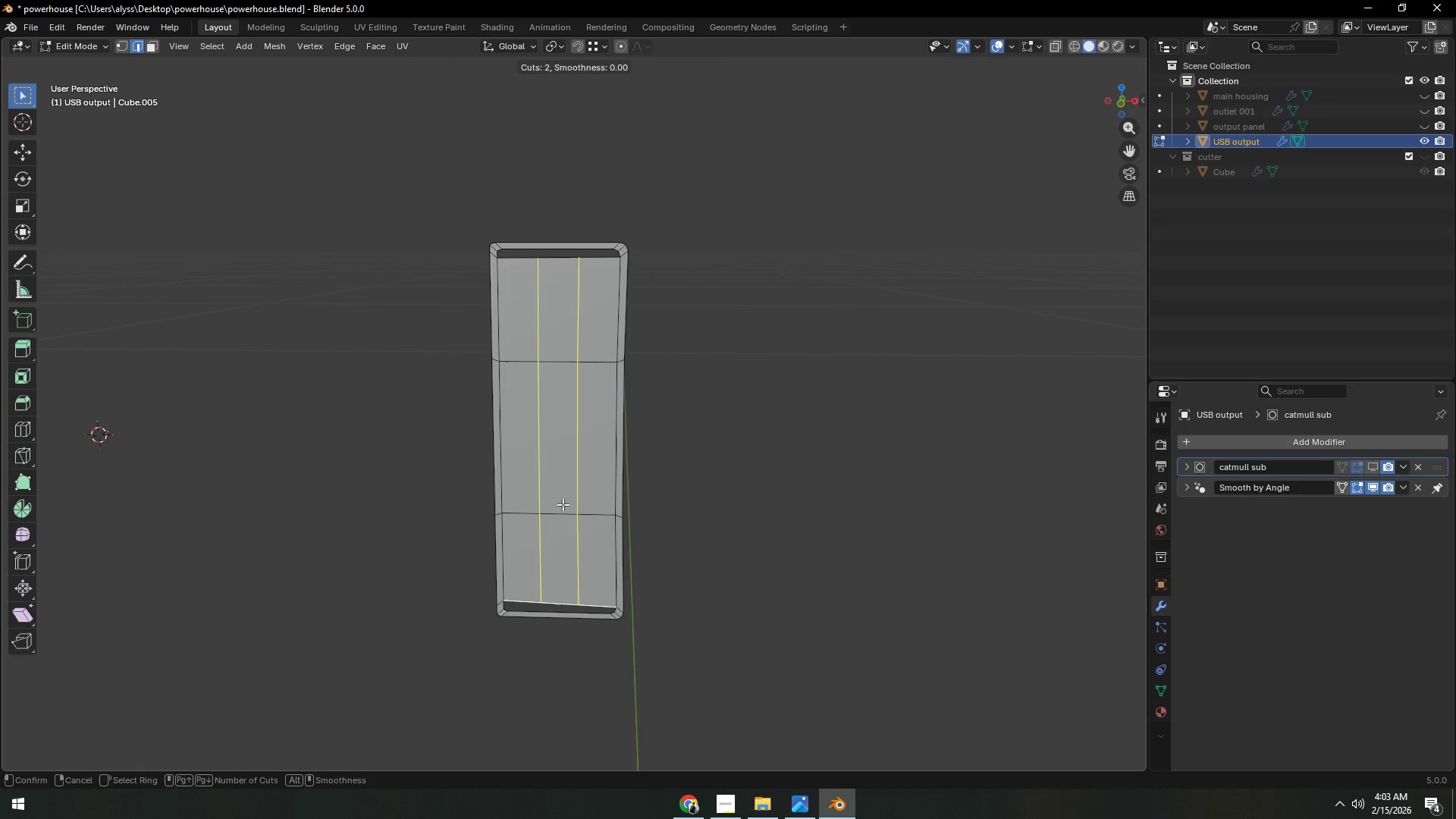 
left_click([563, 504])
 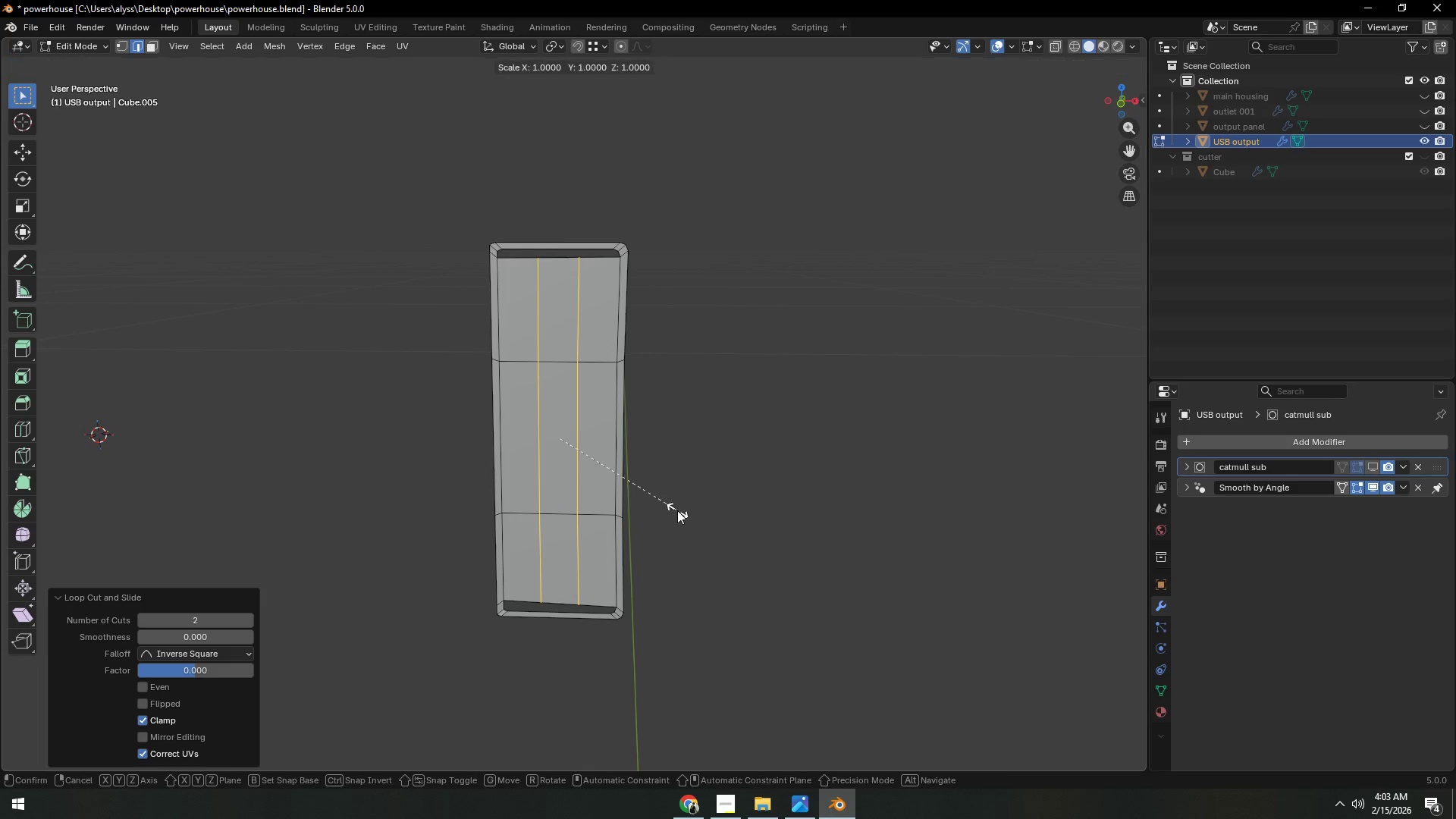 
right_click([563, 504])
 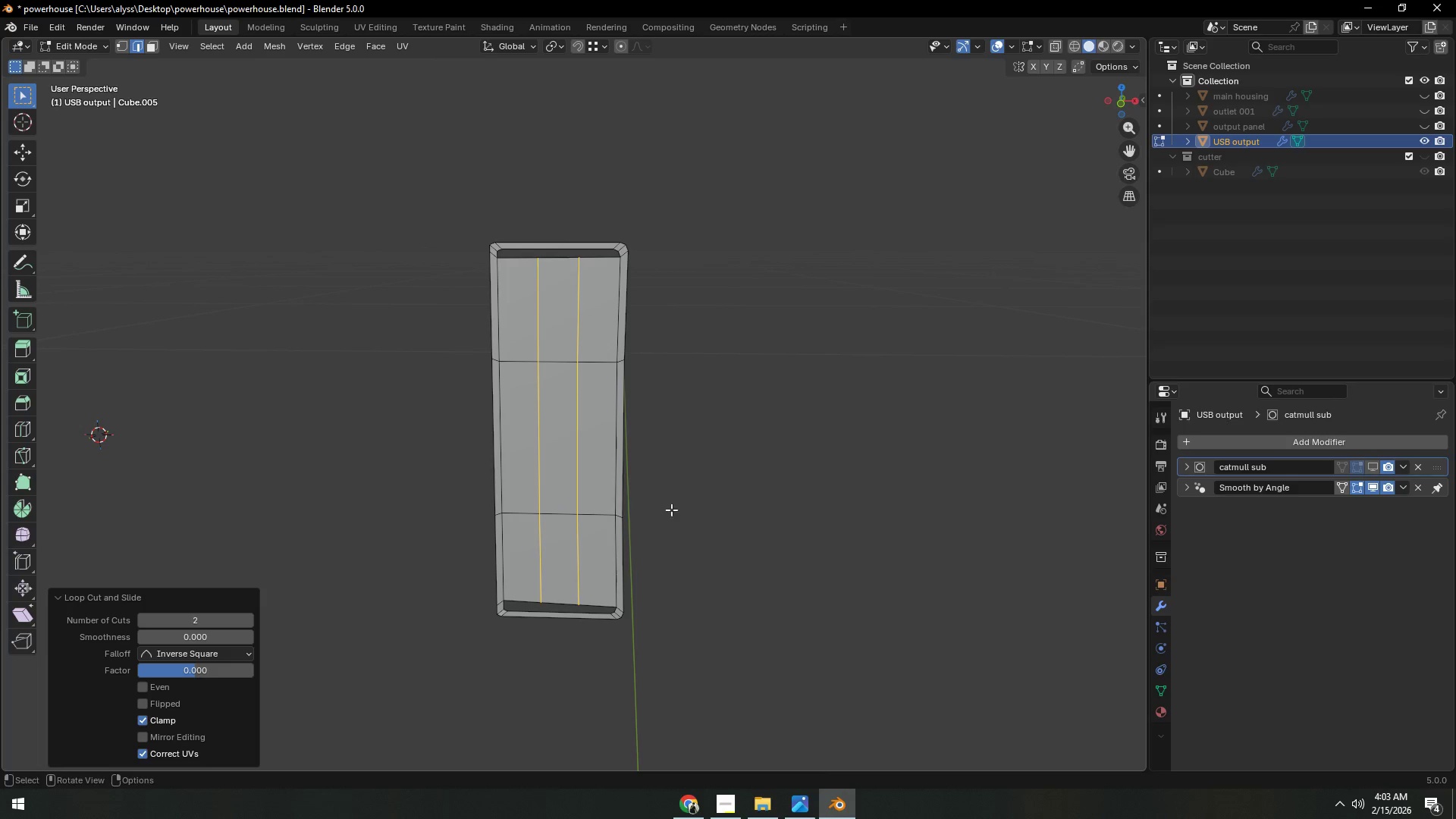 
type(sx)
 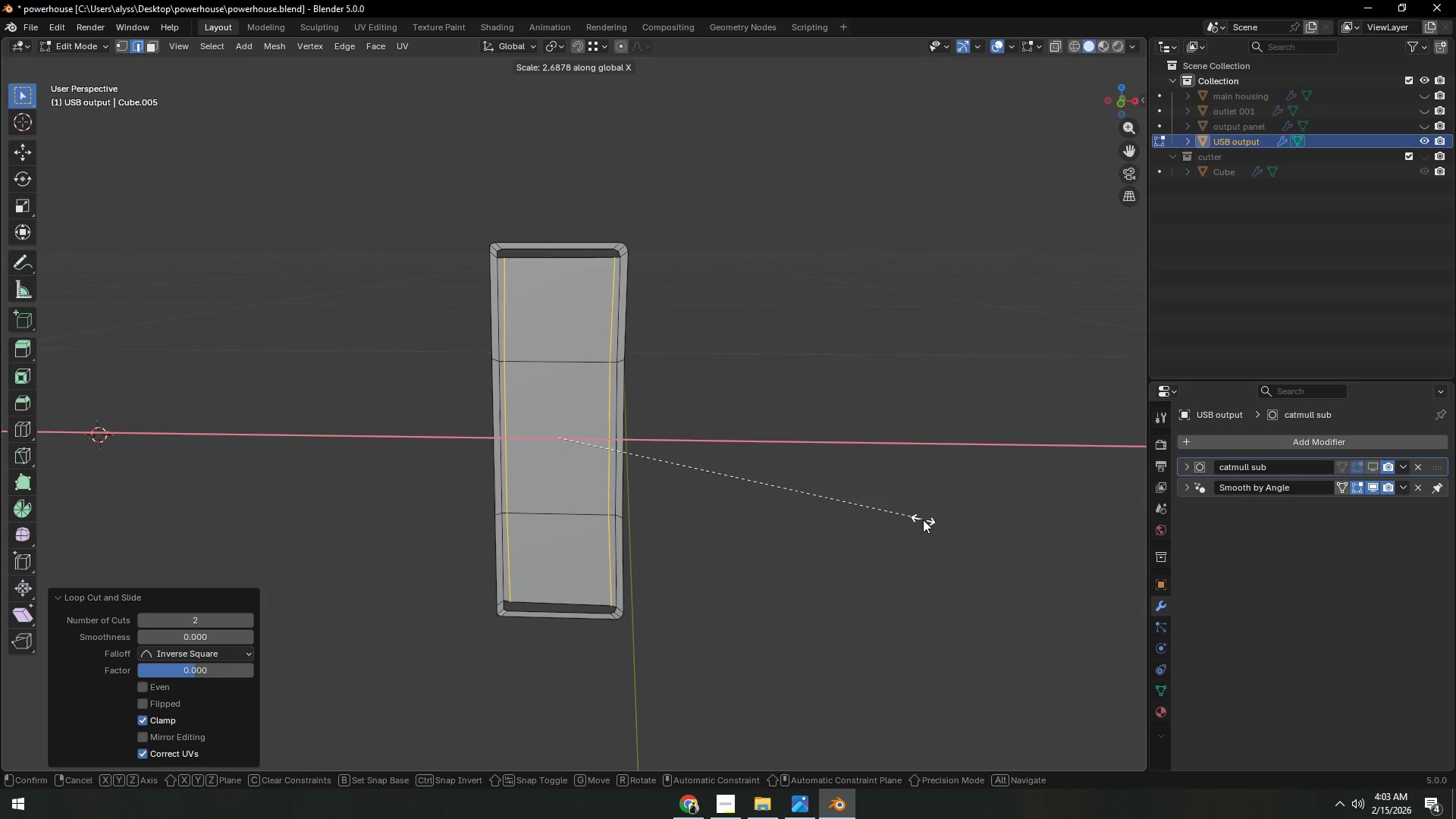 
left_click([923, 519])
 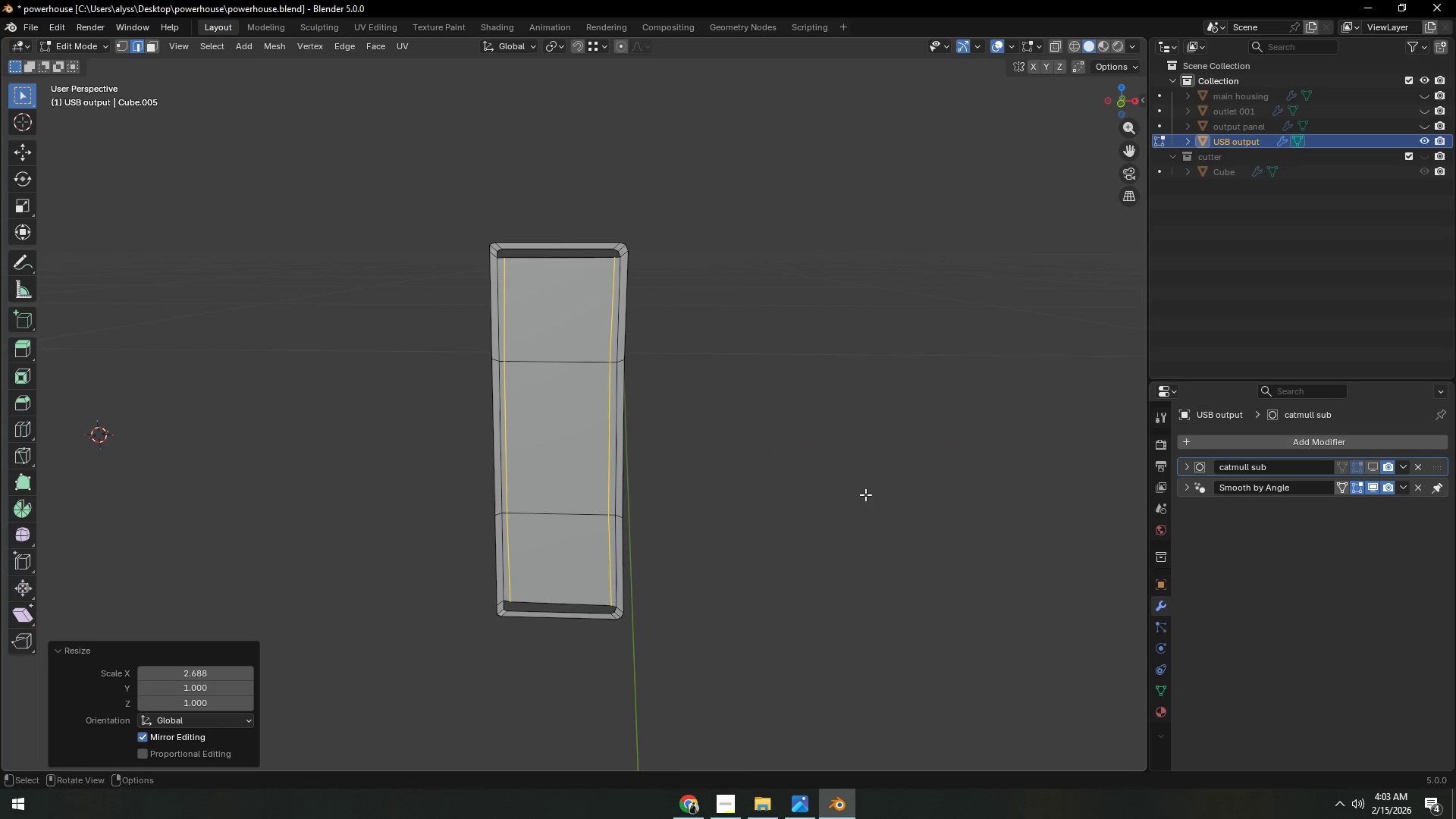 
hold_key(key=ShiftLeft, duration=0.38)
 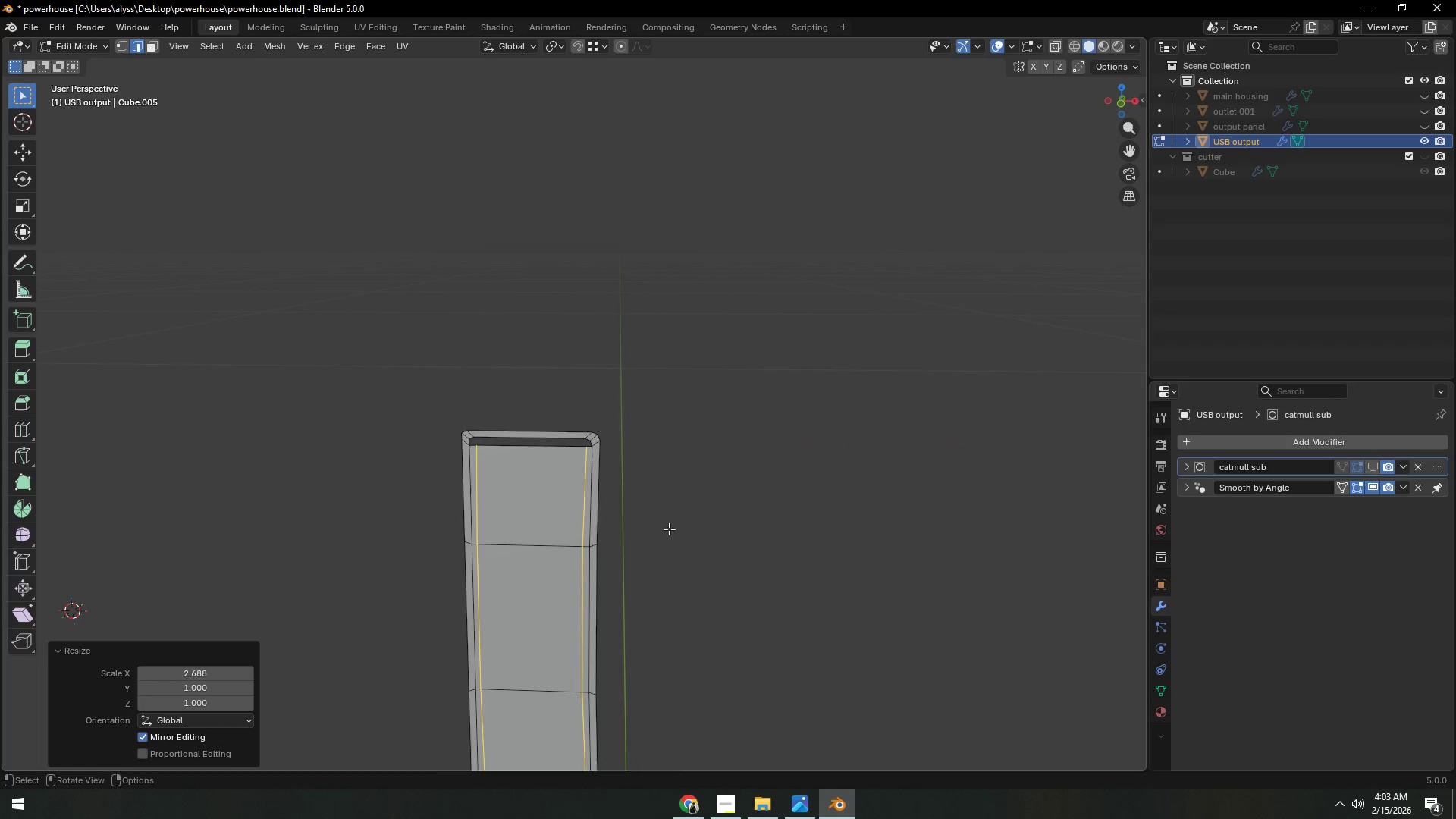 
scroll: coordinate [669, 529], scroll_direction: up, amount: 3.0
 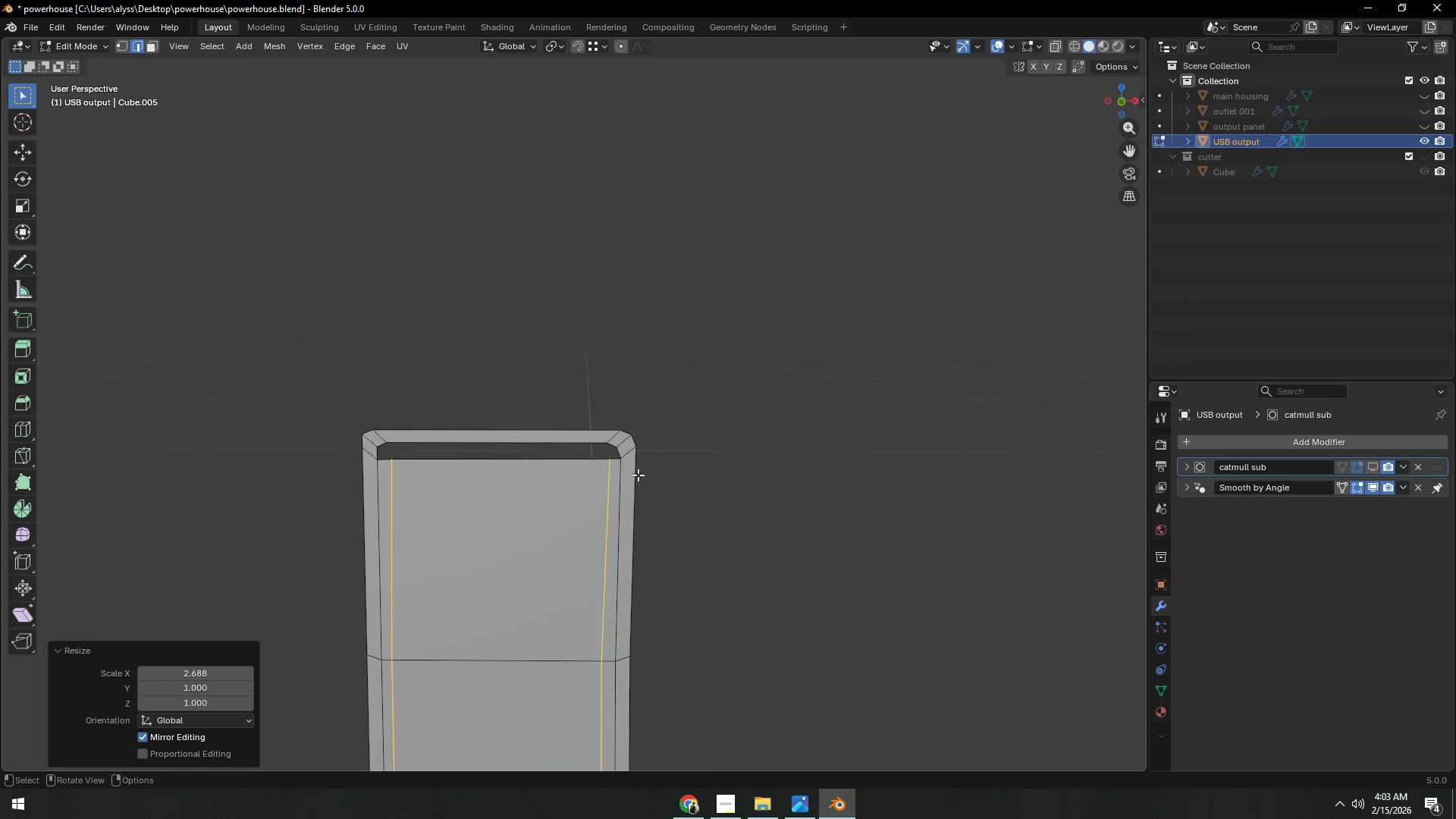 
left_click([617, 453])
 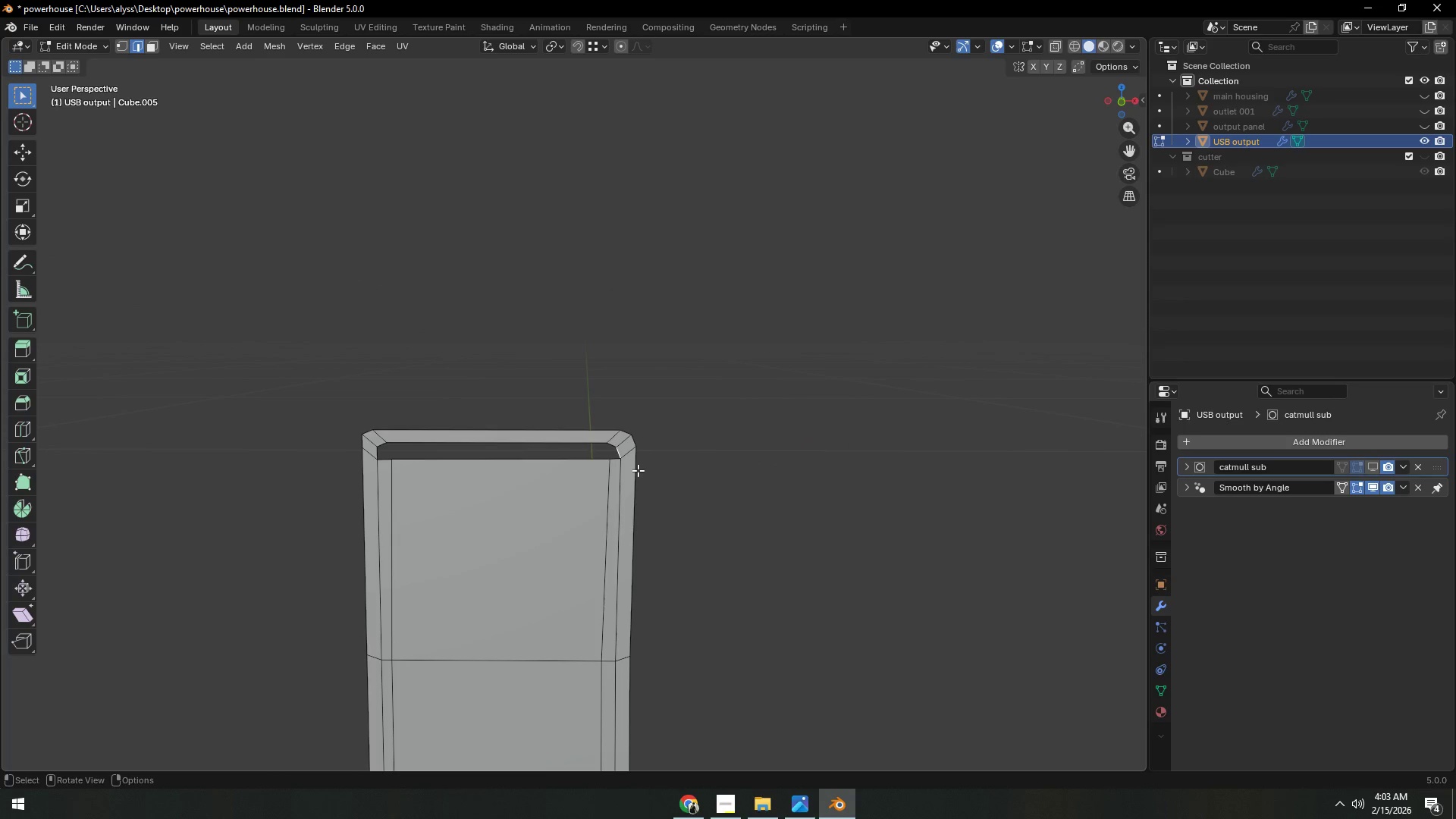 
type(fff)
 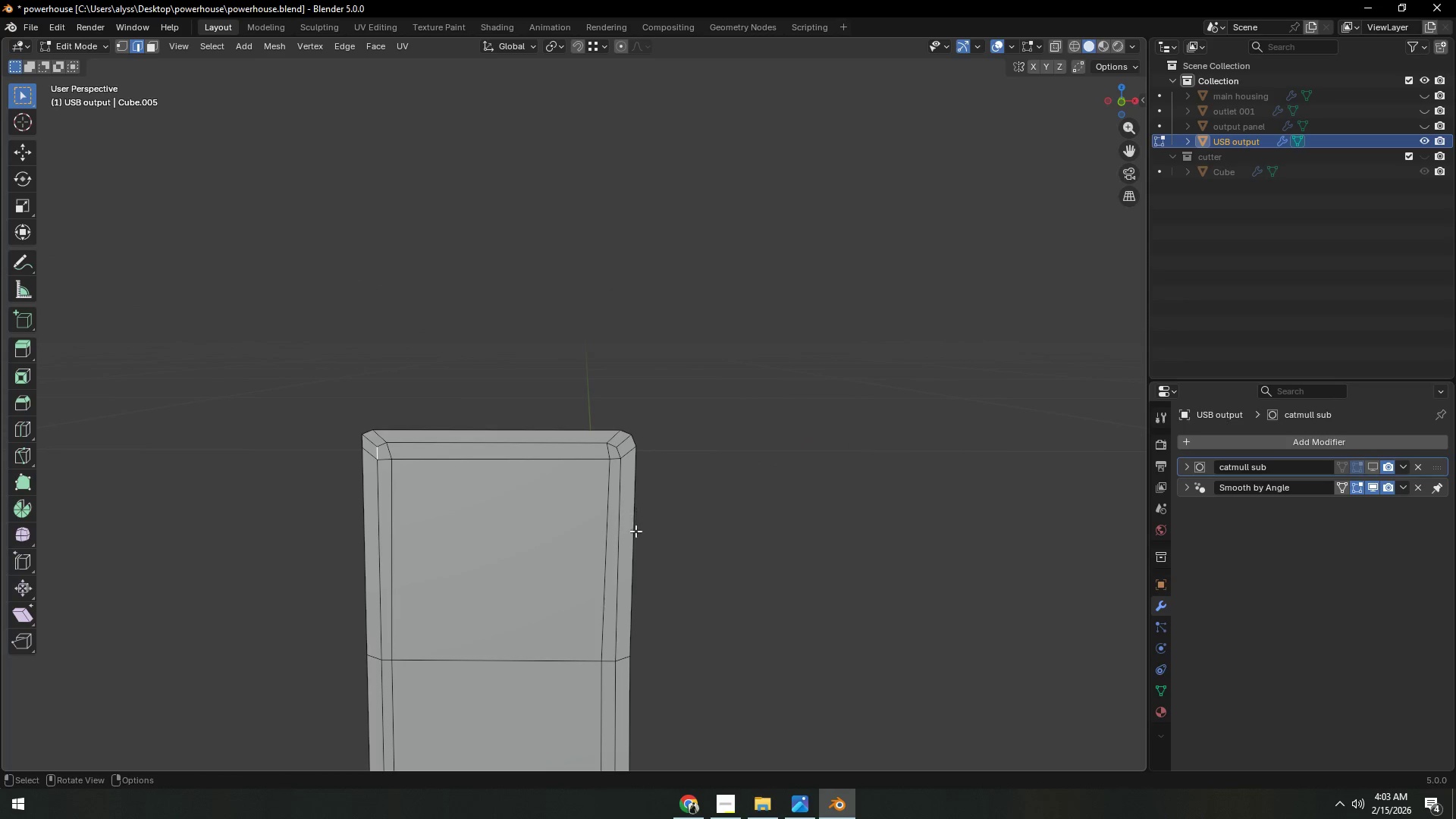 
hold_key(key=ShiftLeft, duration=0.41)
 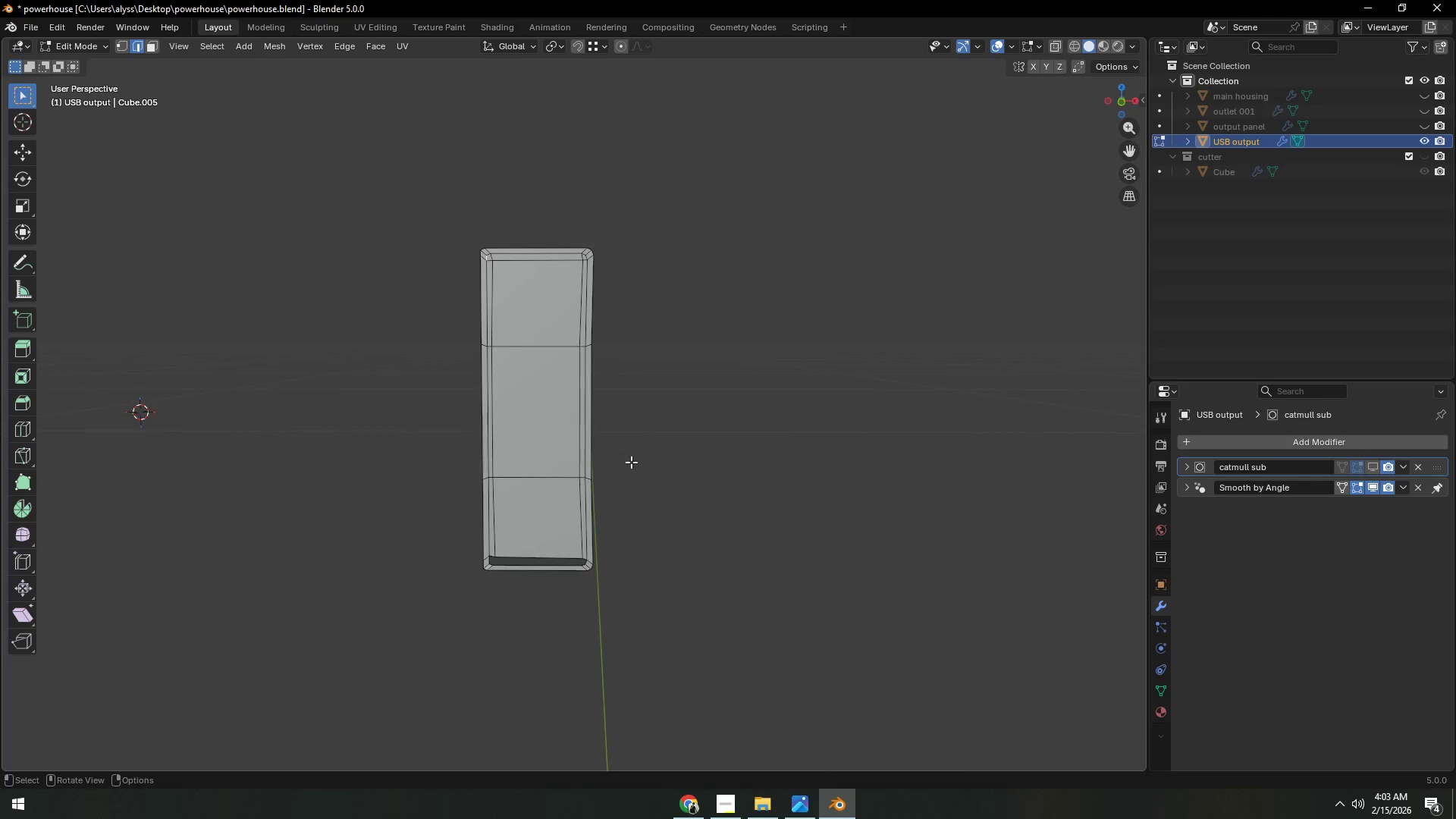 
scroll: coordinate [636, 543], scroll_direction: down, amount: 4.0
 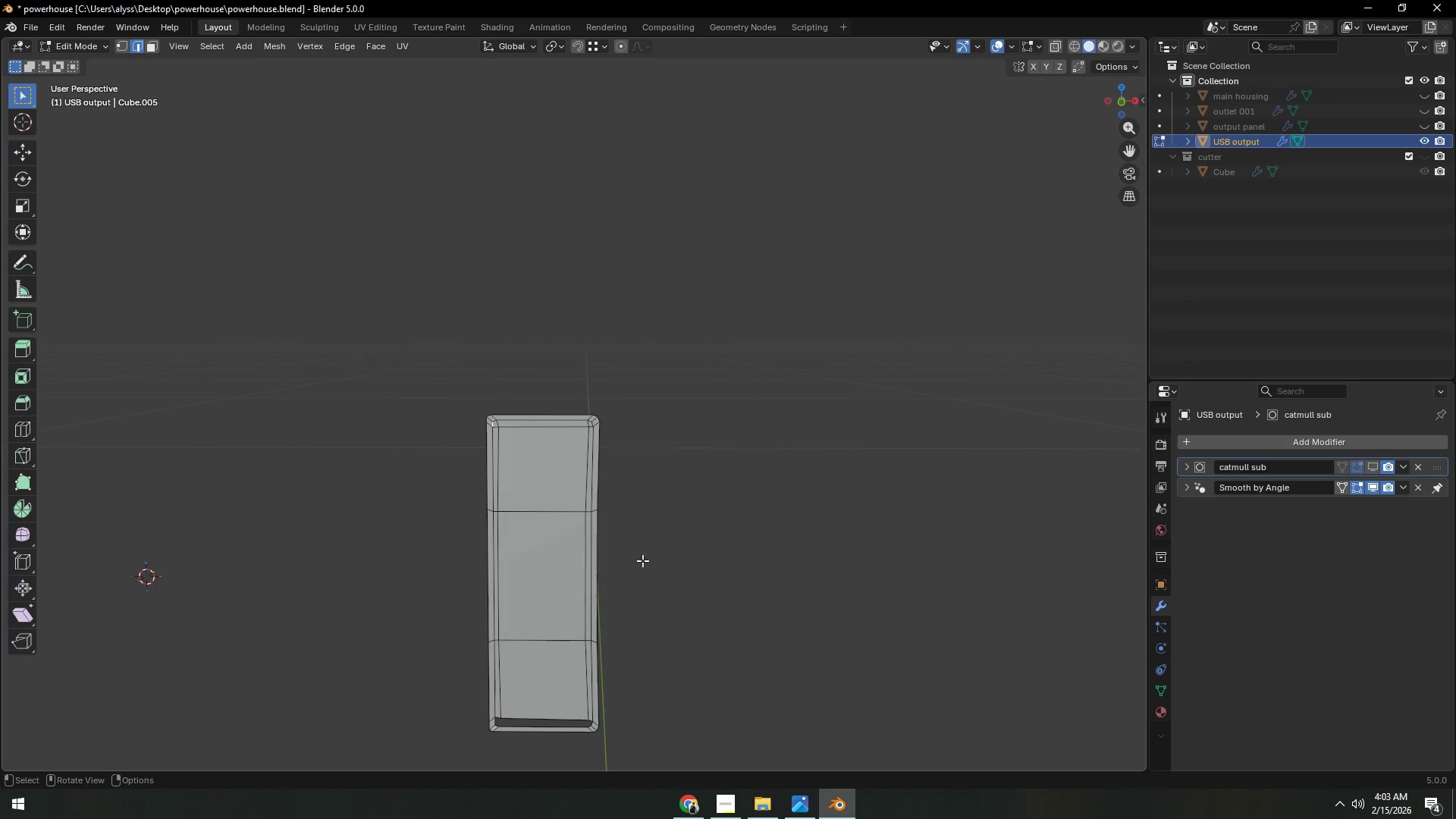 
hold_key(key=ShiftLeft, duration=0.31)
scroll: coordinate [642, 538], scroll_direction: up, amount: 3.0
 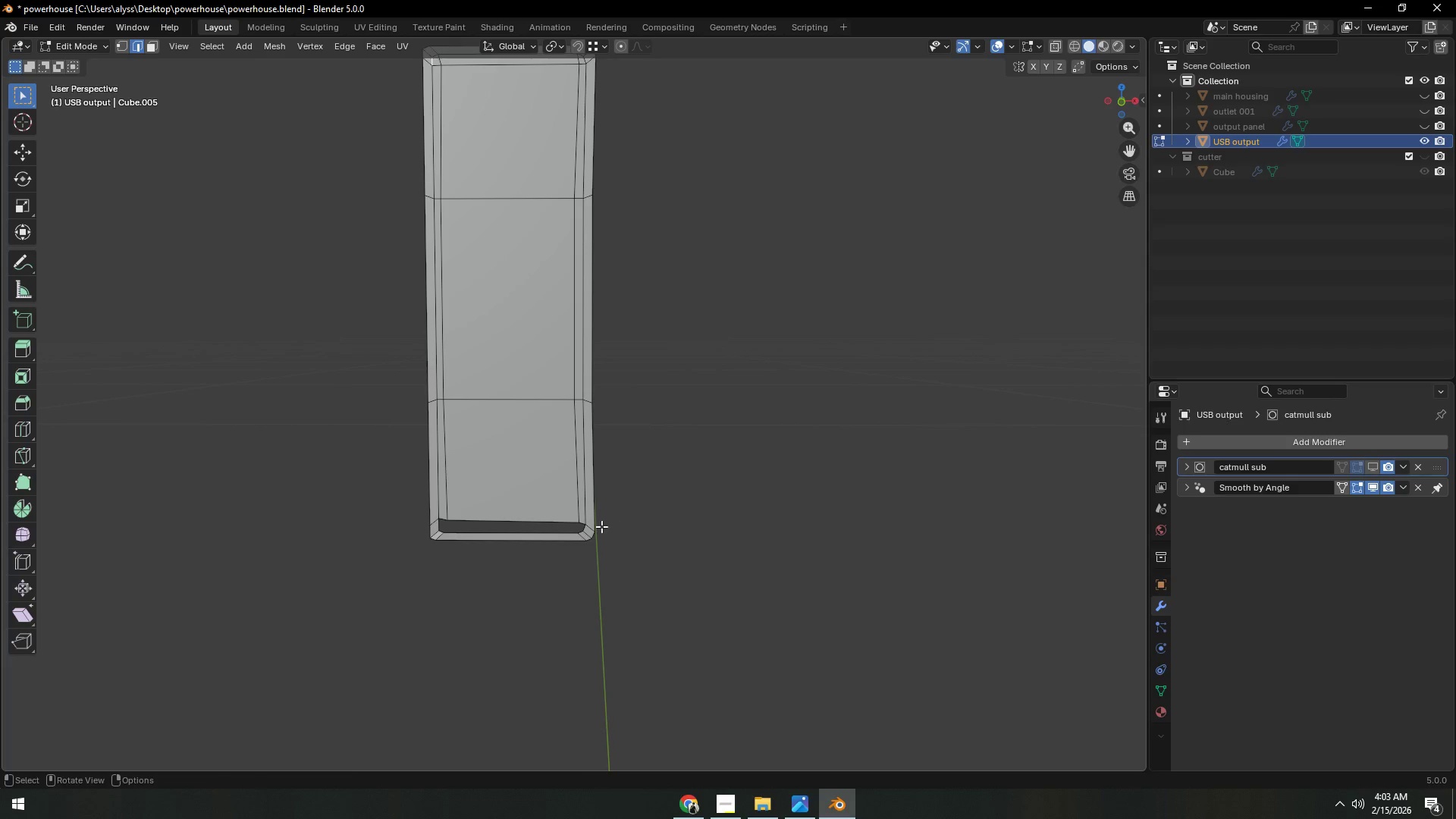 
left_click([585, 527])
 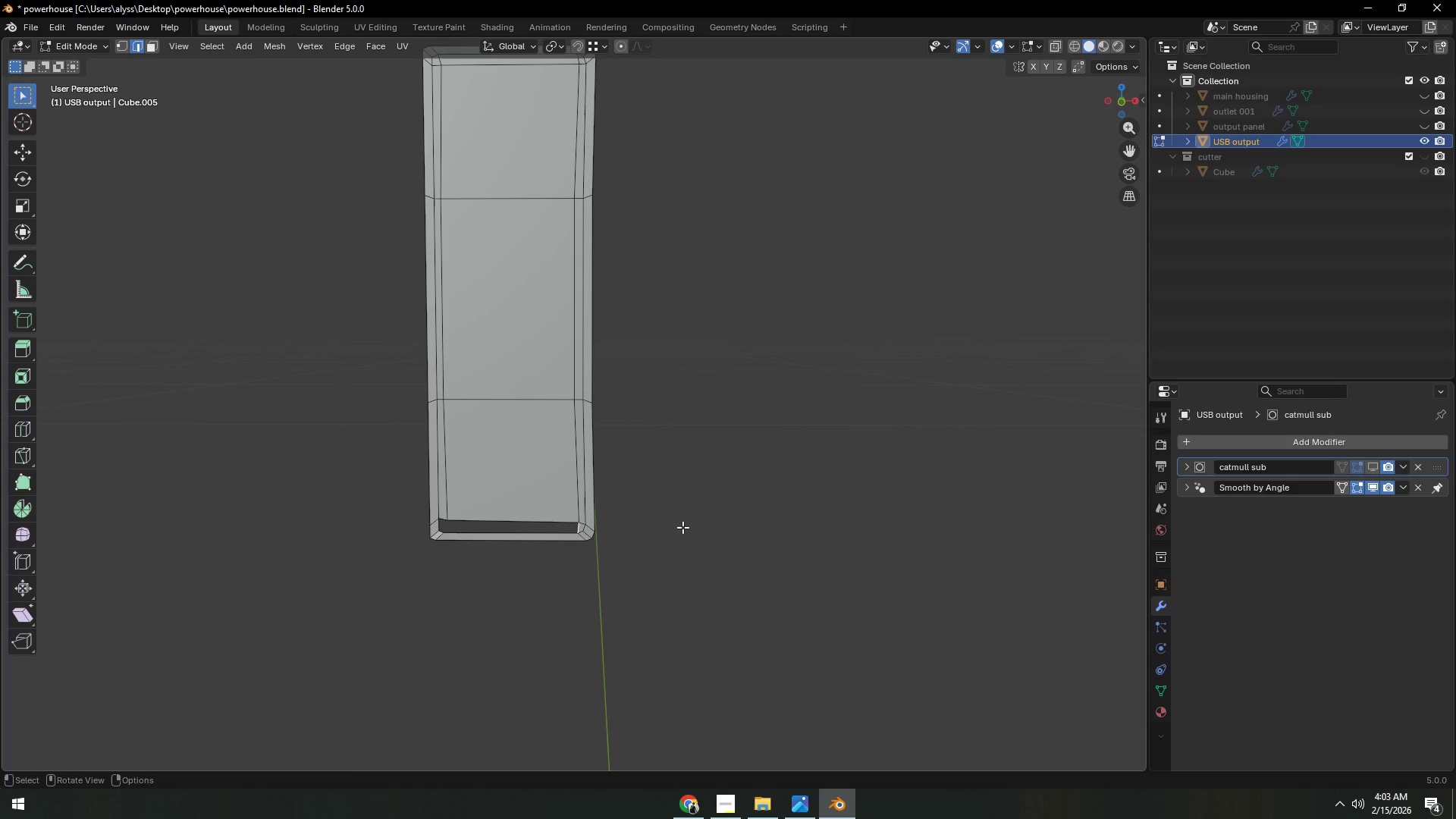 
type(fff)
 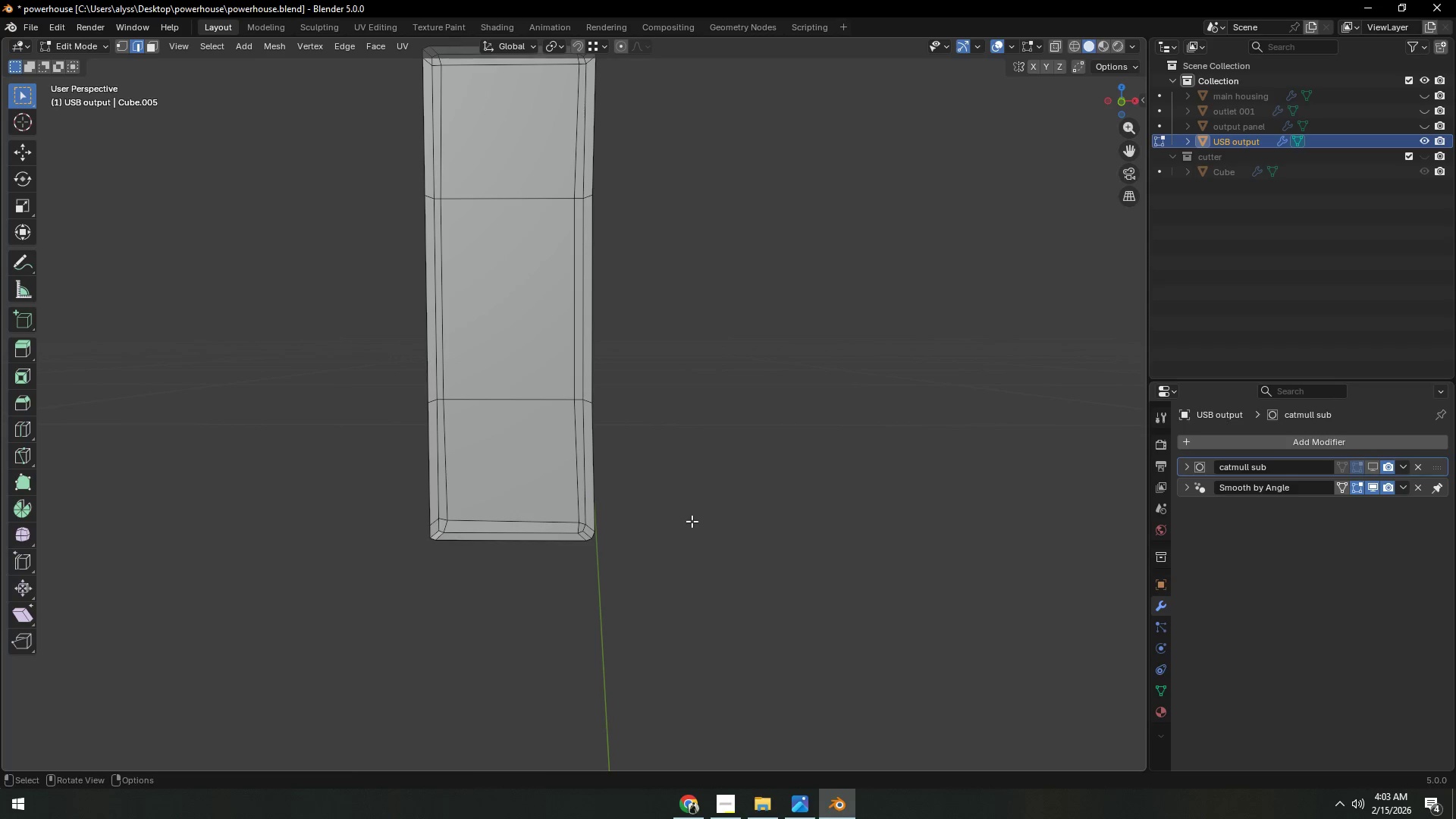 
scroll: coordinate [692, 521], scroll_direction: down, amount: 2.0
 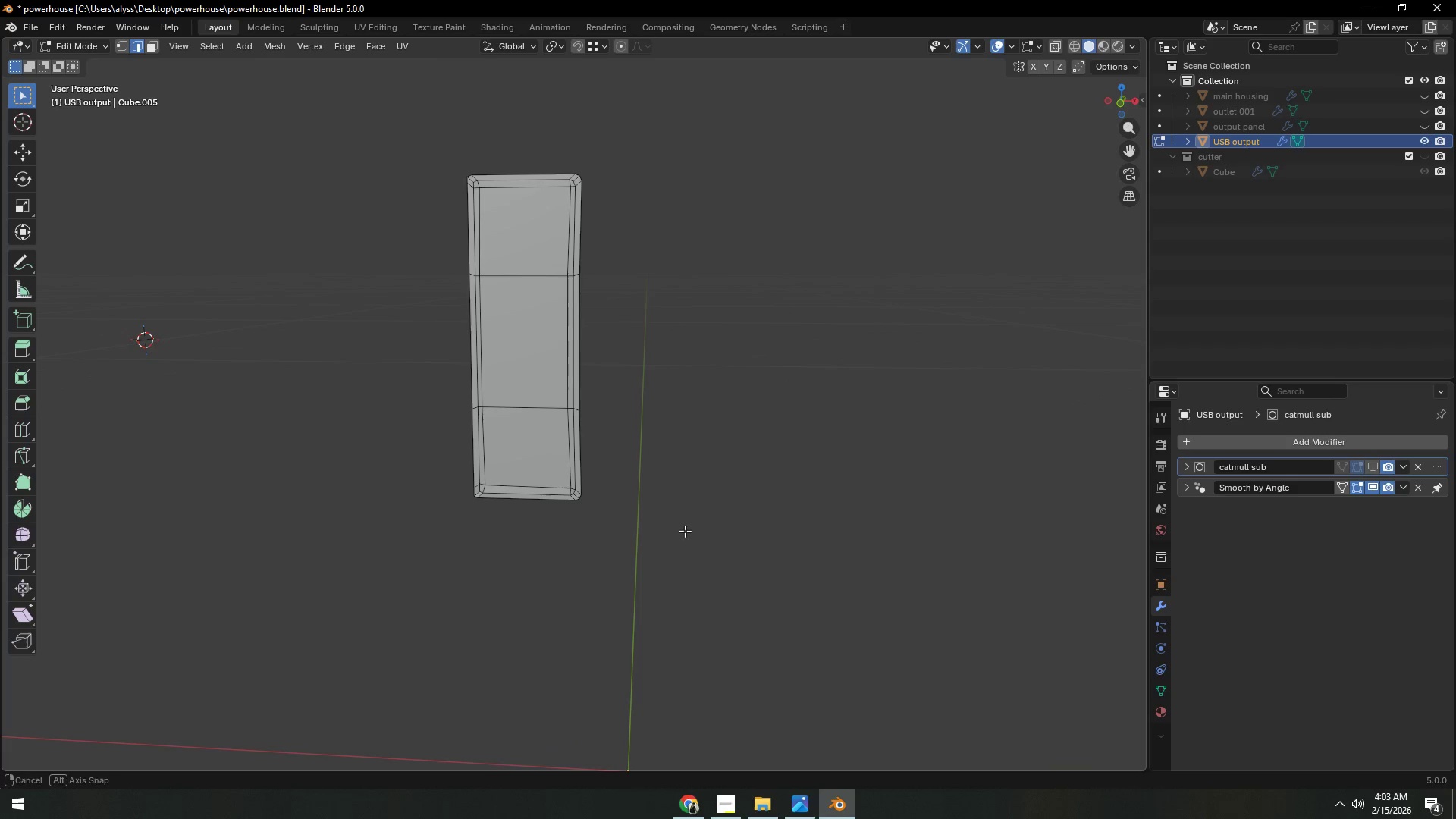 
key(Tab)
 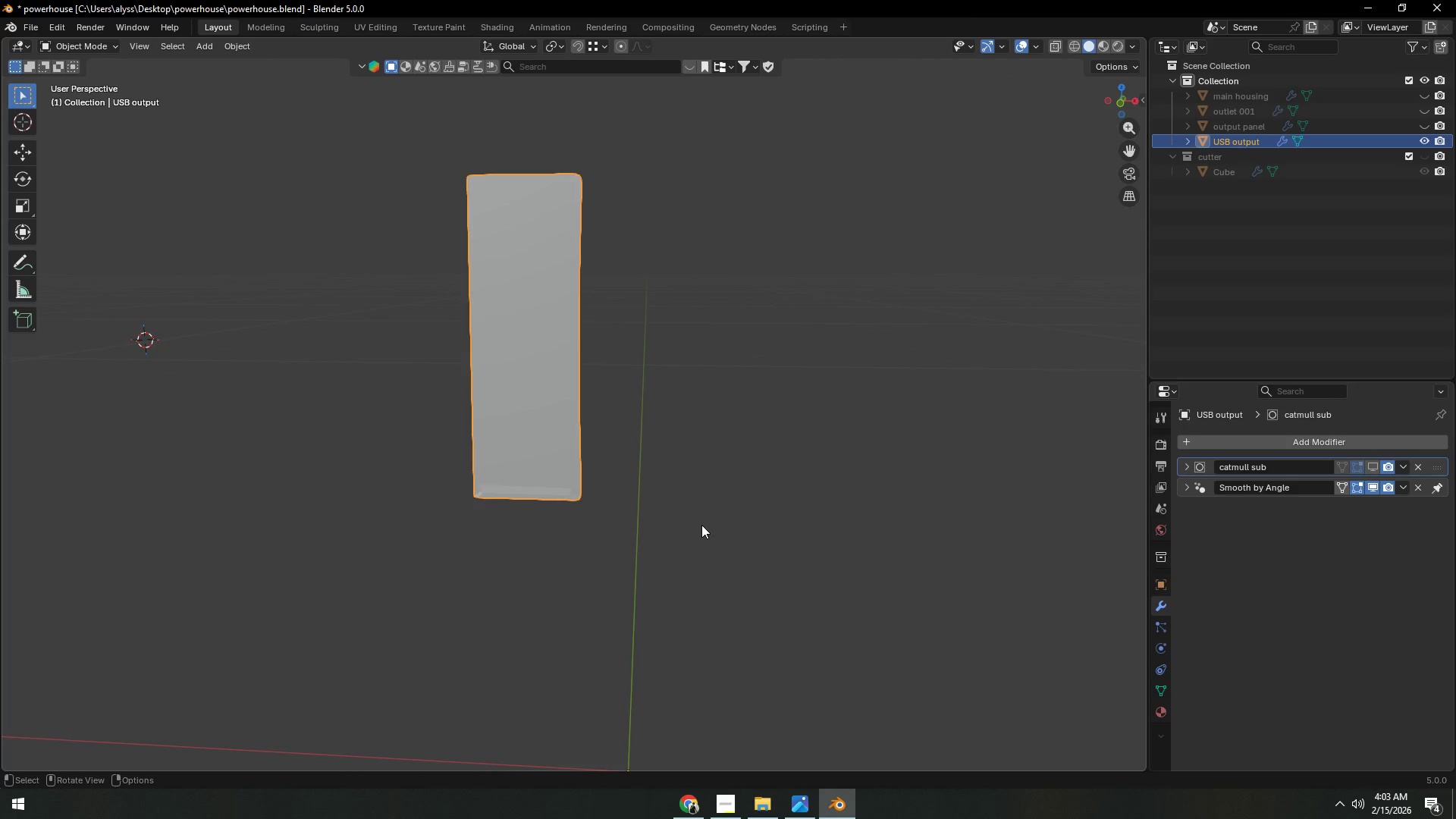 
left_click([701, 525])
 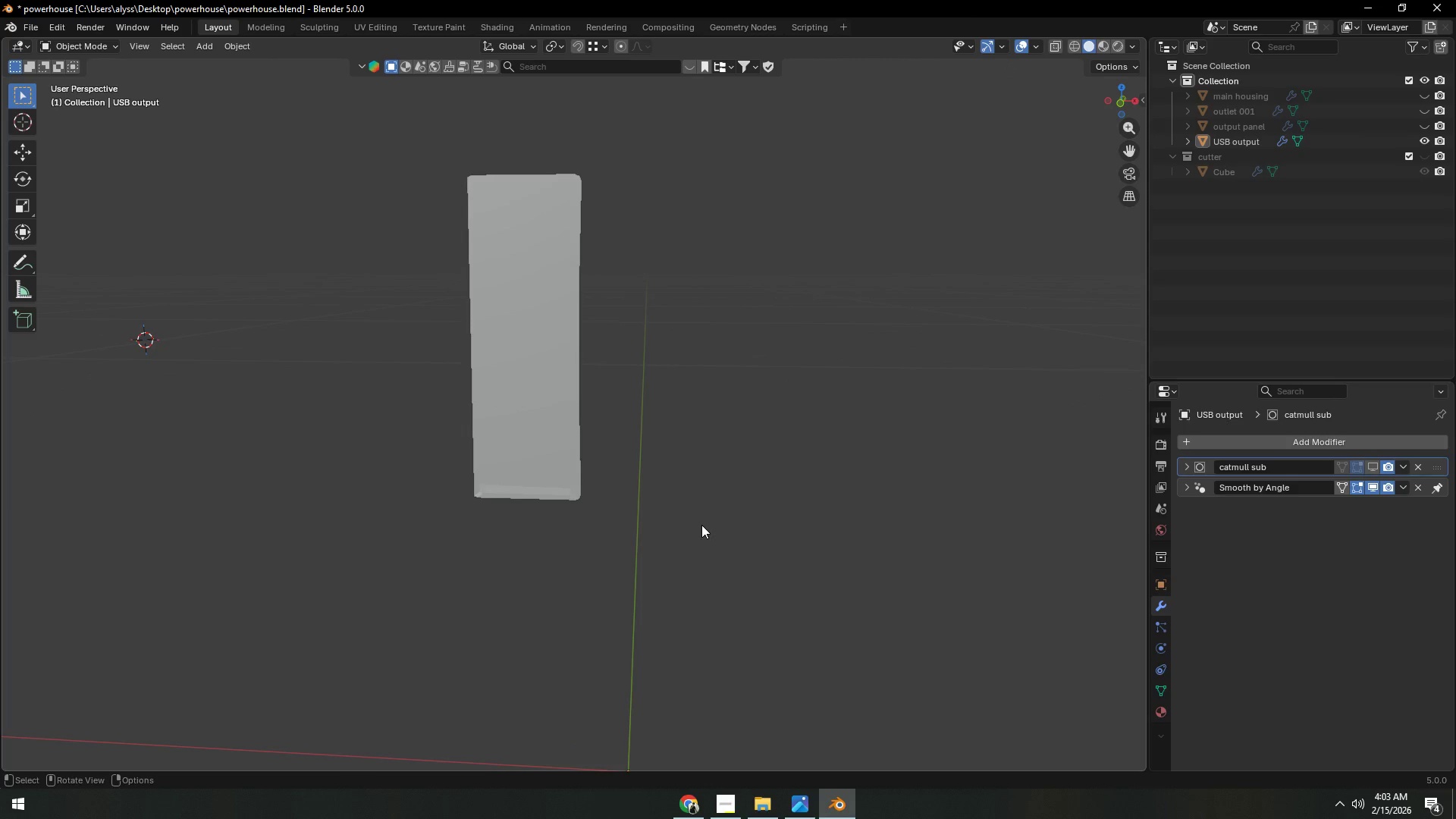 
key(Control+S)
 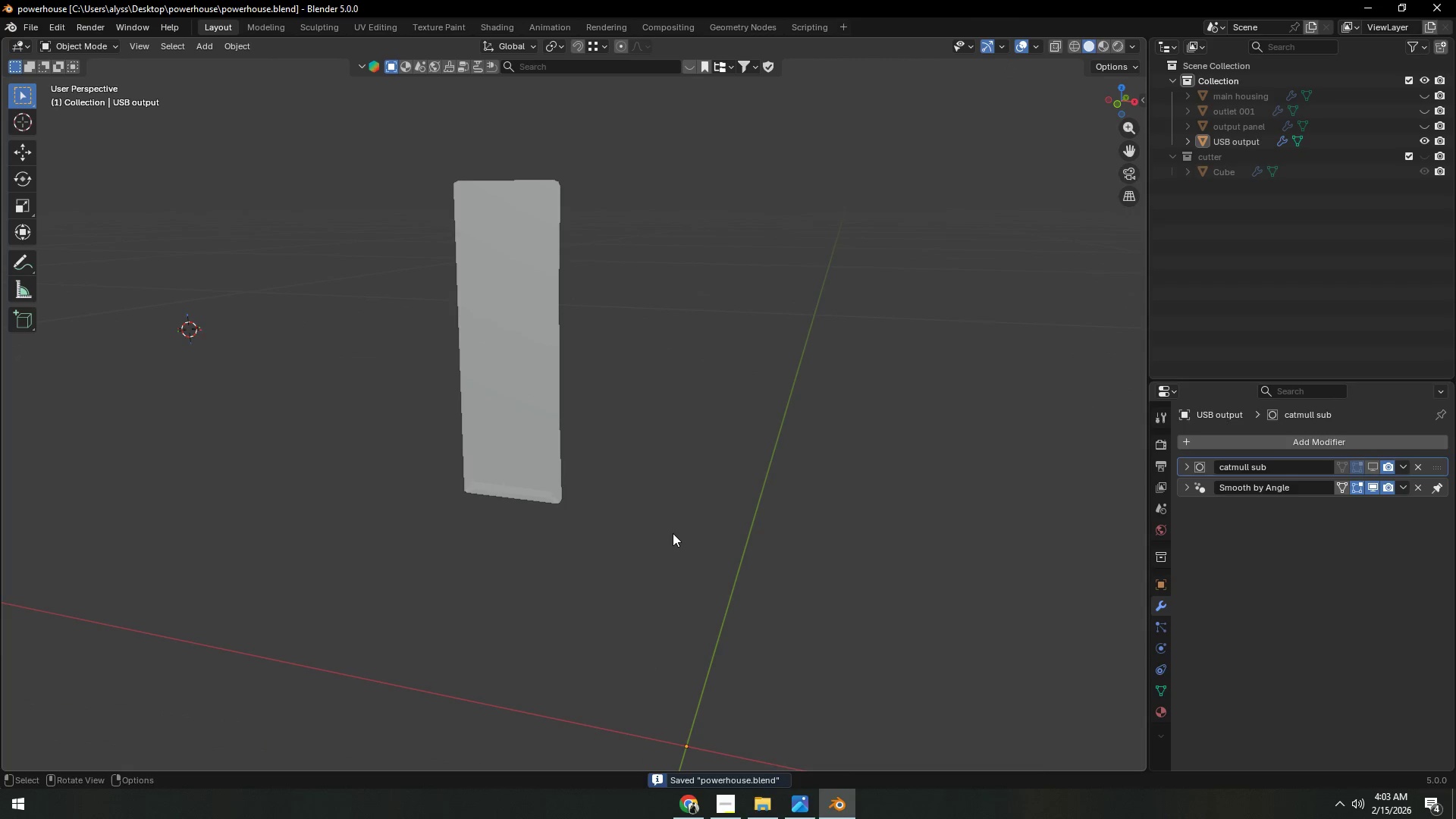 
key(Control+ControlLeft)
 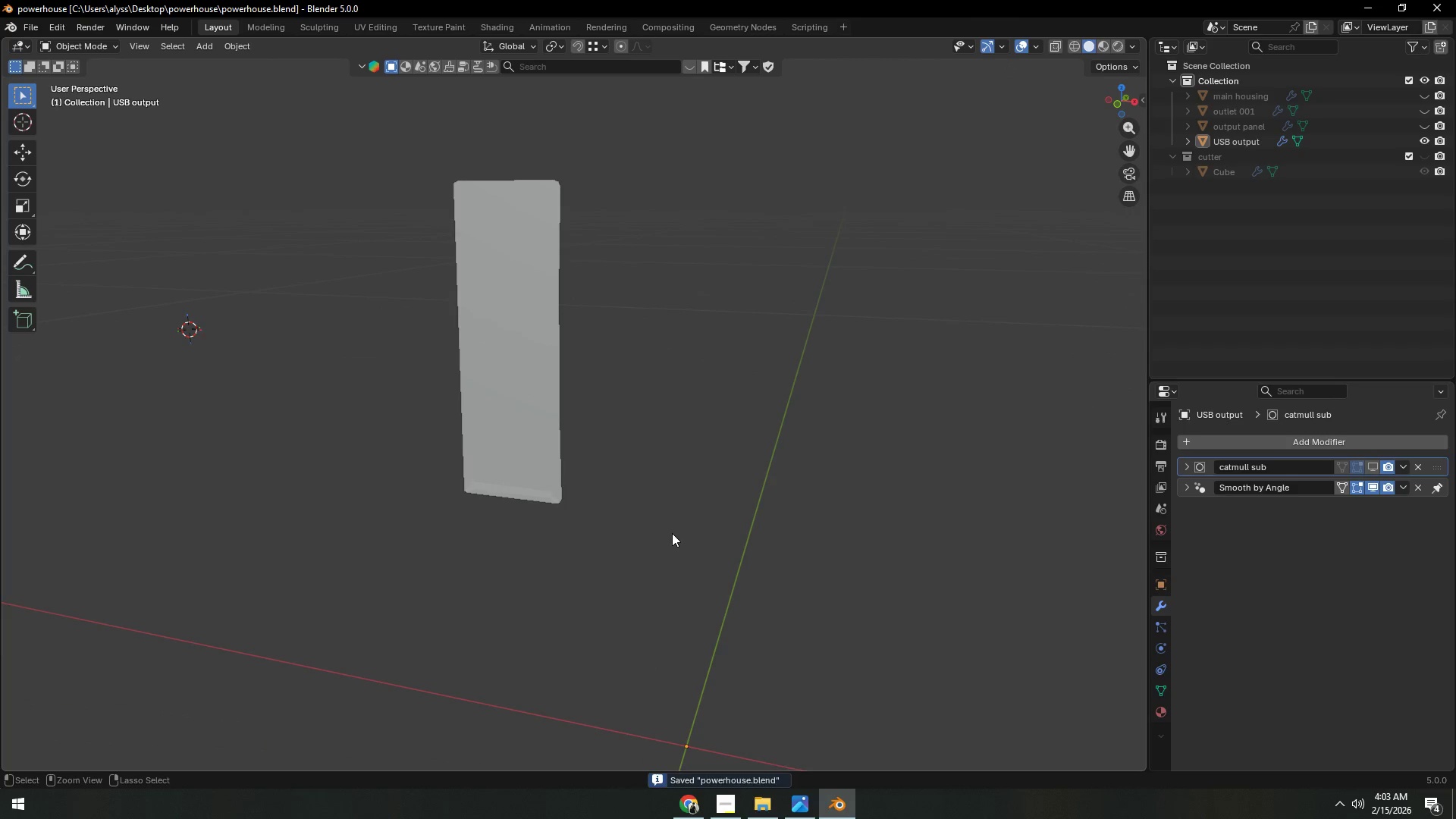 
key(Control+S)
 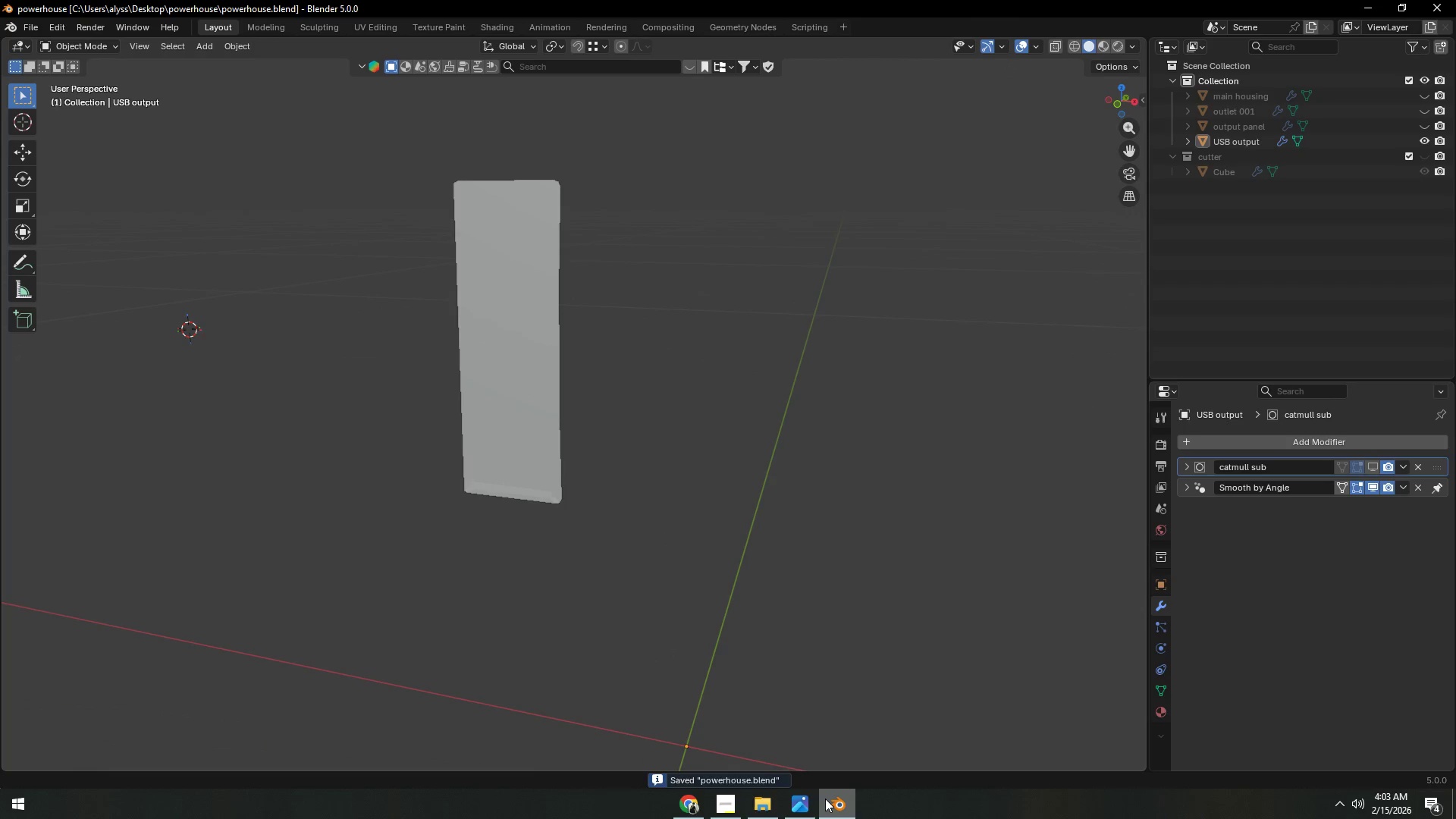 
left_click([720, 808])
 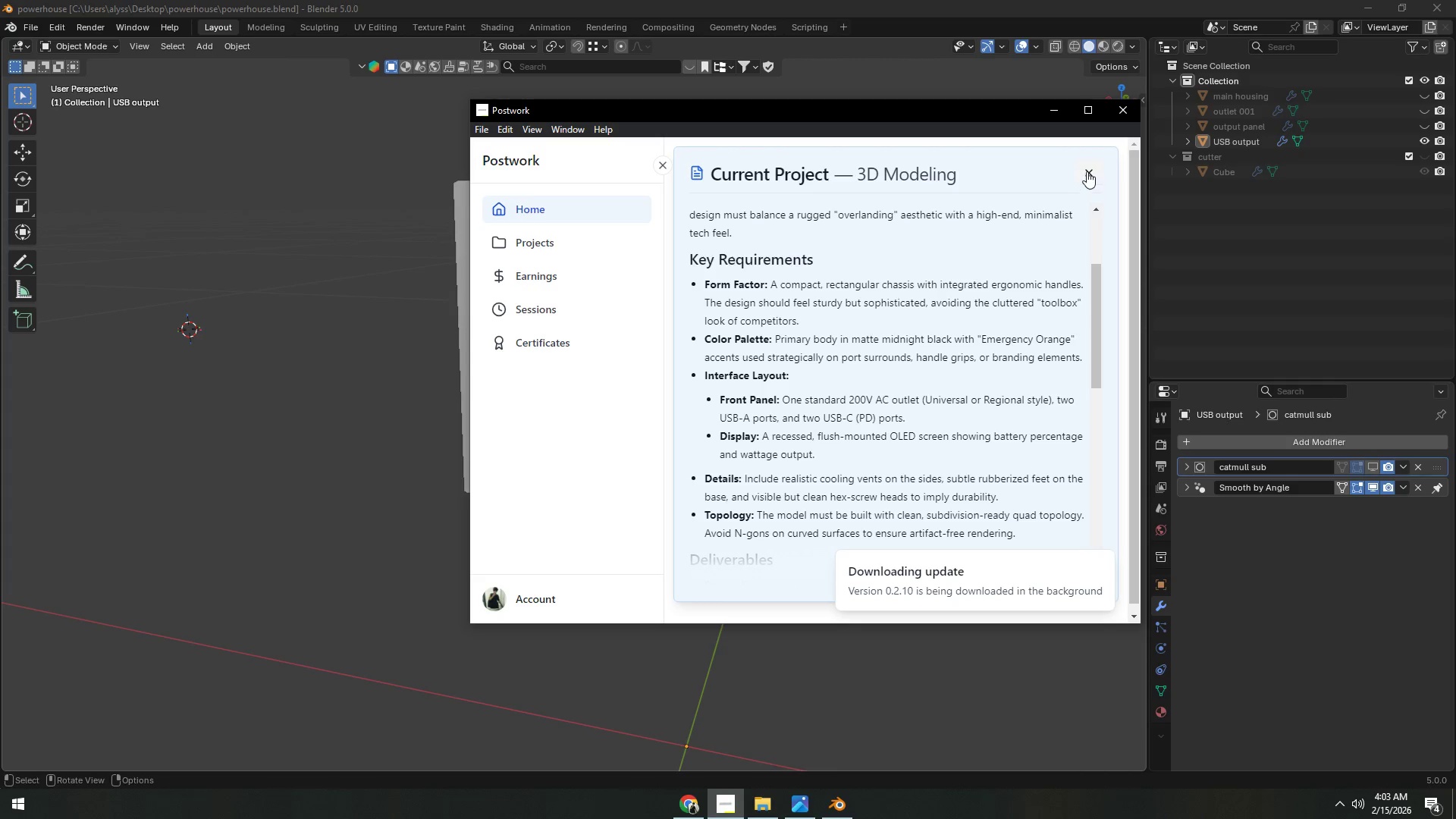 
left_click([1084, 173])
 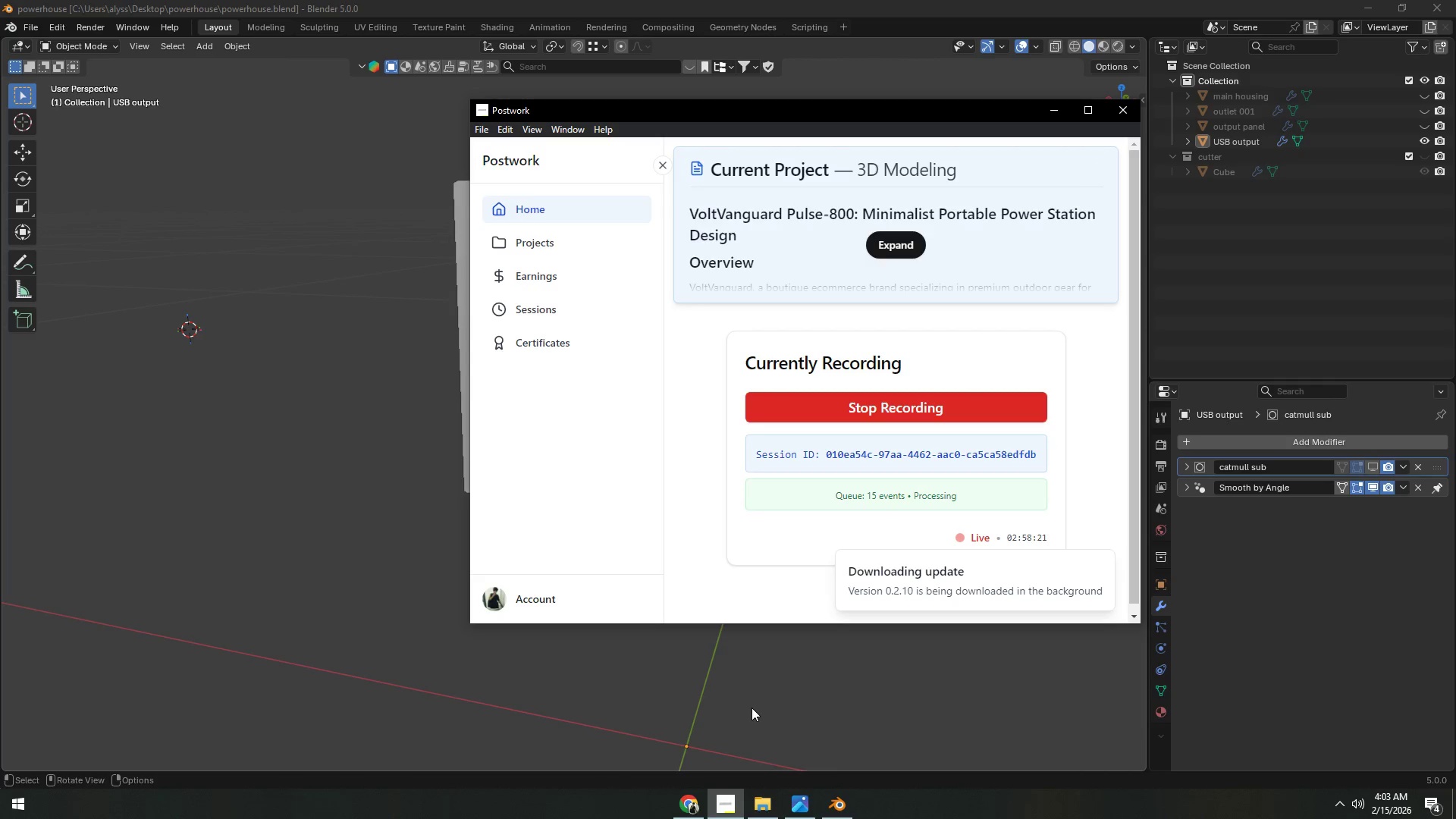 
left_click([752, 708])
 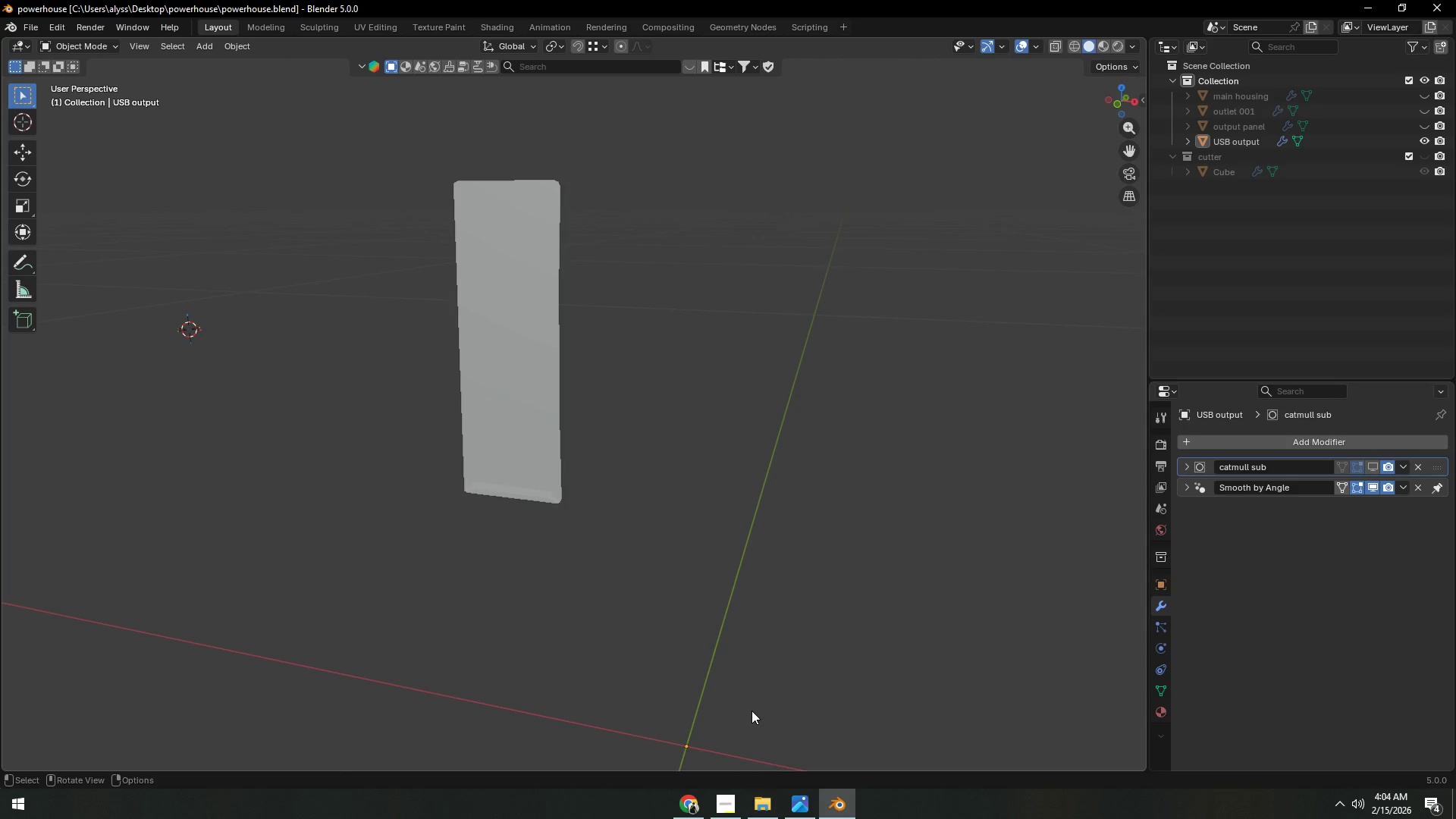 
hold_key(key=ShiftLeft, duration=0.64)
 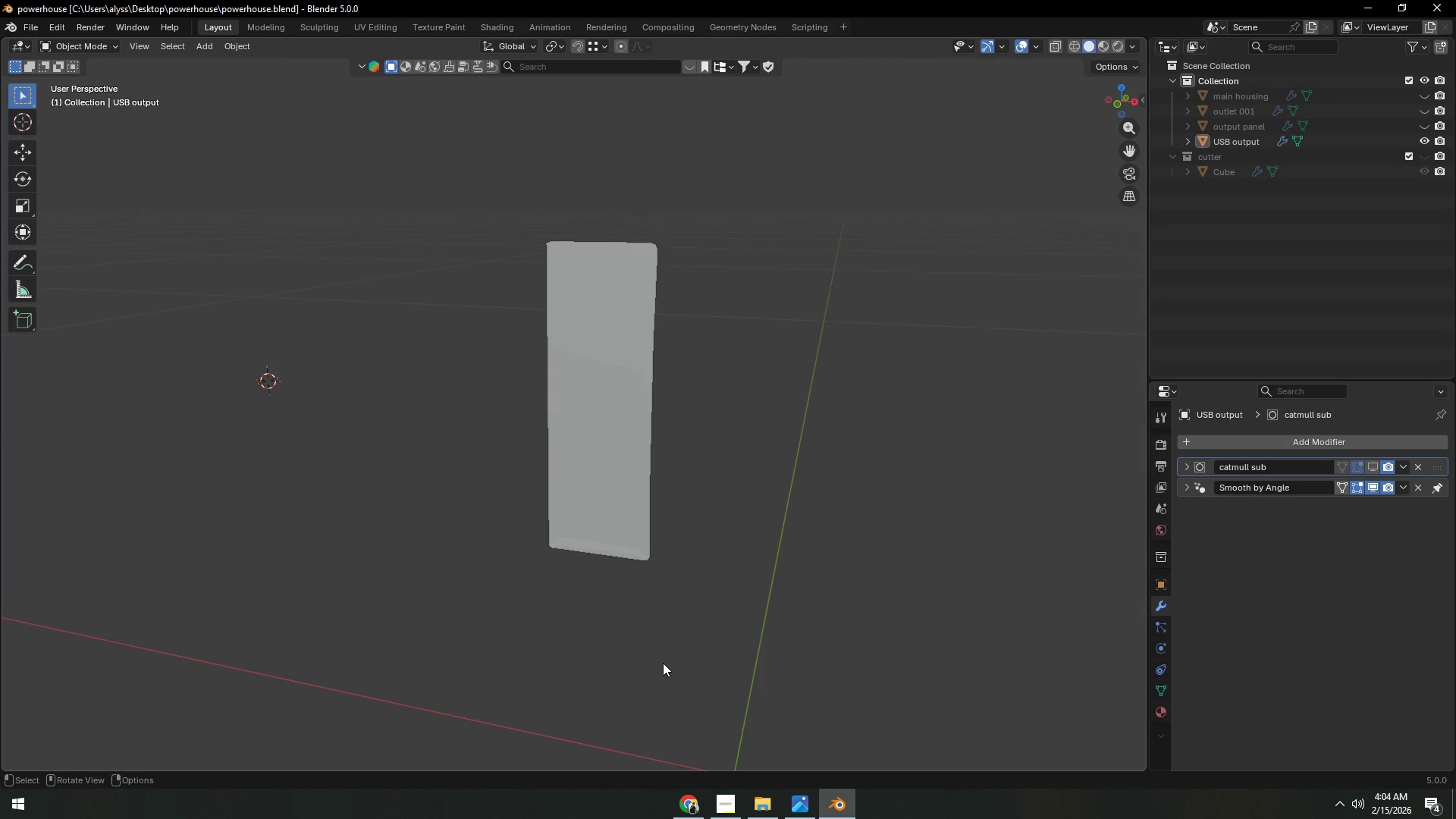 
hold_key(key=ShiftLeft, duration=11.2)
scroll: coordinate [663, 663], scroll_direction: up, amount: 2.0
 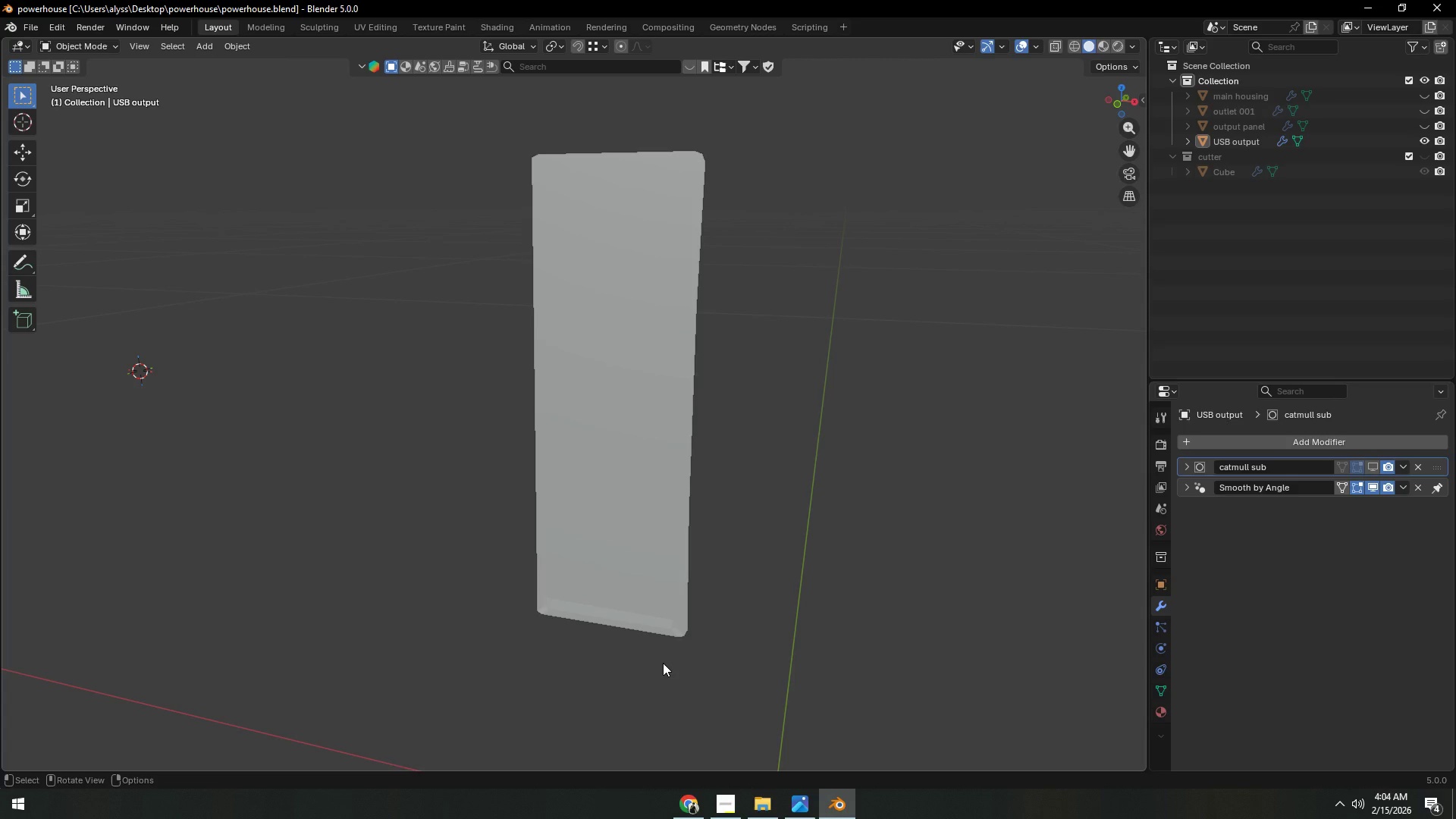 
left_click([670, 542])
 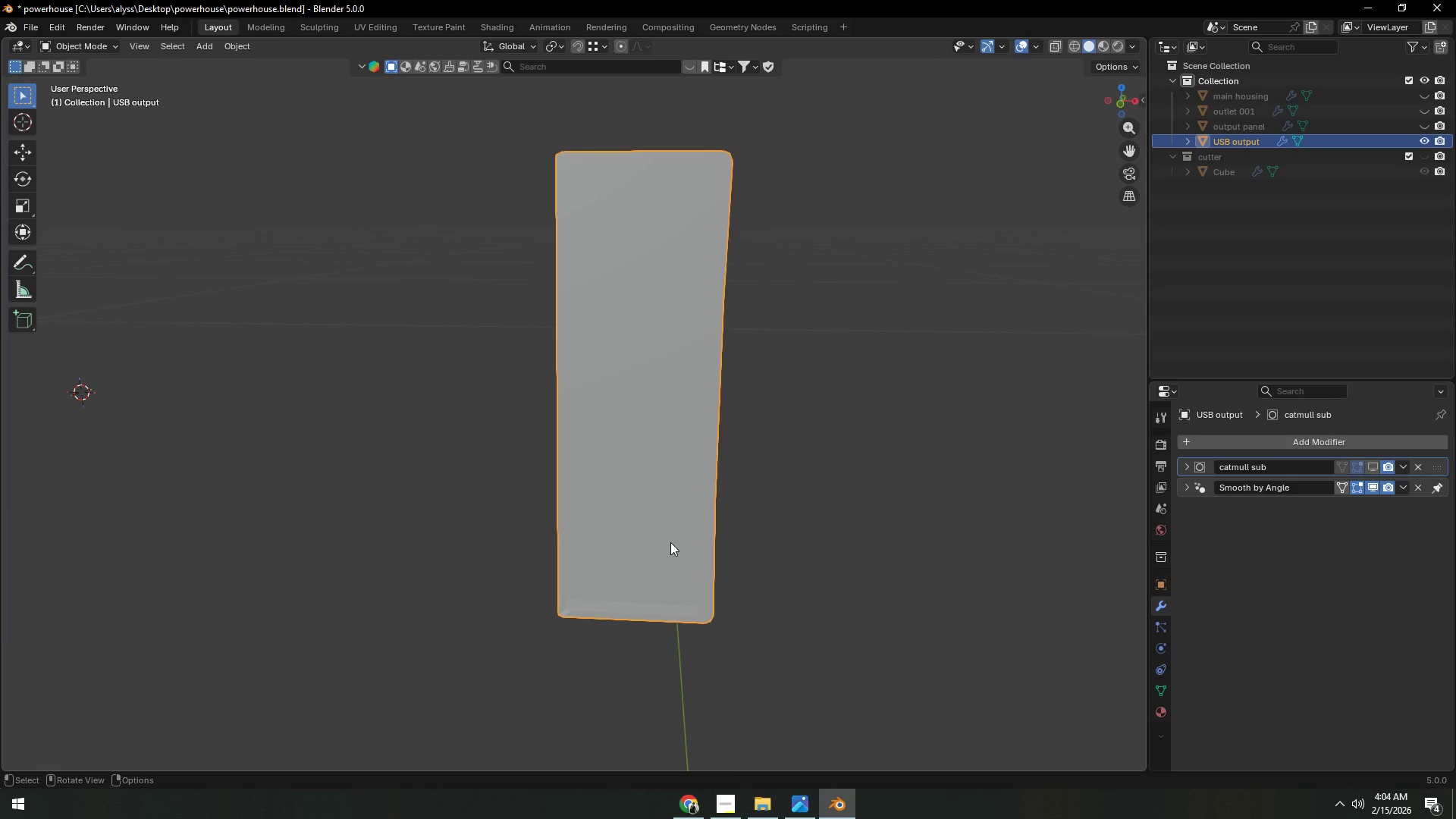 
key(Tab)
 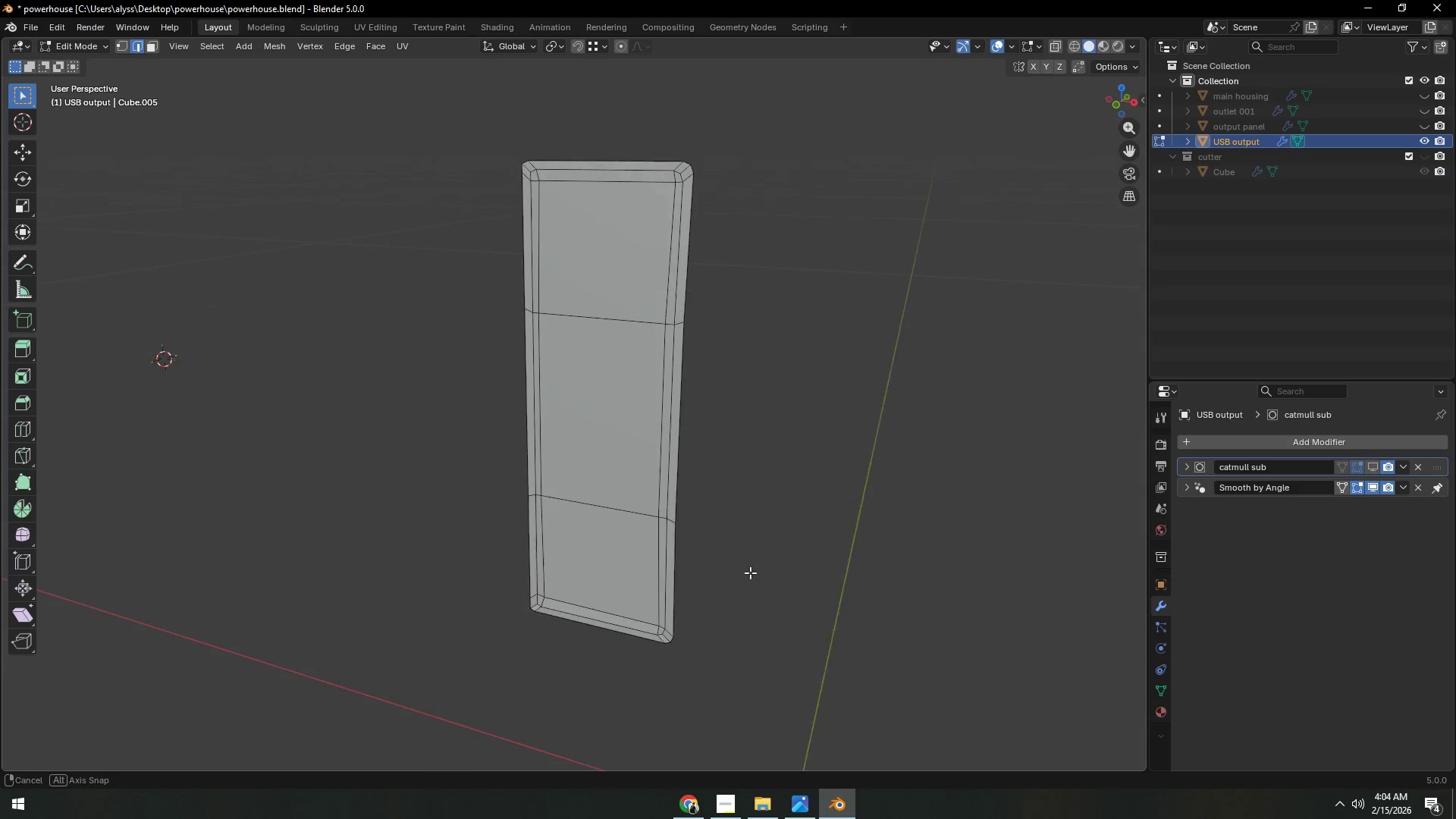 
hold_key(key=ShiftLeft, duration=0.38)
 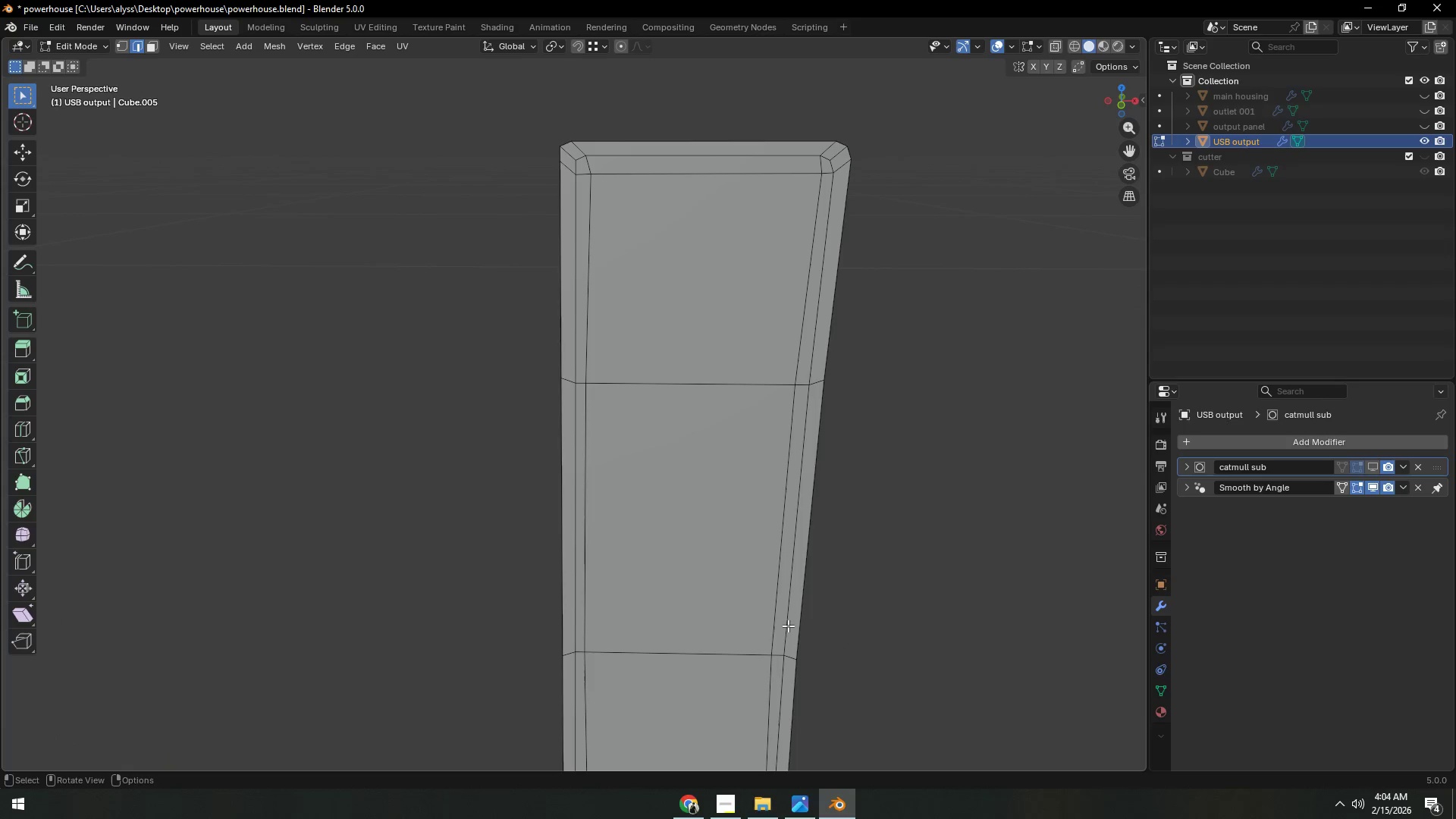 
scroll: coordinate [750, 574], scroll_direction: up, amount: 2.0
 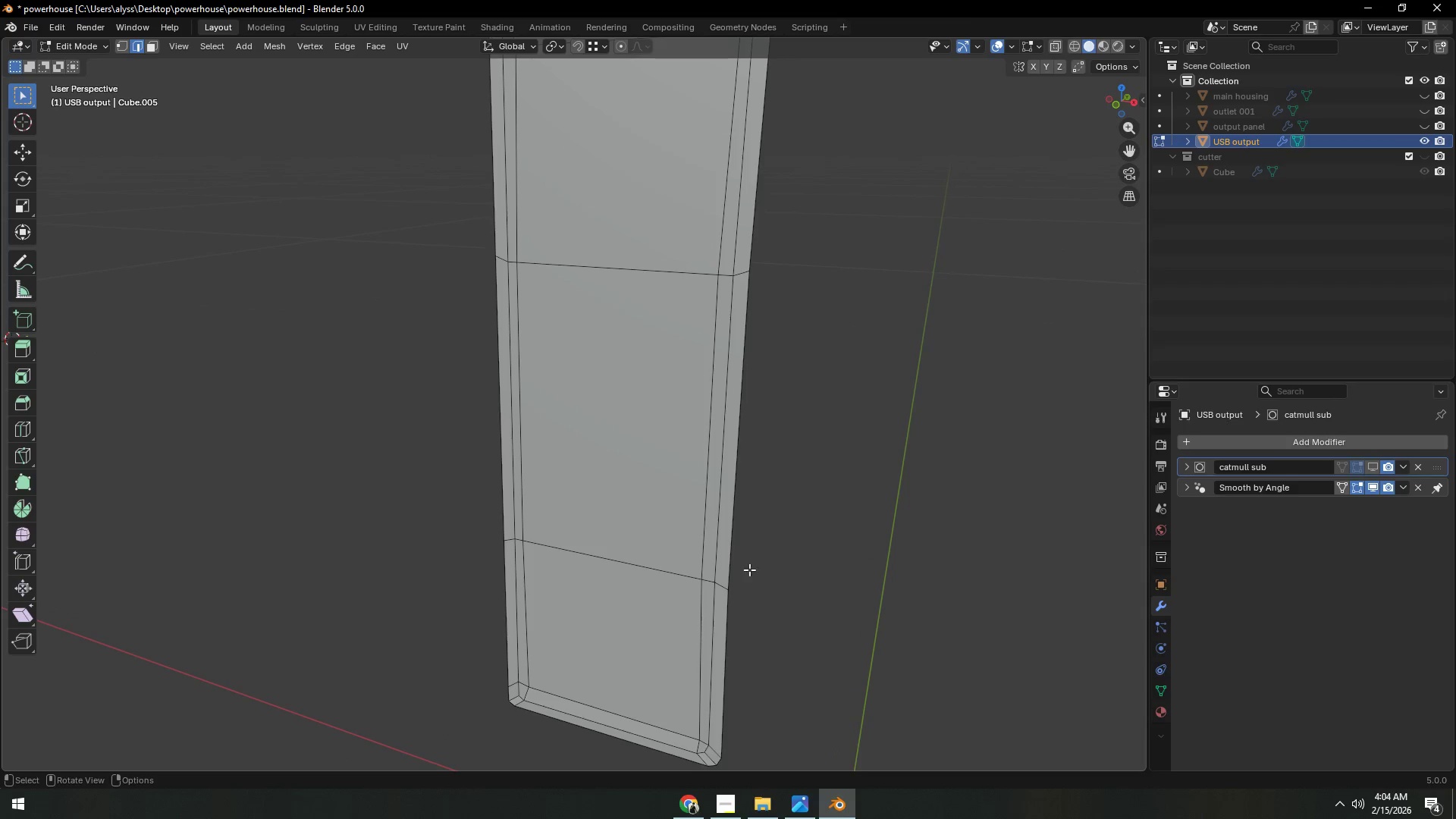 
hold_key(key=ShiftLeft, duration=0.42)
 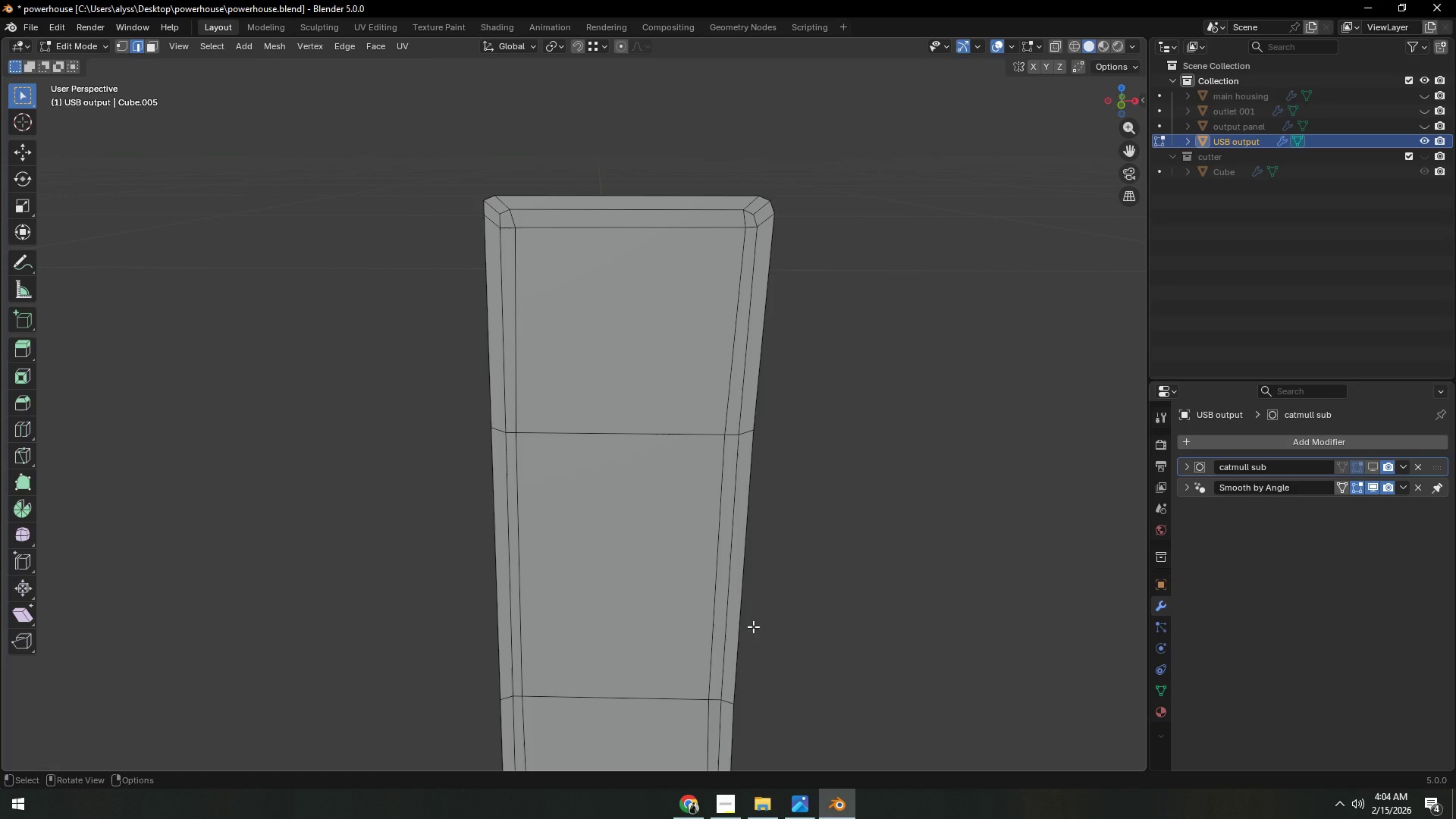 
wait(28.19)
 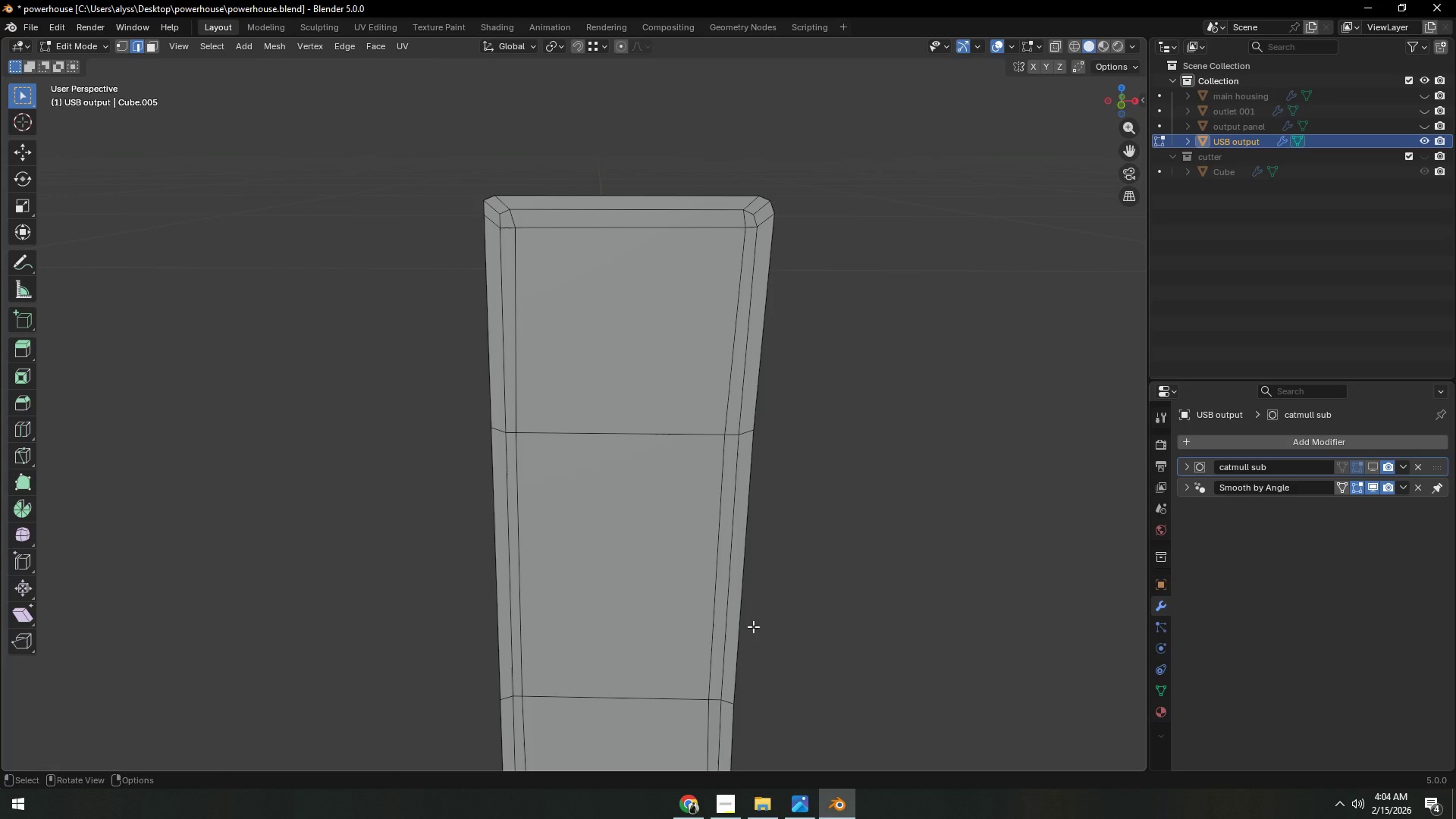 
left_click([1427, 126])
 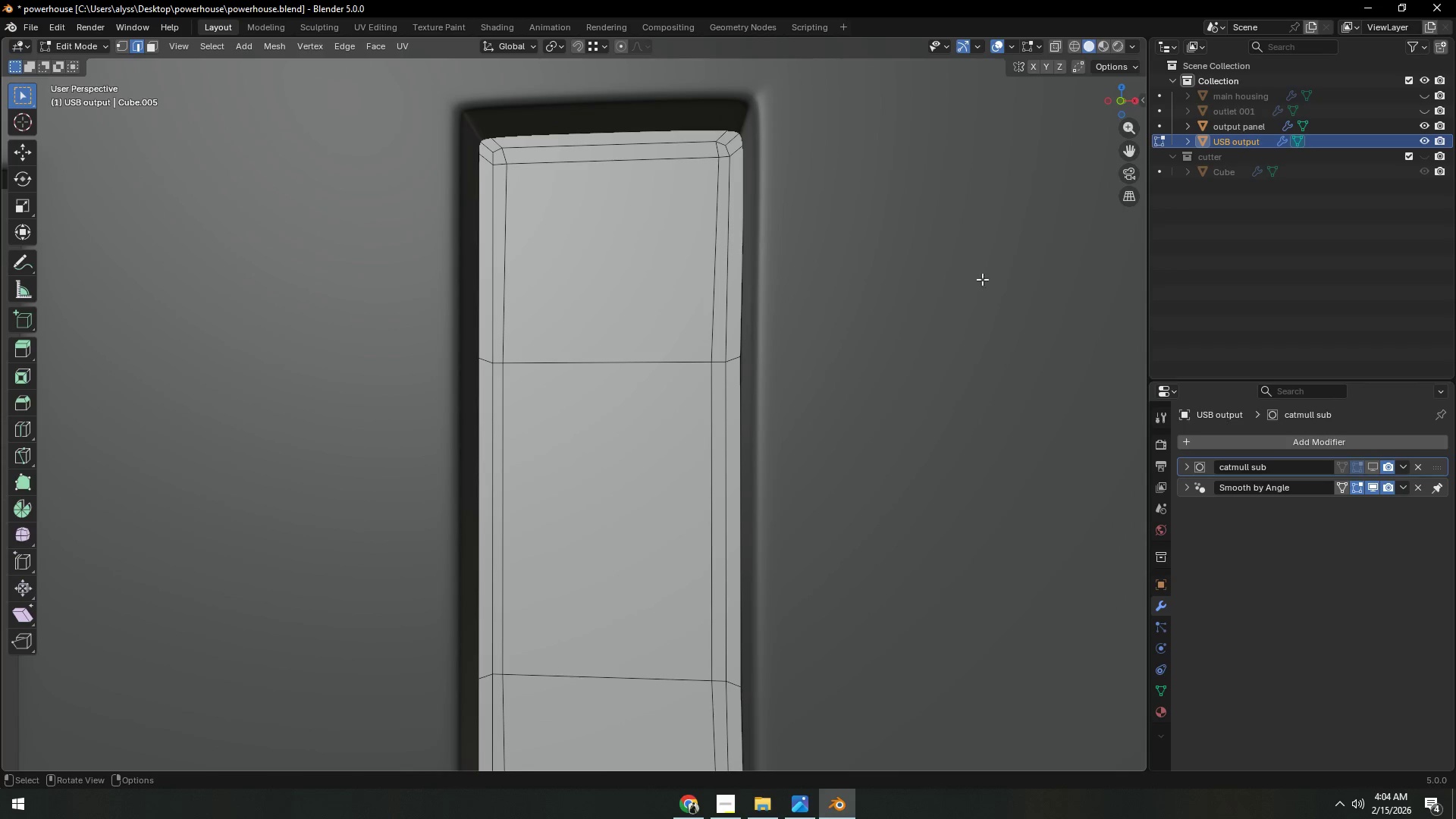 
left_click([1373, 463])
 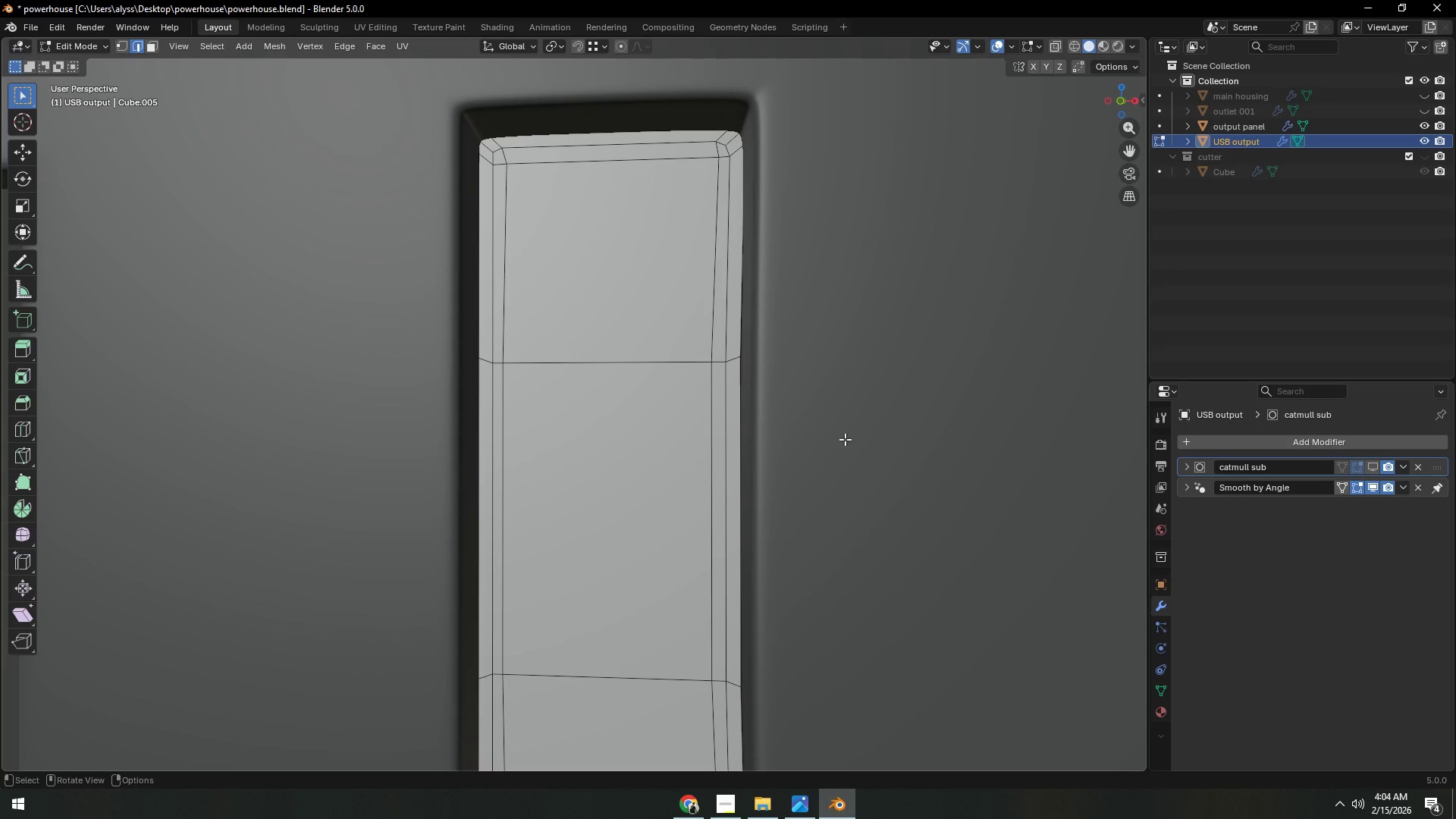 
wait(5.64)
 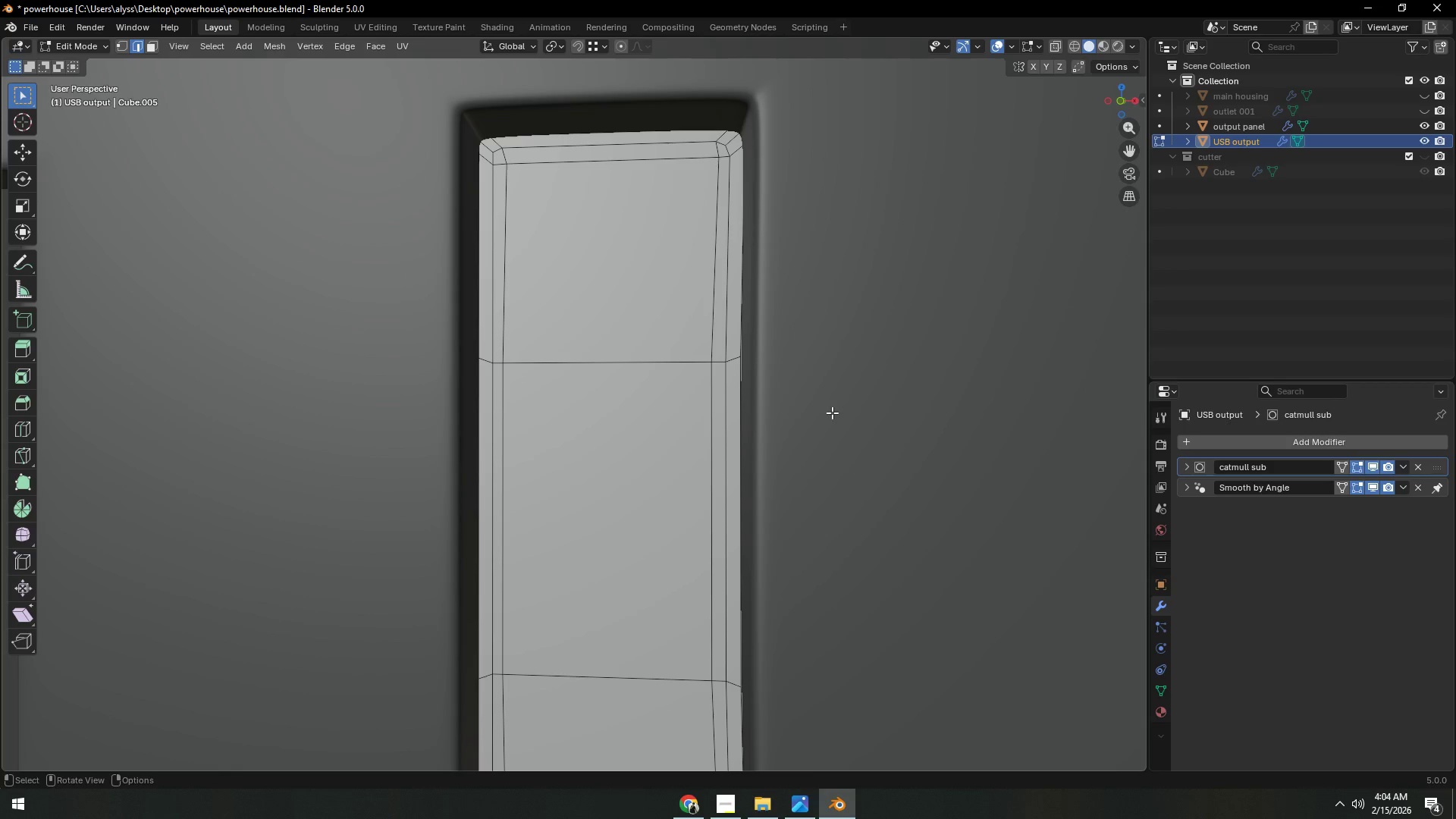 
left_click([1375, 461])
 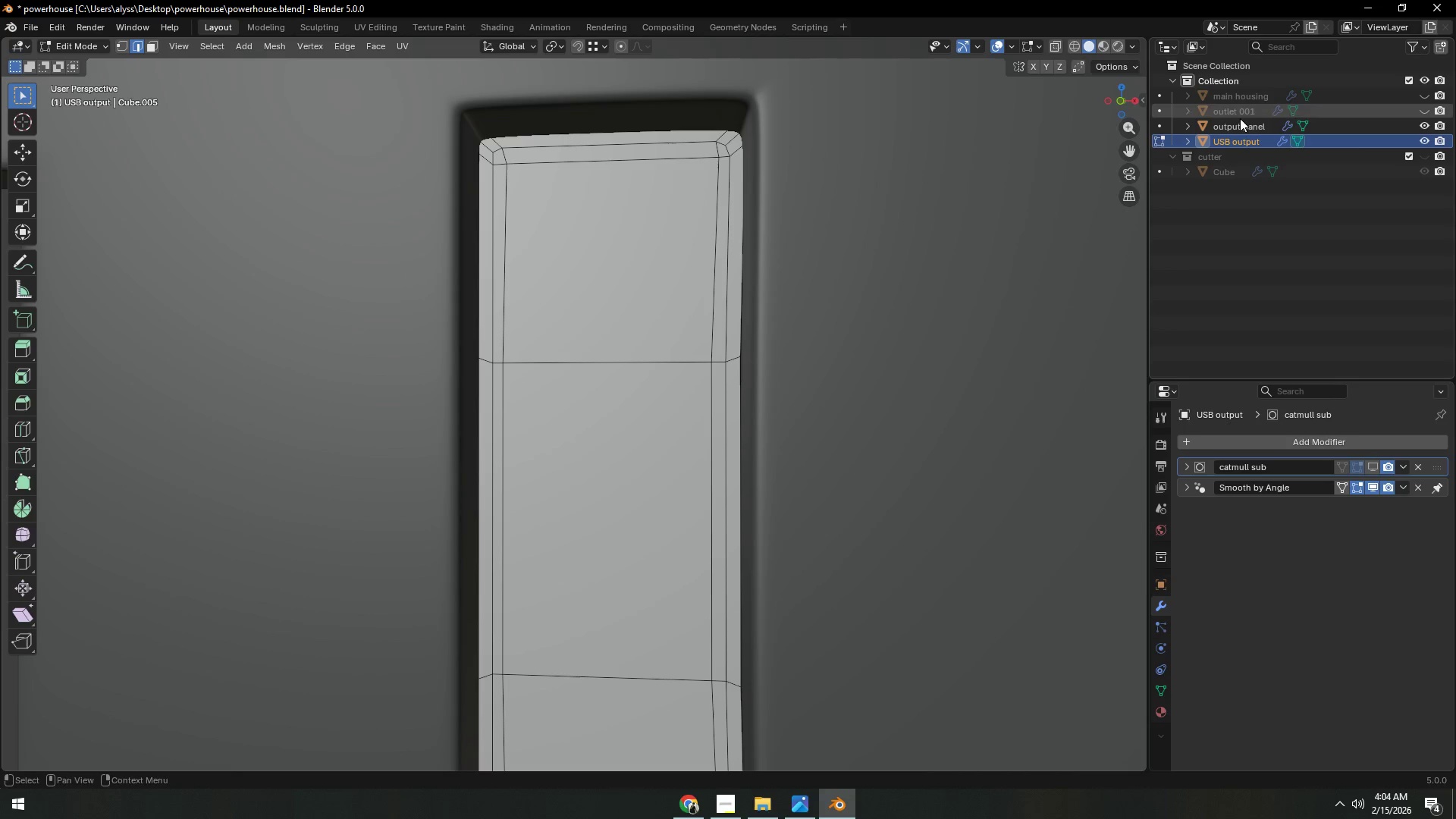 
left_click([1241, 121])
 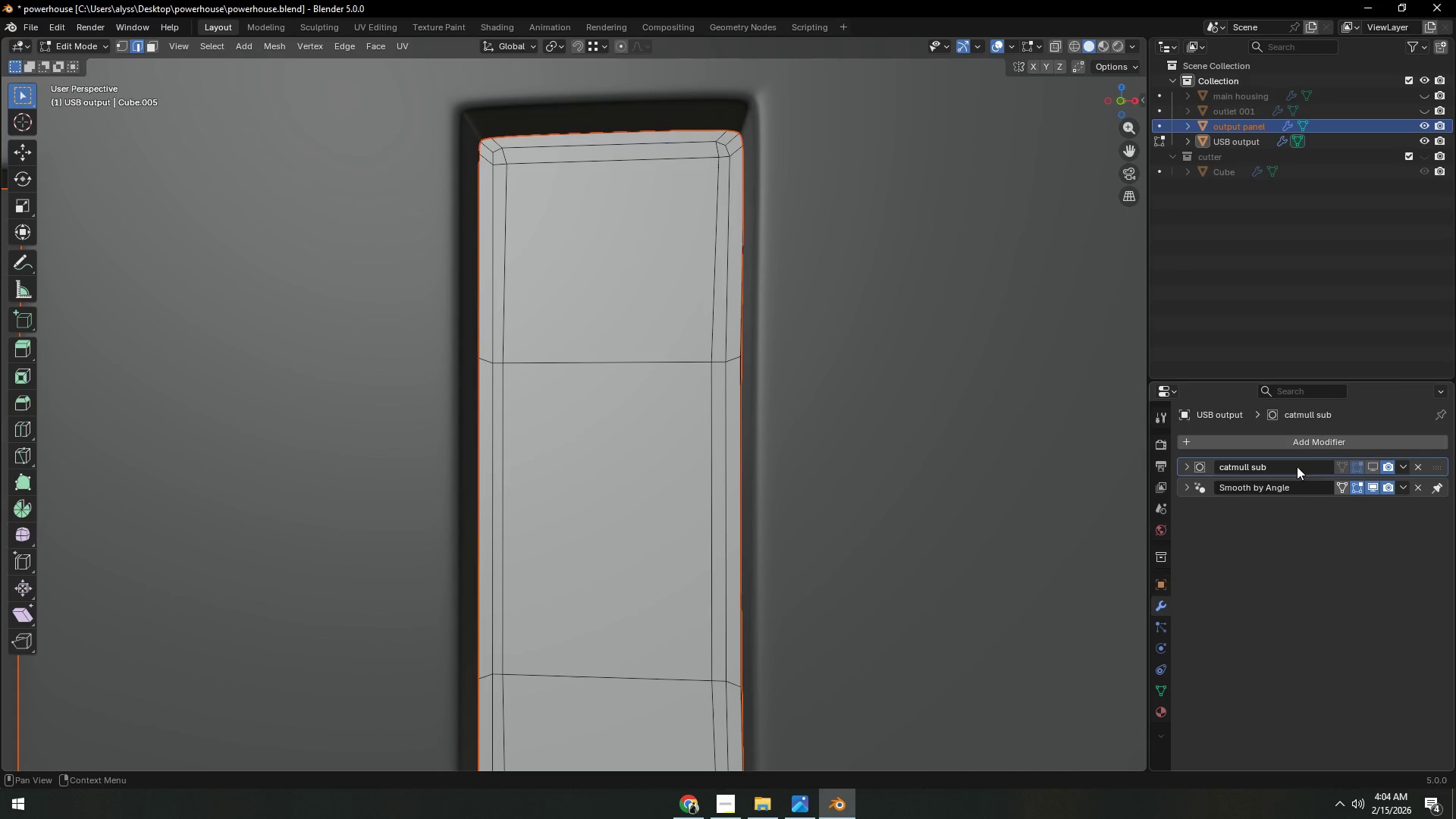 
key(Tab)
 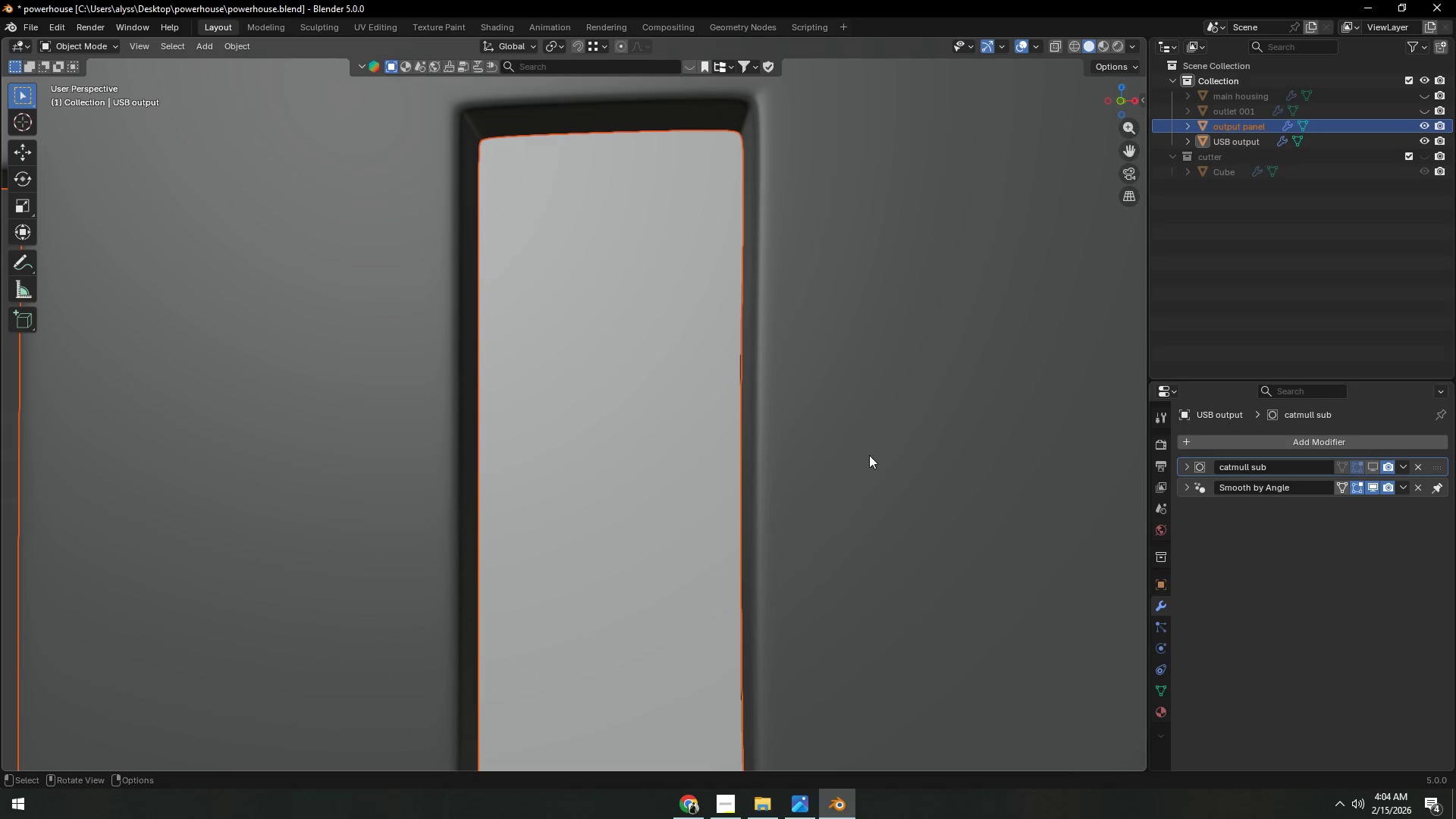 
left_click([871, 451])
 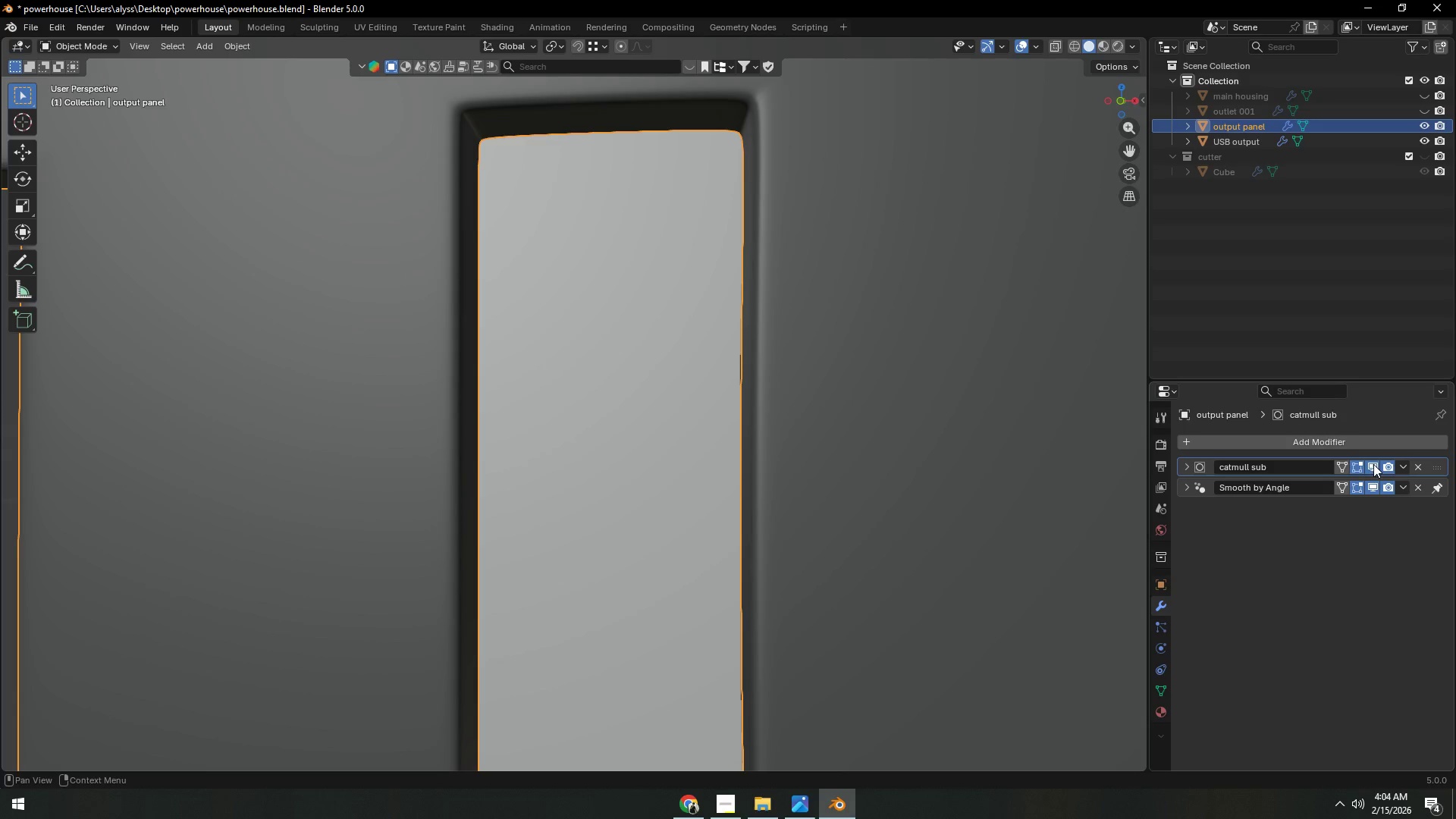 
left_click([1373, 464])
 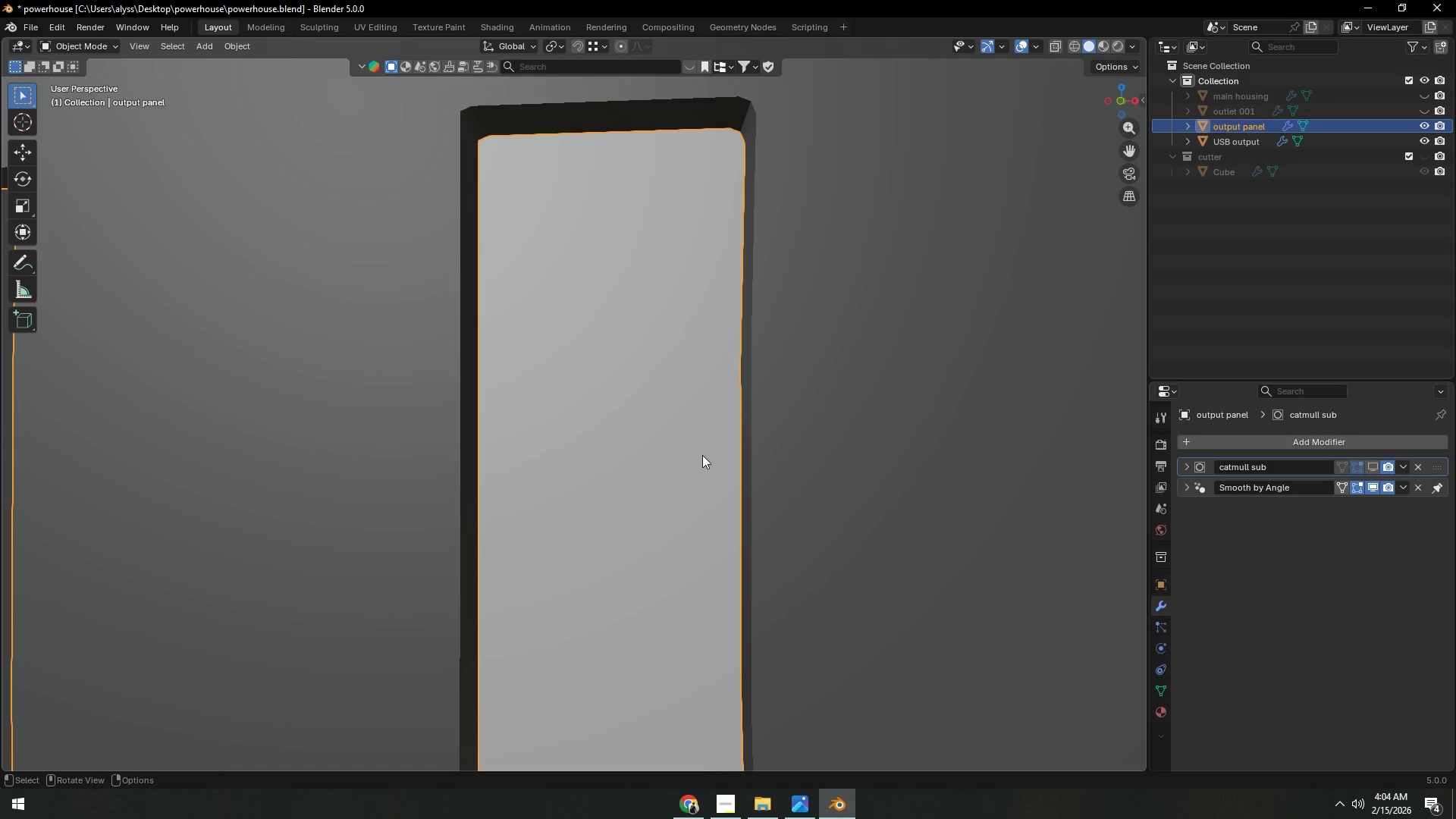 
left_click([661, 455])
 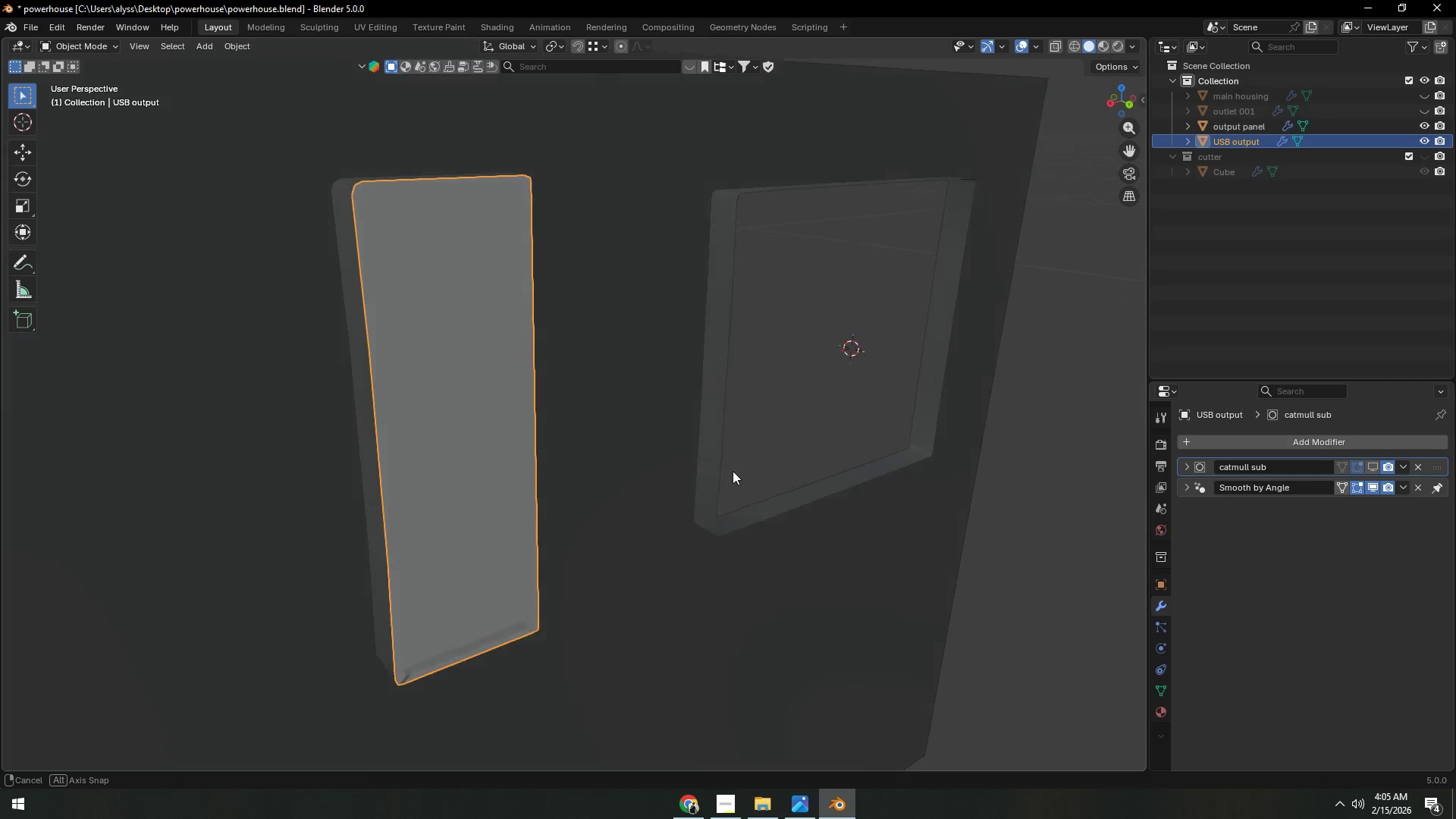 
hold_key(key=ShiftLeft, duration=0.55)
 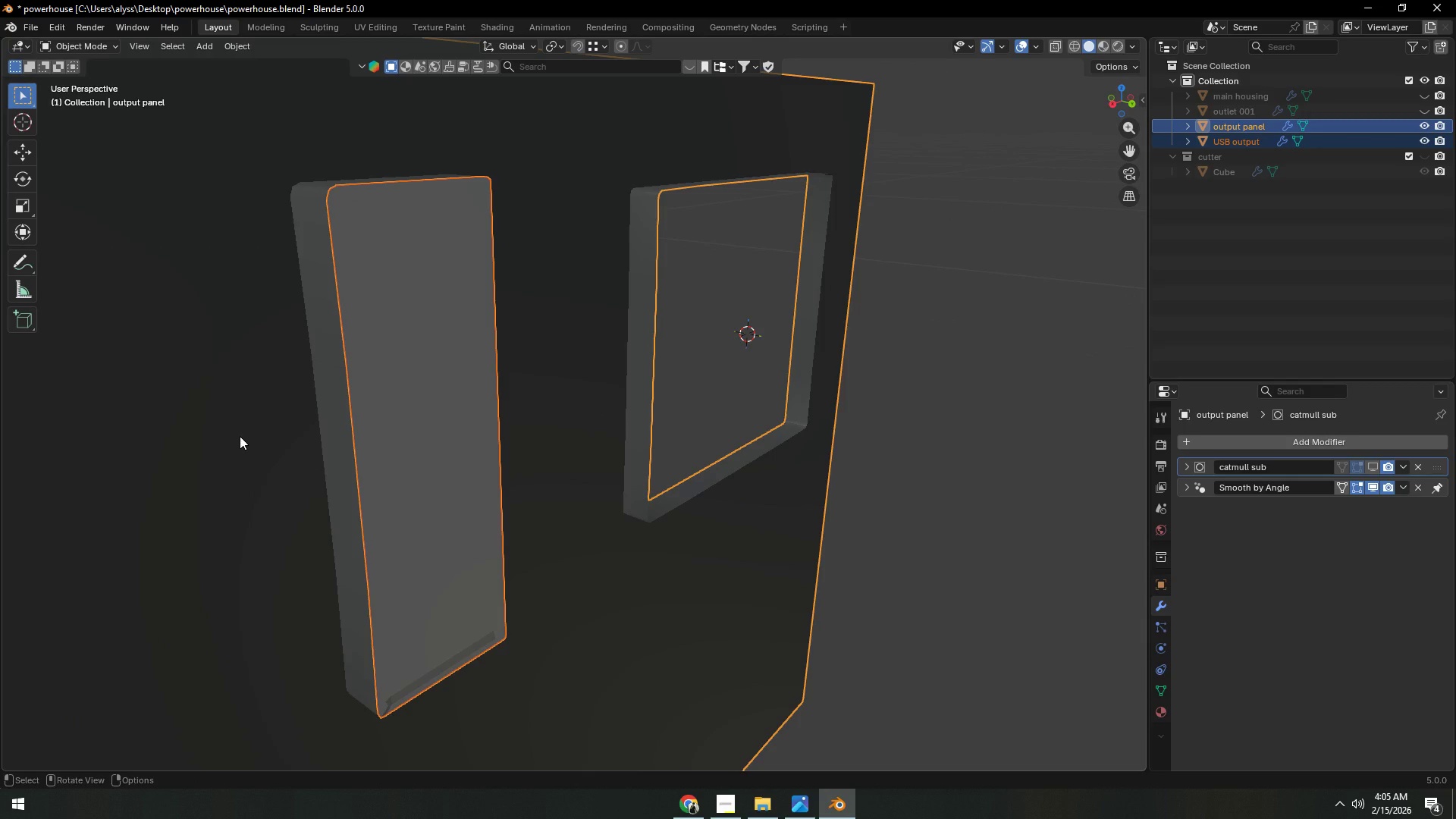 
key(Control+J)
 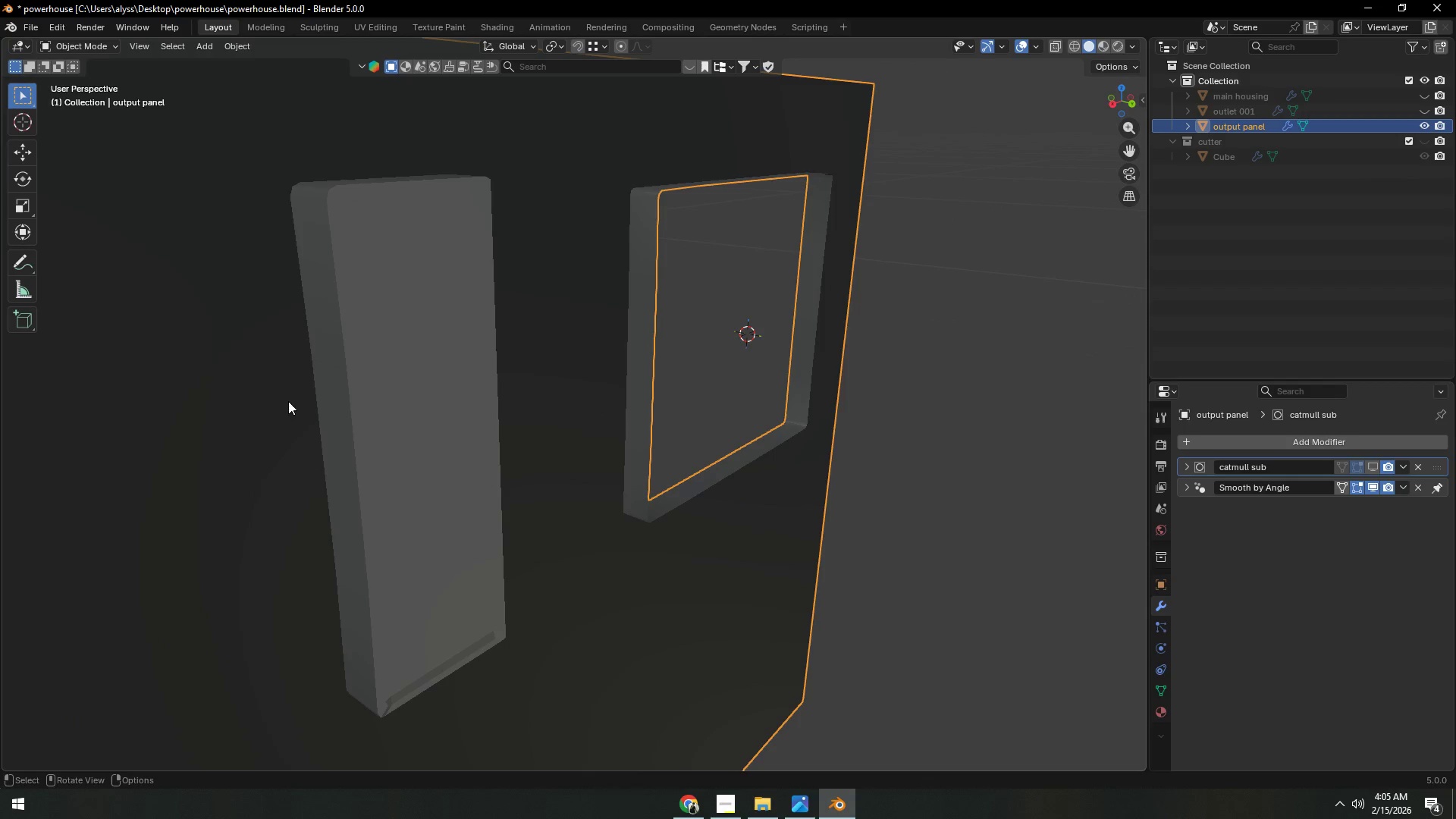 
left_click([423, 375])
 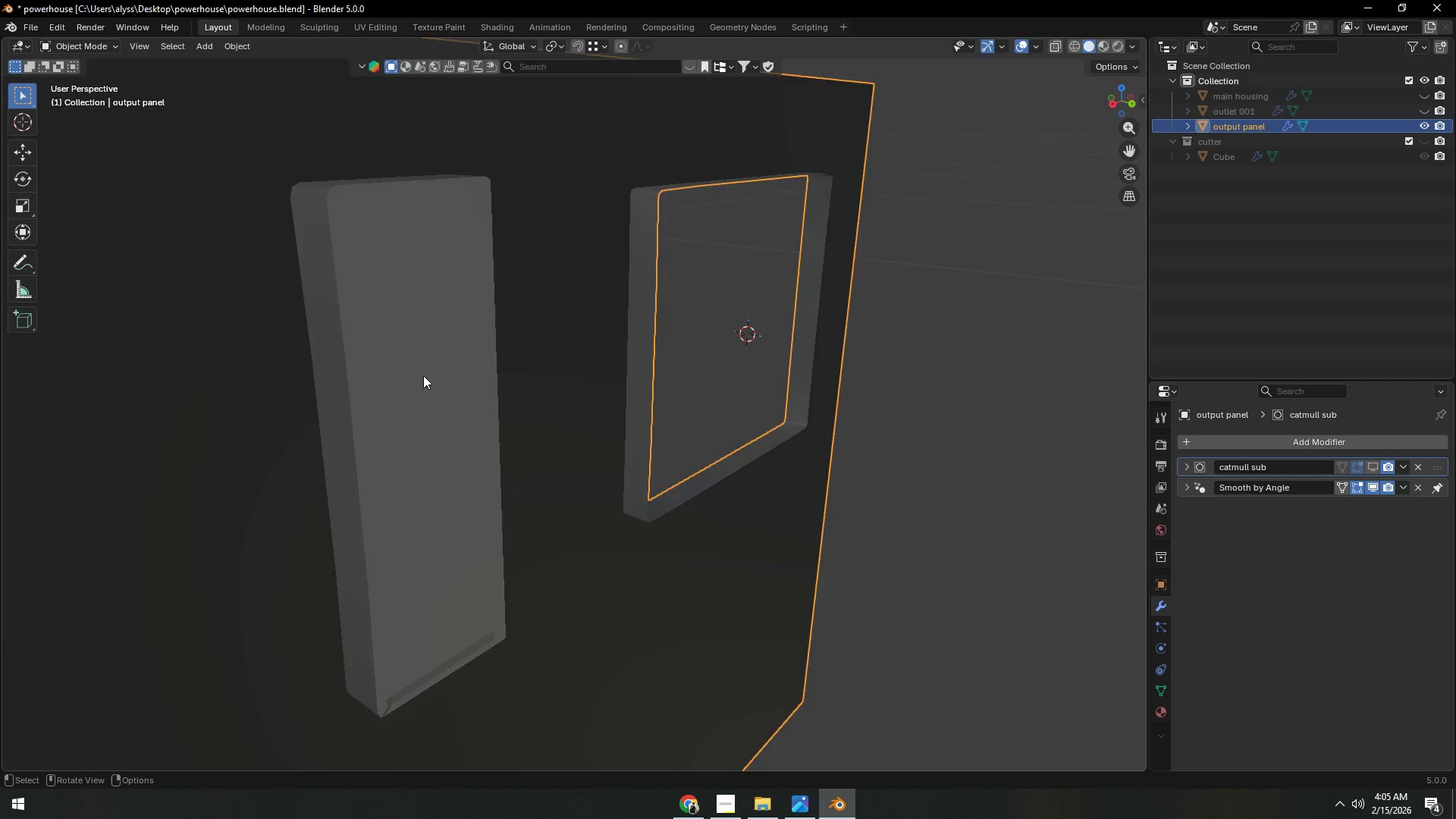 
key(Tab)
 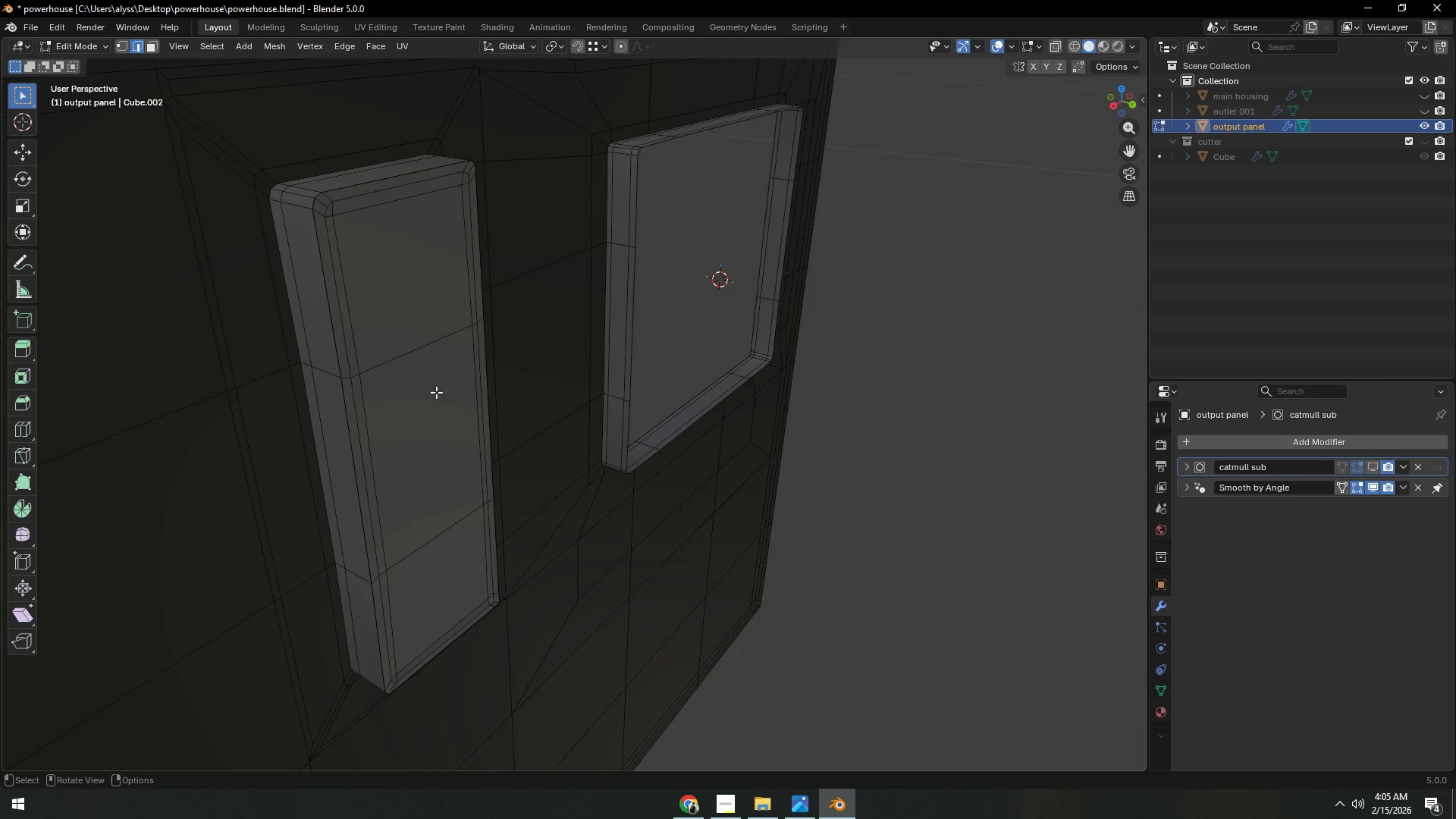 
type(1a)
 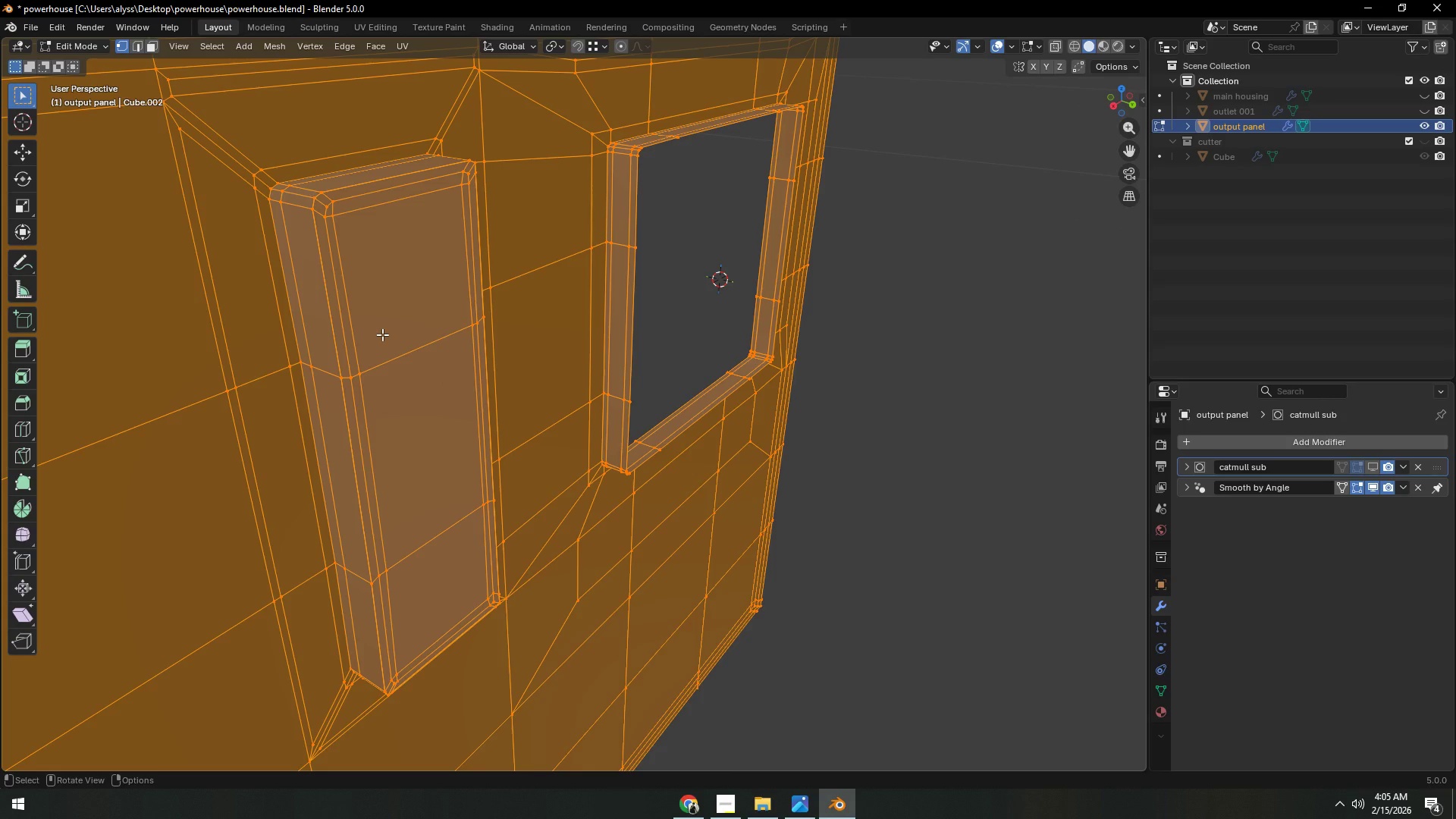 
key(M)
 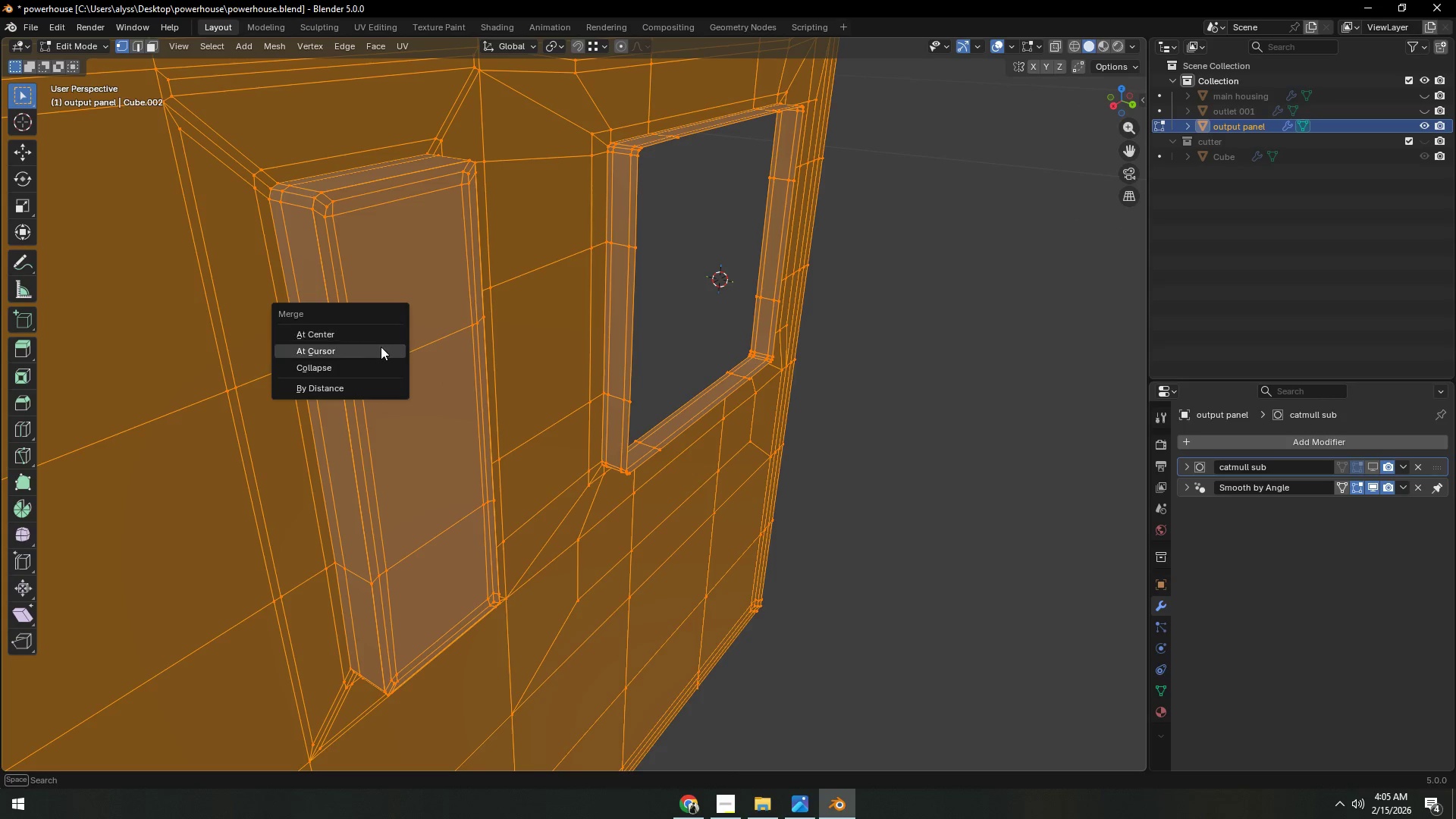 
mouse_move([372, 372])
 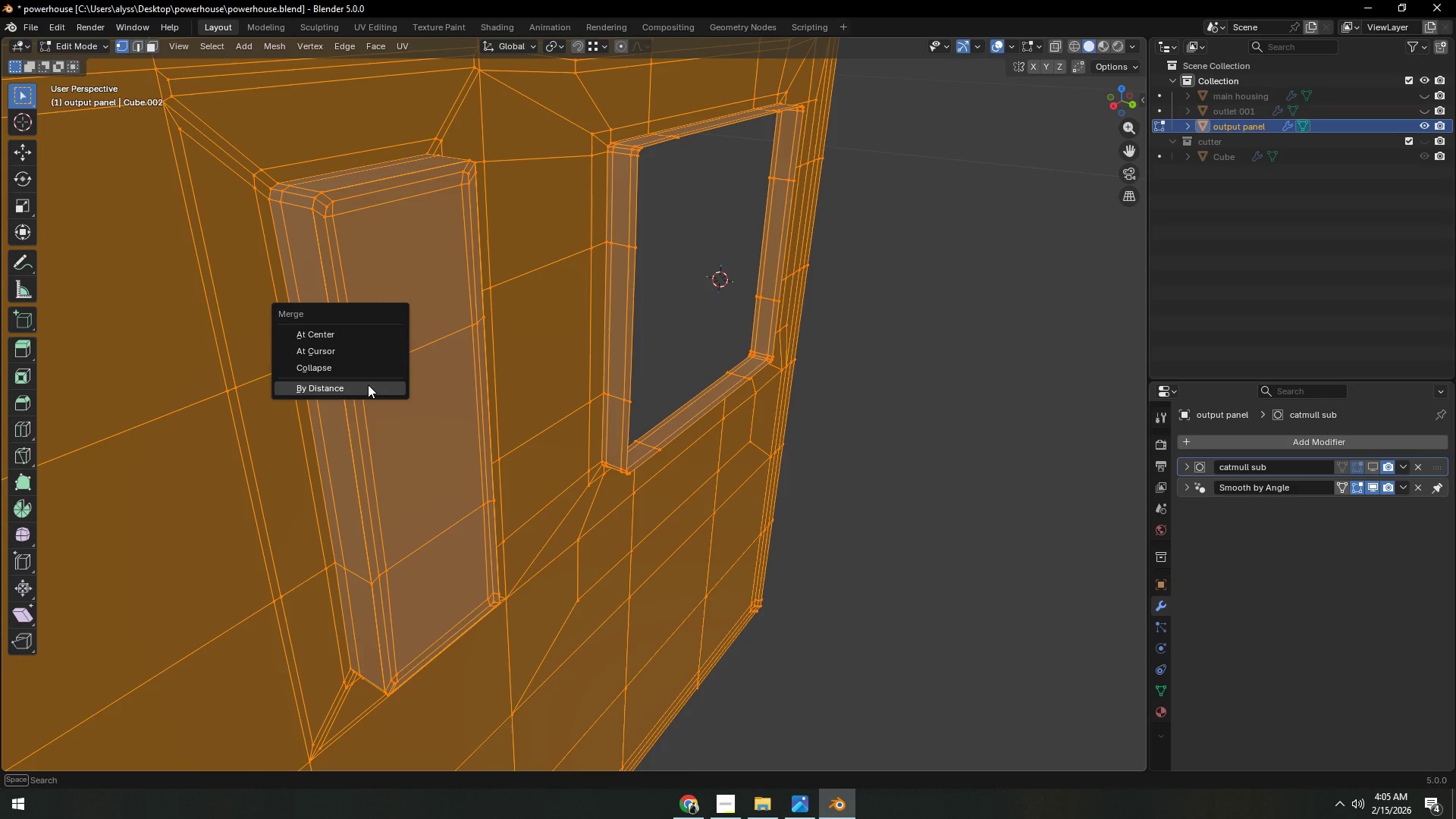 
left_click([368, 384])
 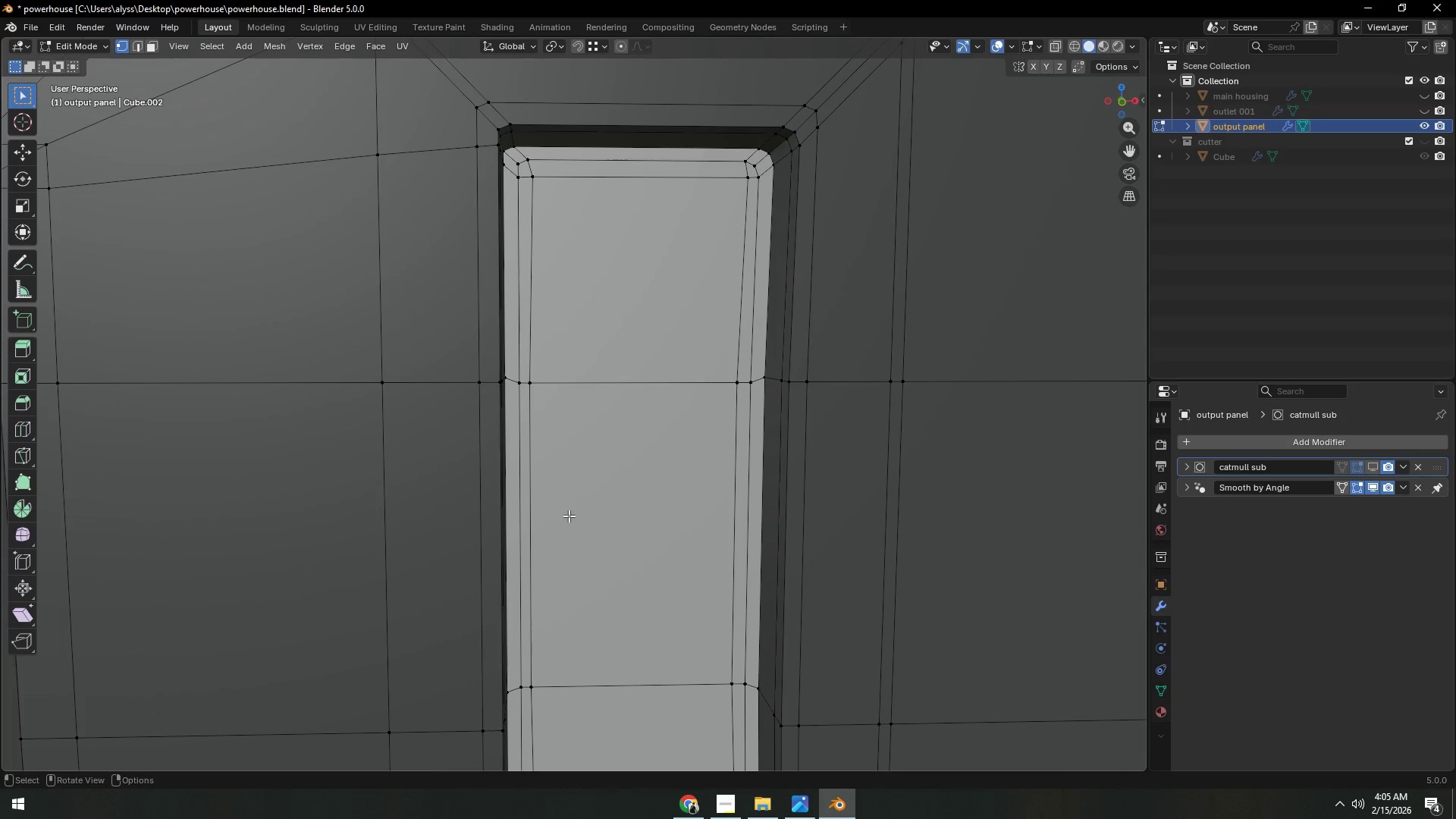 
wait(14.62)
 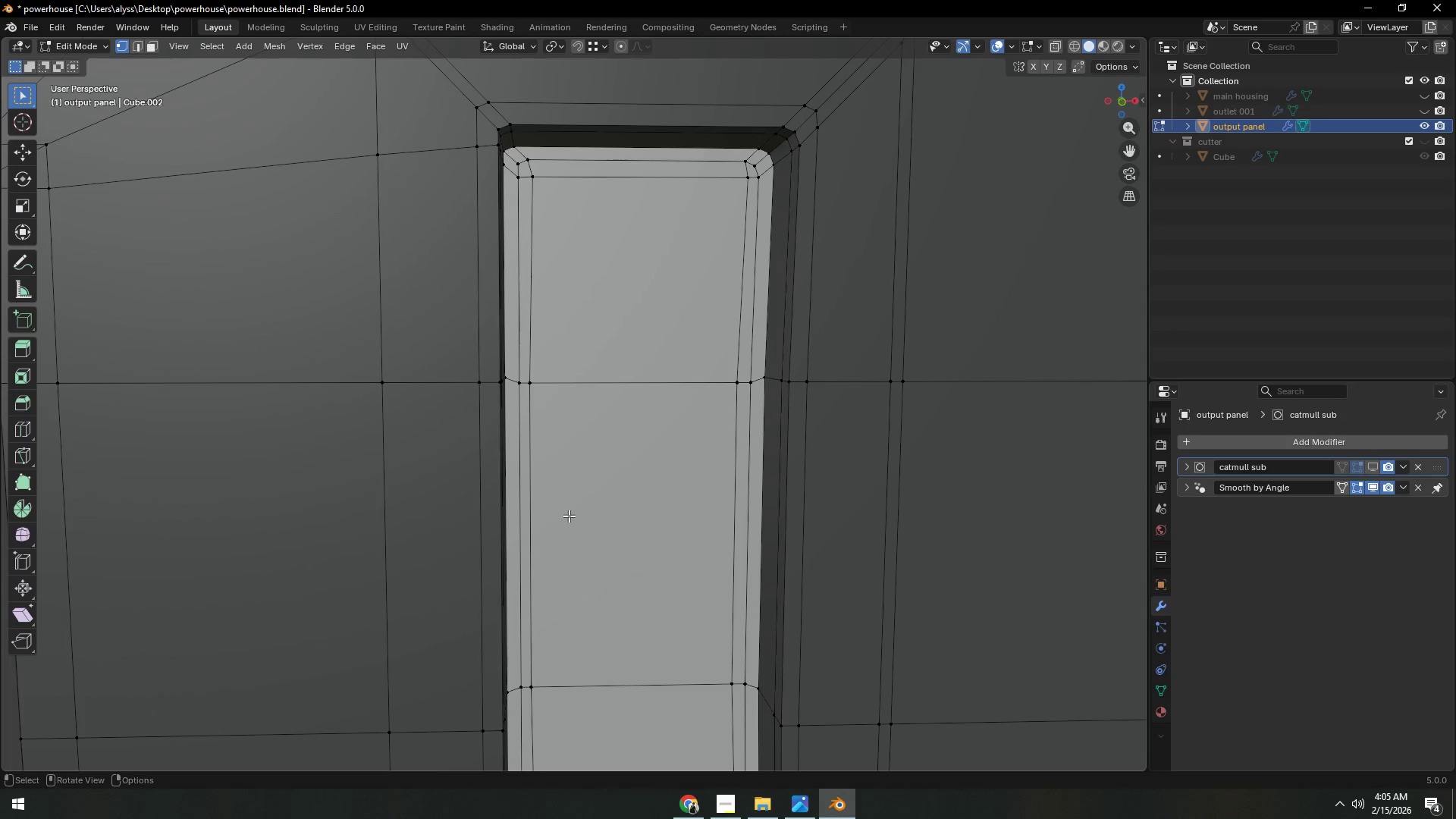 
key(Control+ControlLeft)
 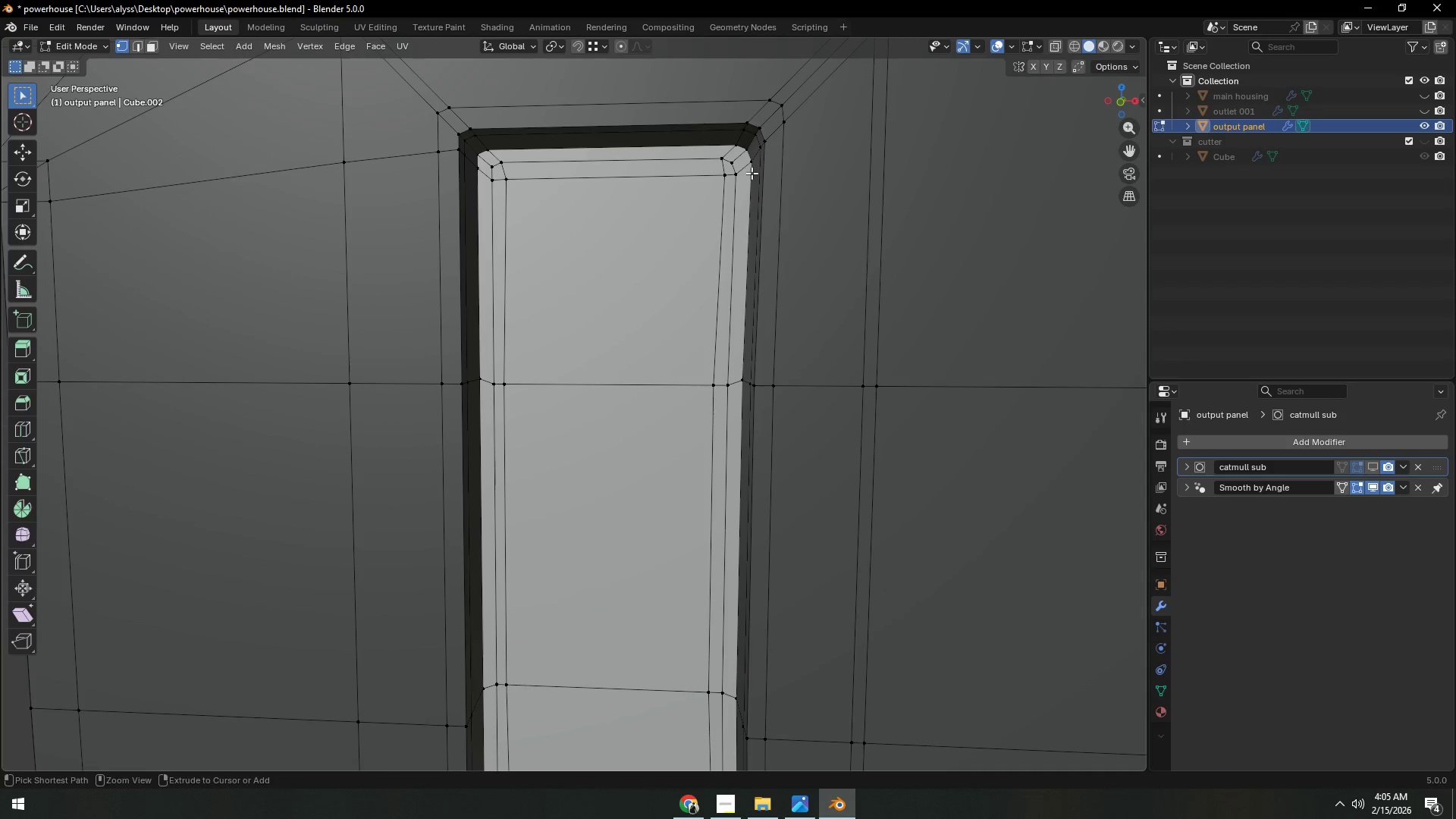 
key(Control+R)
 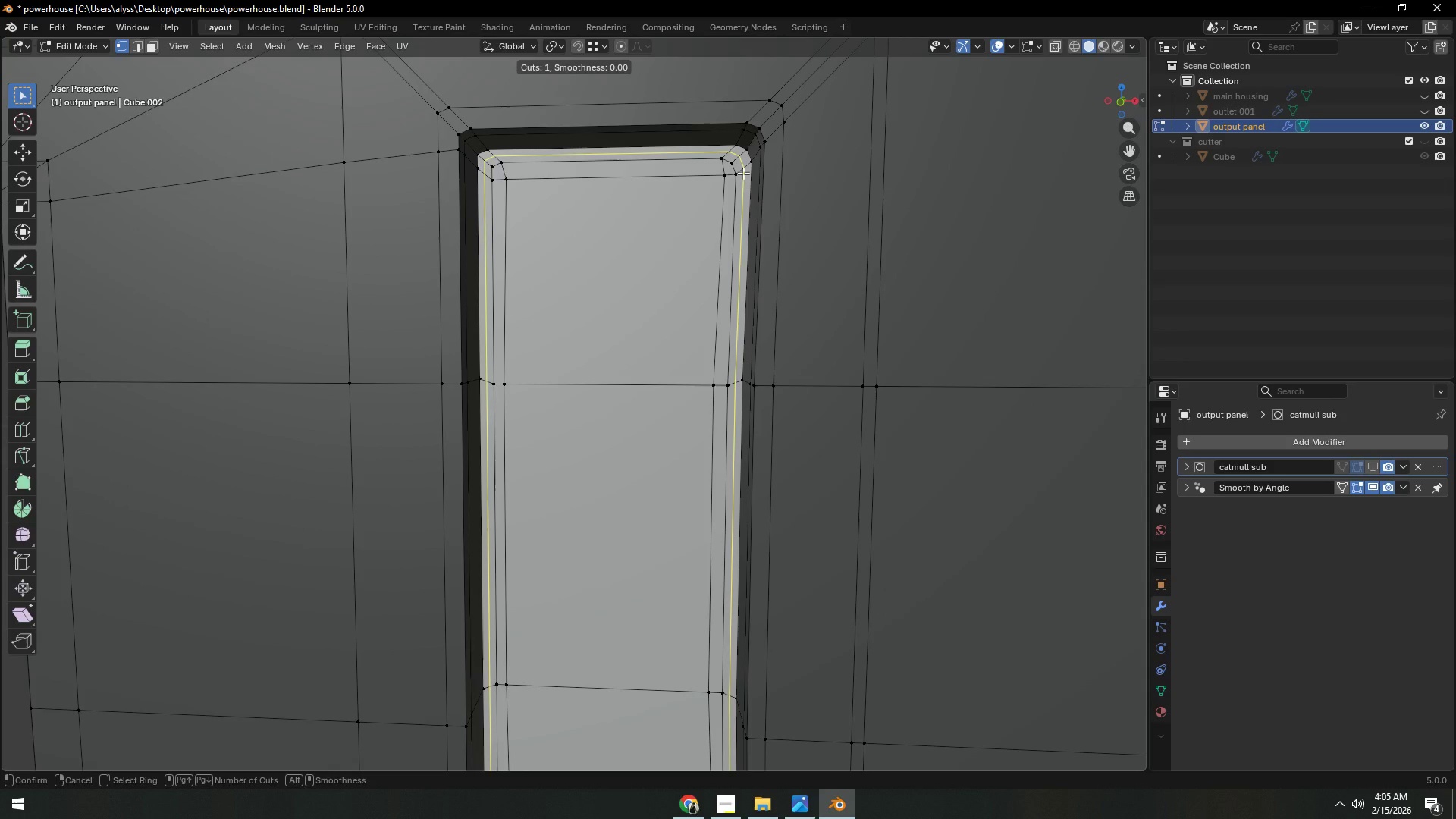 
right_click([743, 173])
 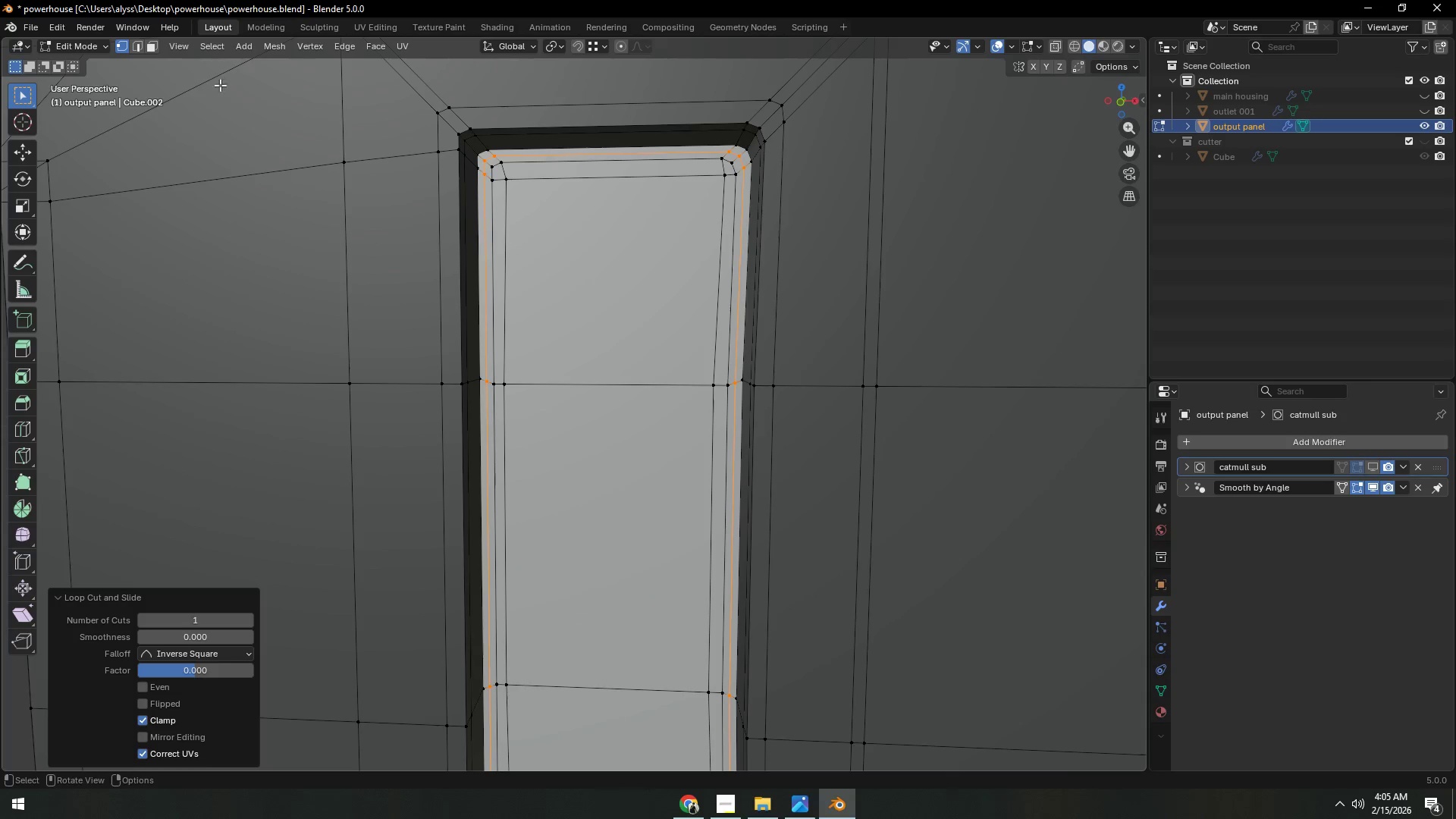 
left_click([743, 173])
 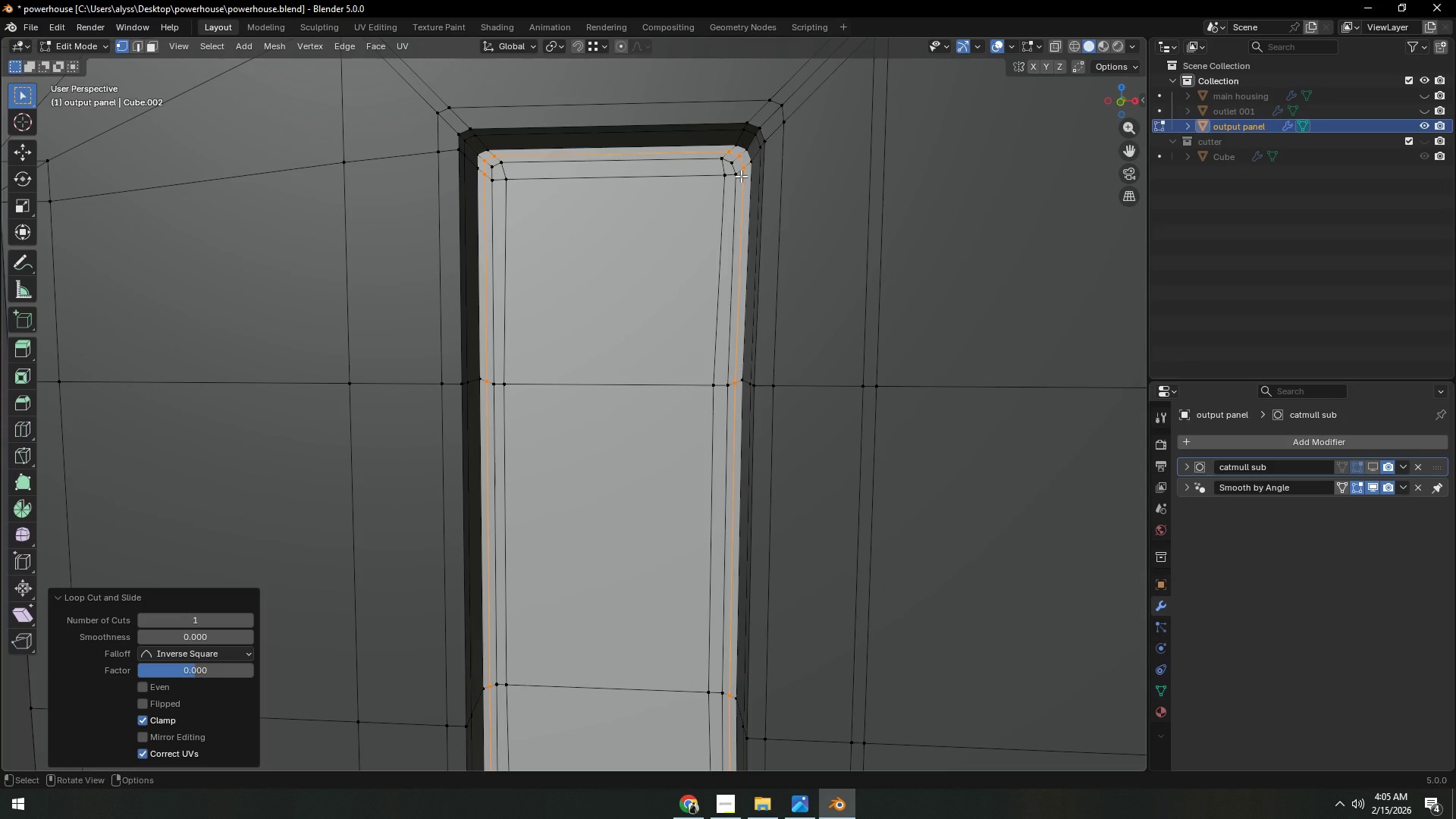 
left_click([212, 51])
 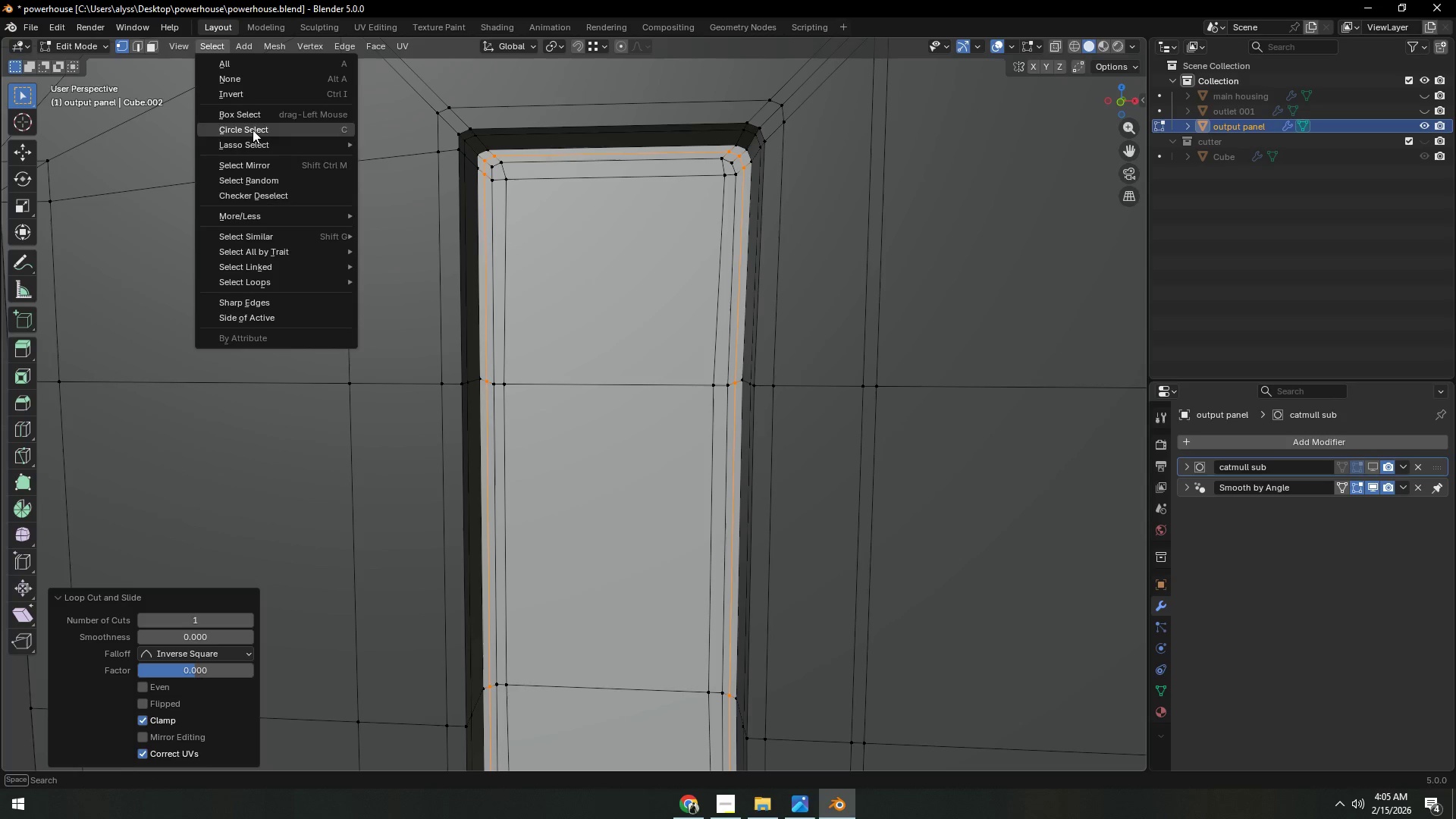 
mouse_move([284, 221])
 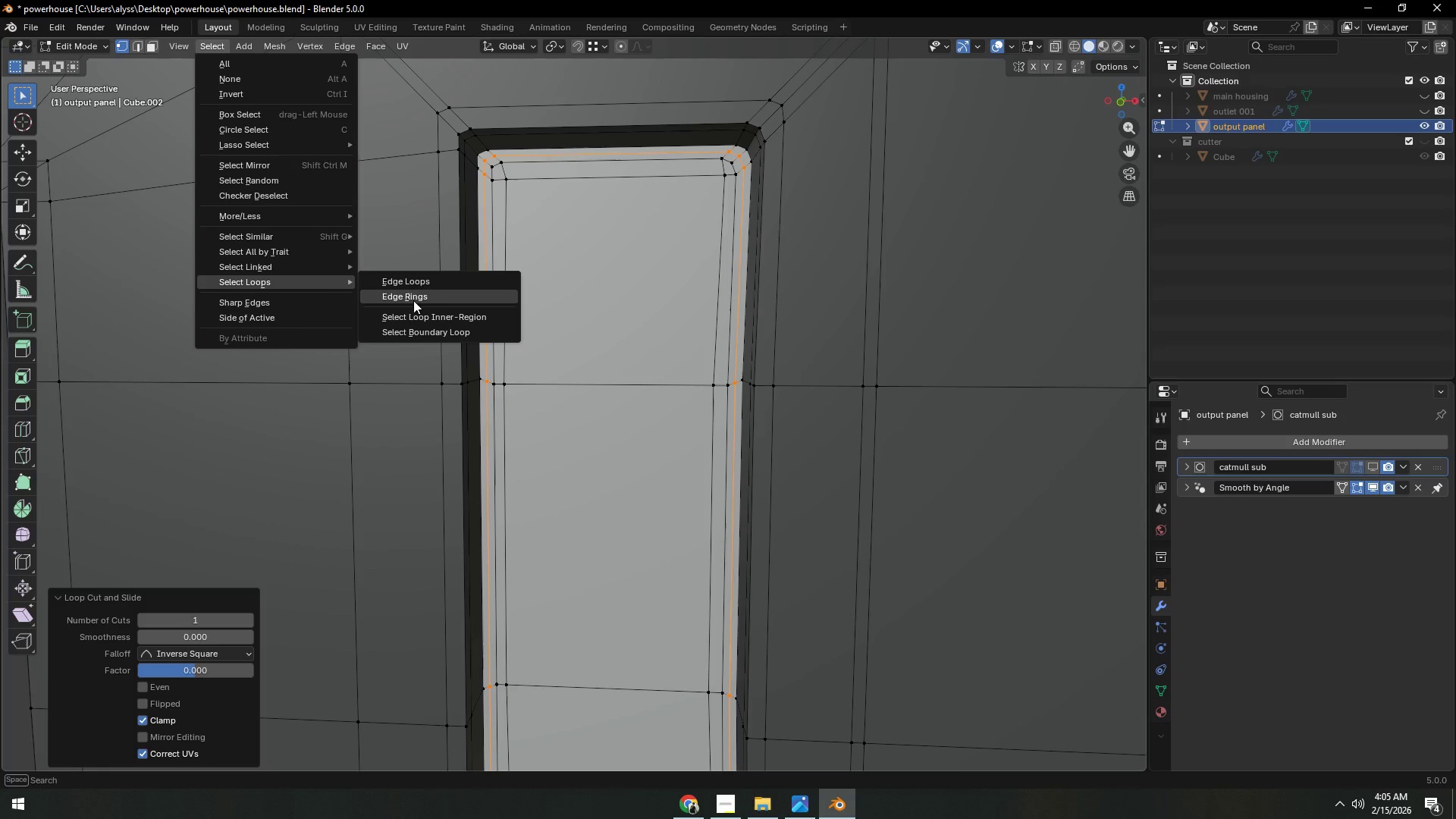 
left_click([444, 312])
 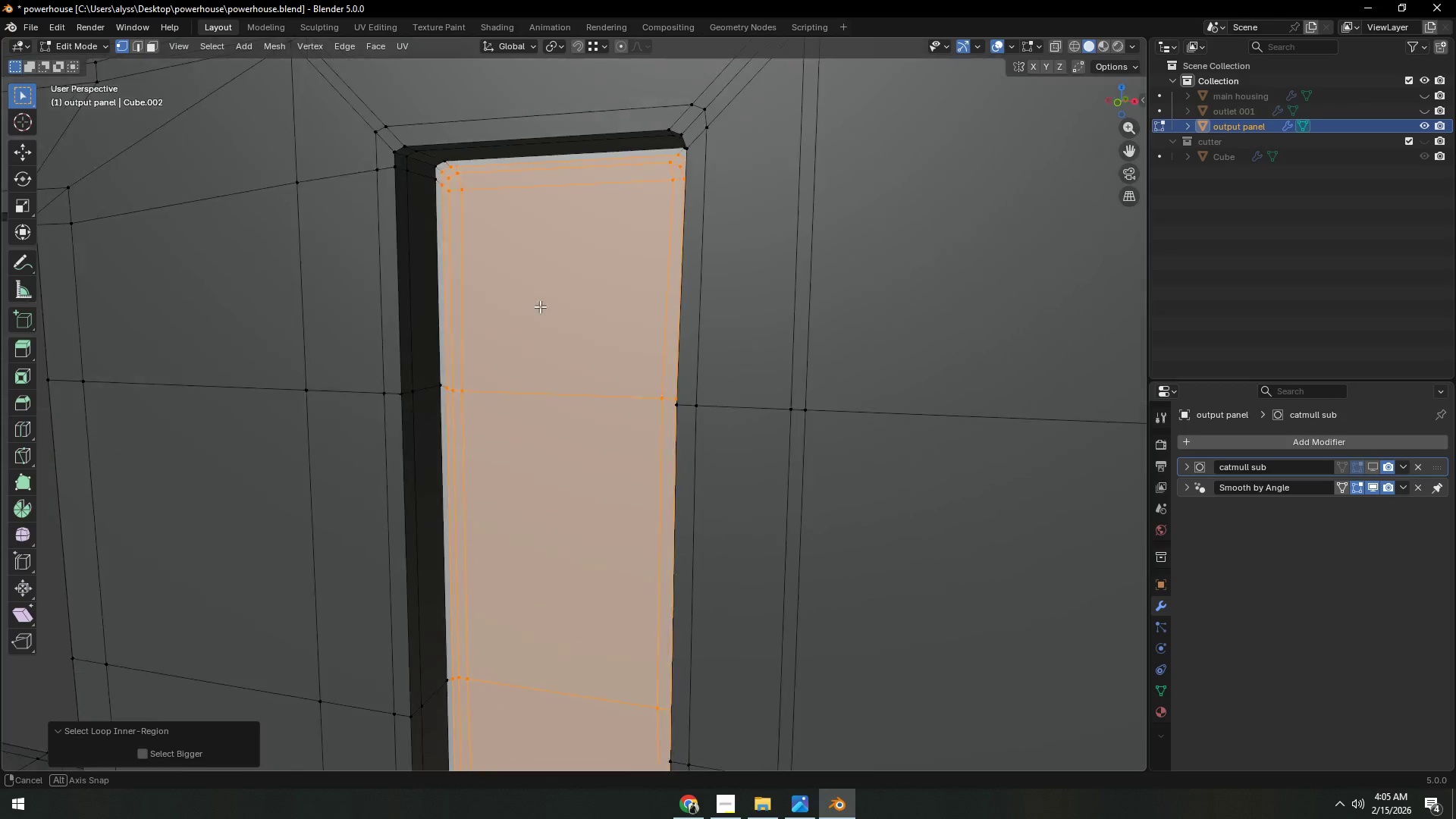 
scroll: coordinate [493, 328], scroll_direction: down, amount: 1.0
 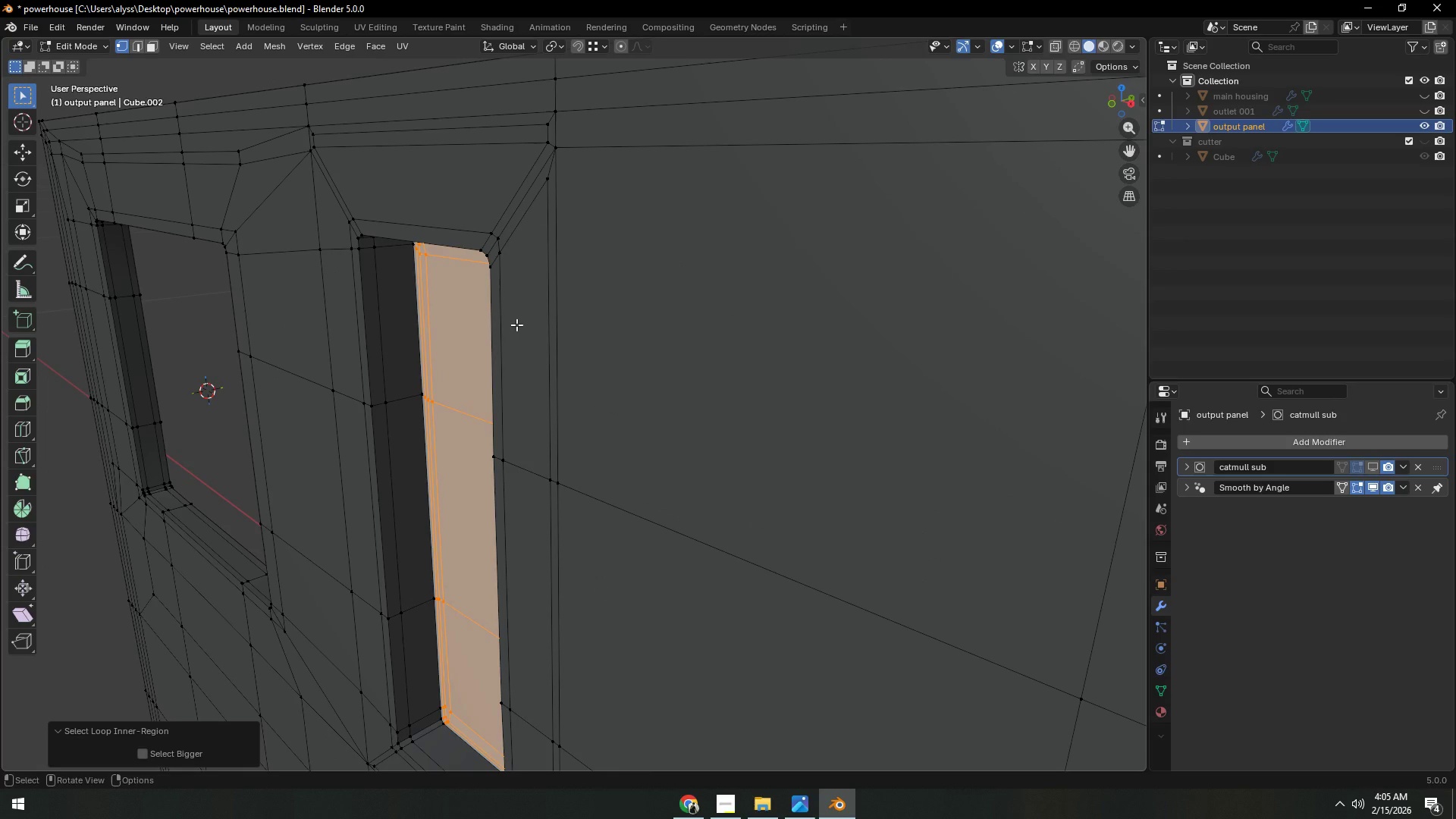 
type(ey)
 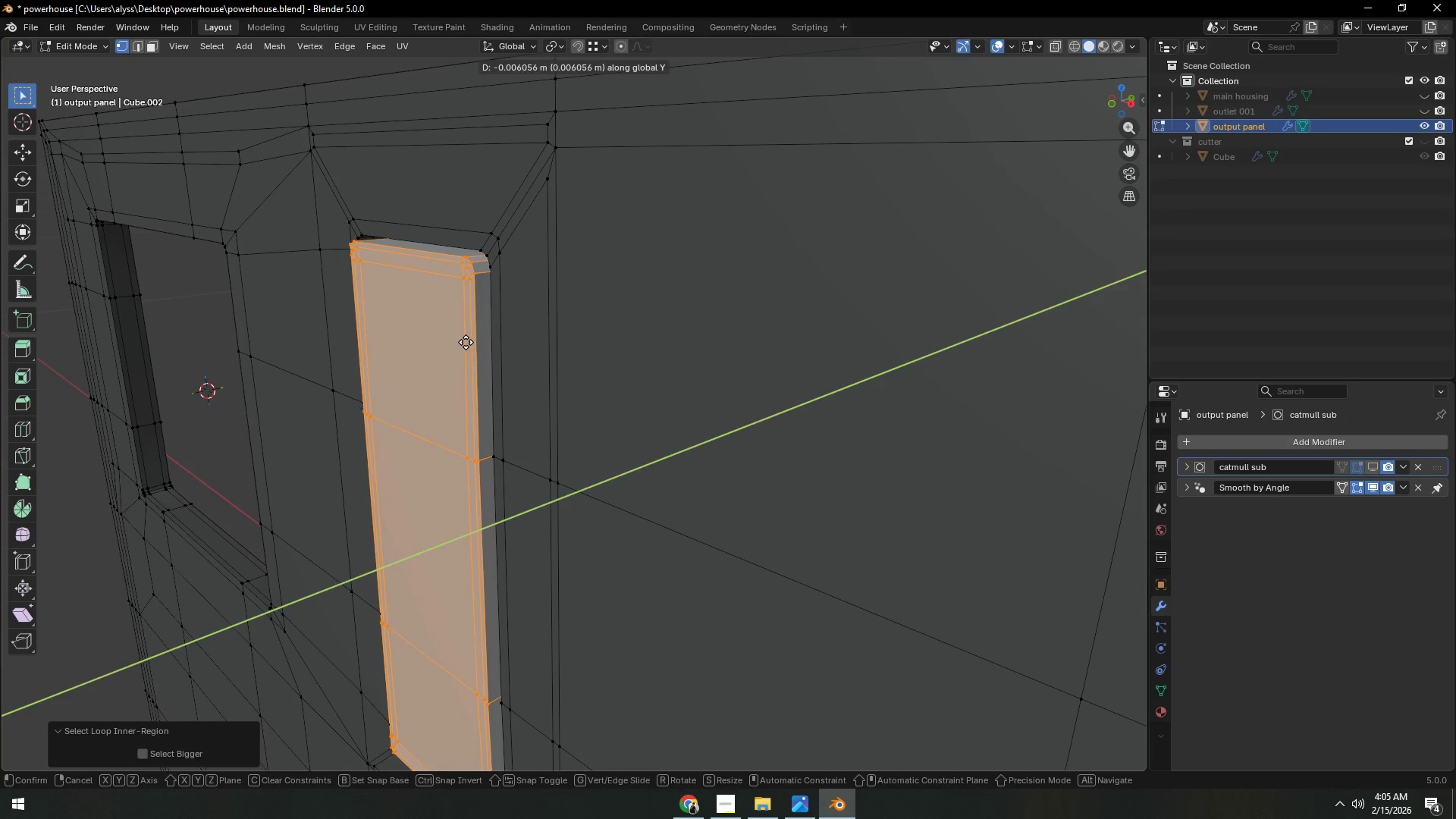 
wait(6.03)
 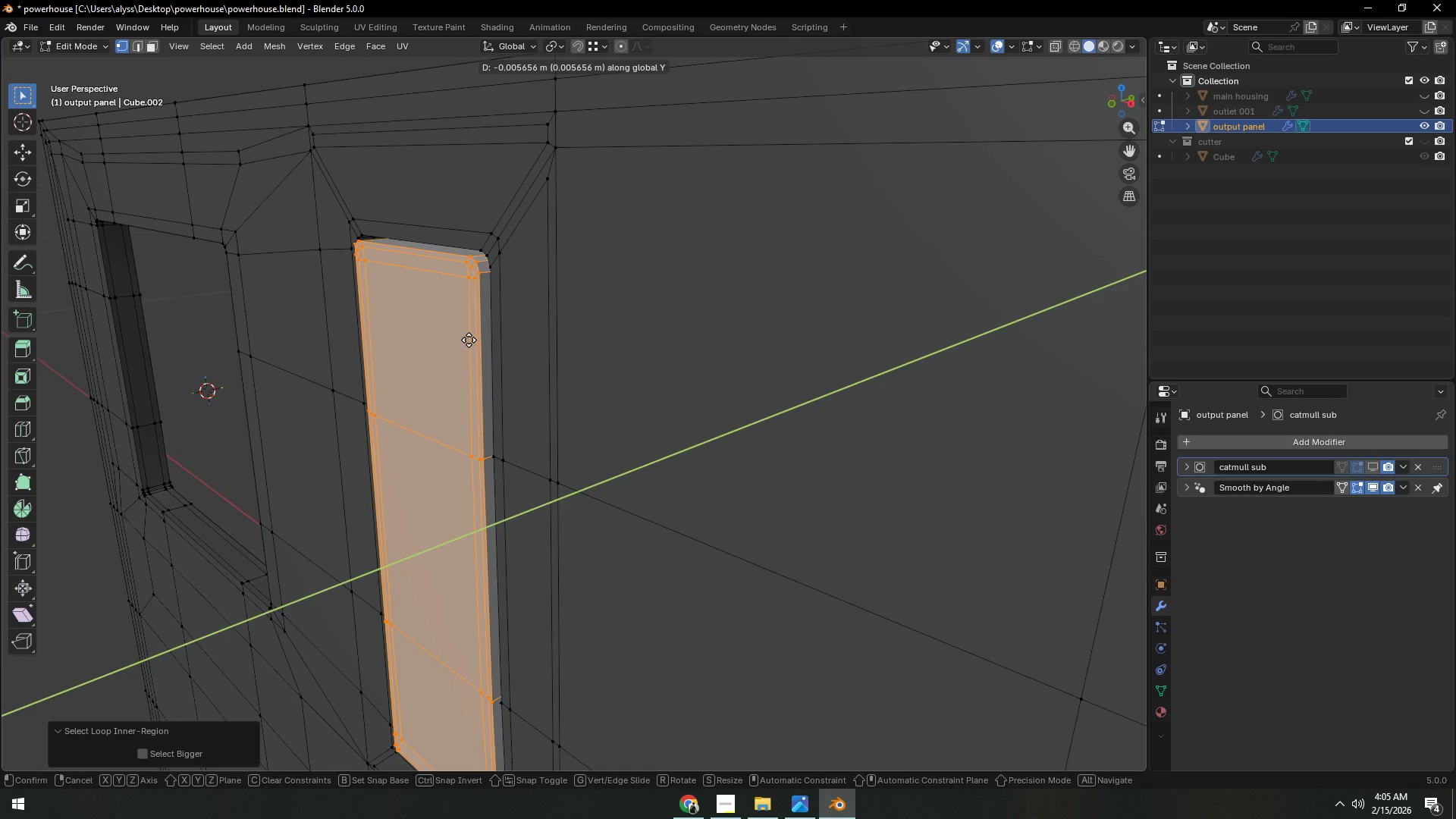 
left_click([470, 340])
 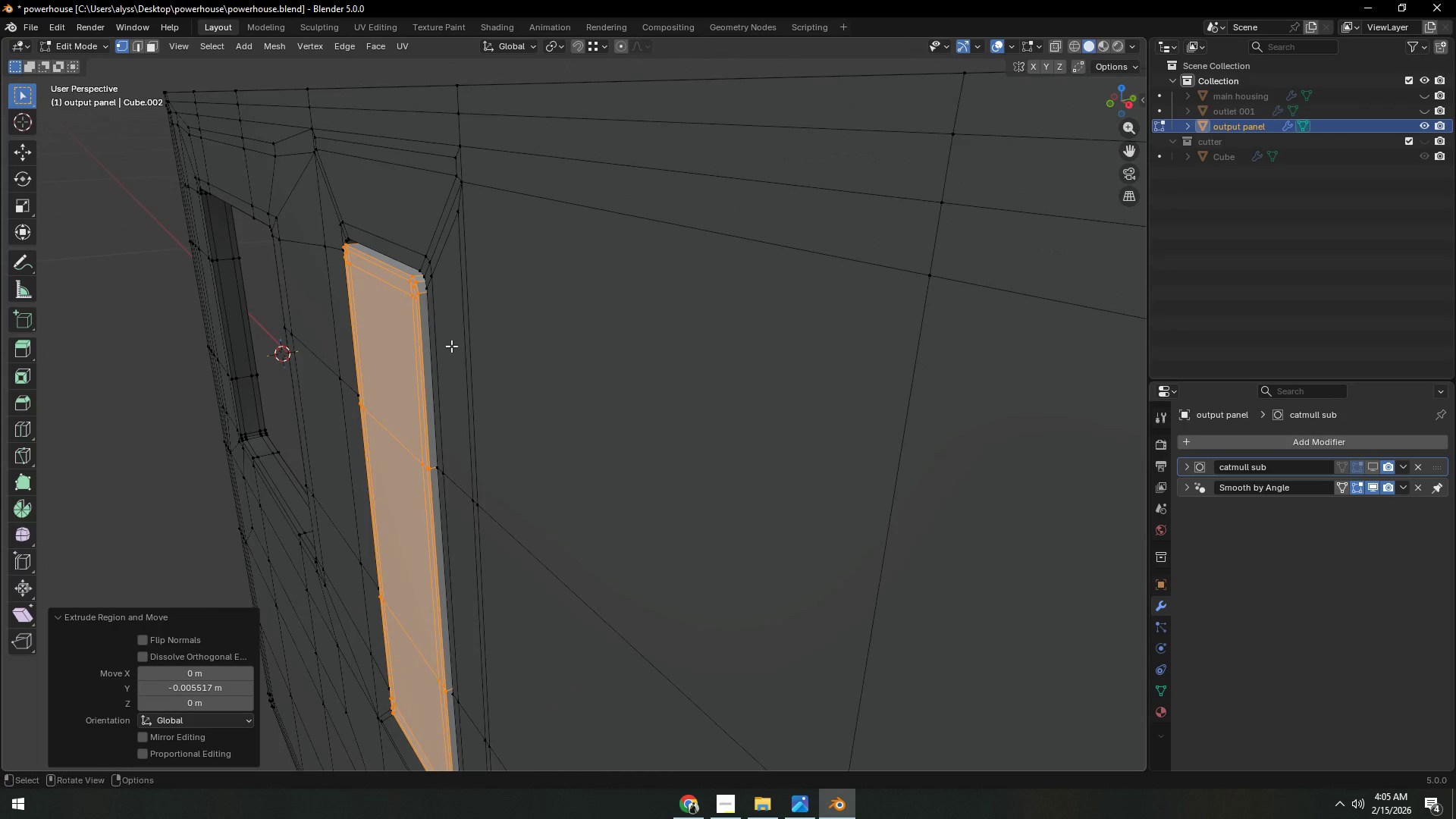 
key(Control+ControlLeft)
 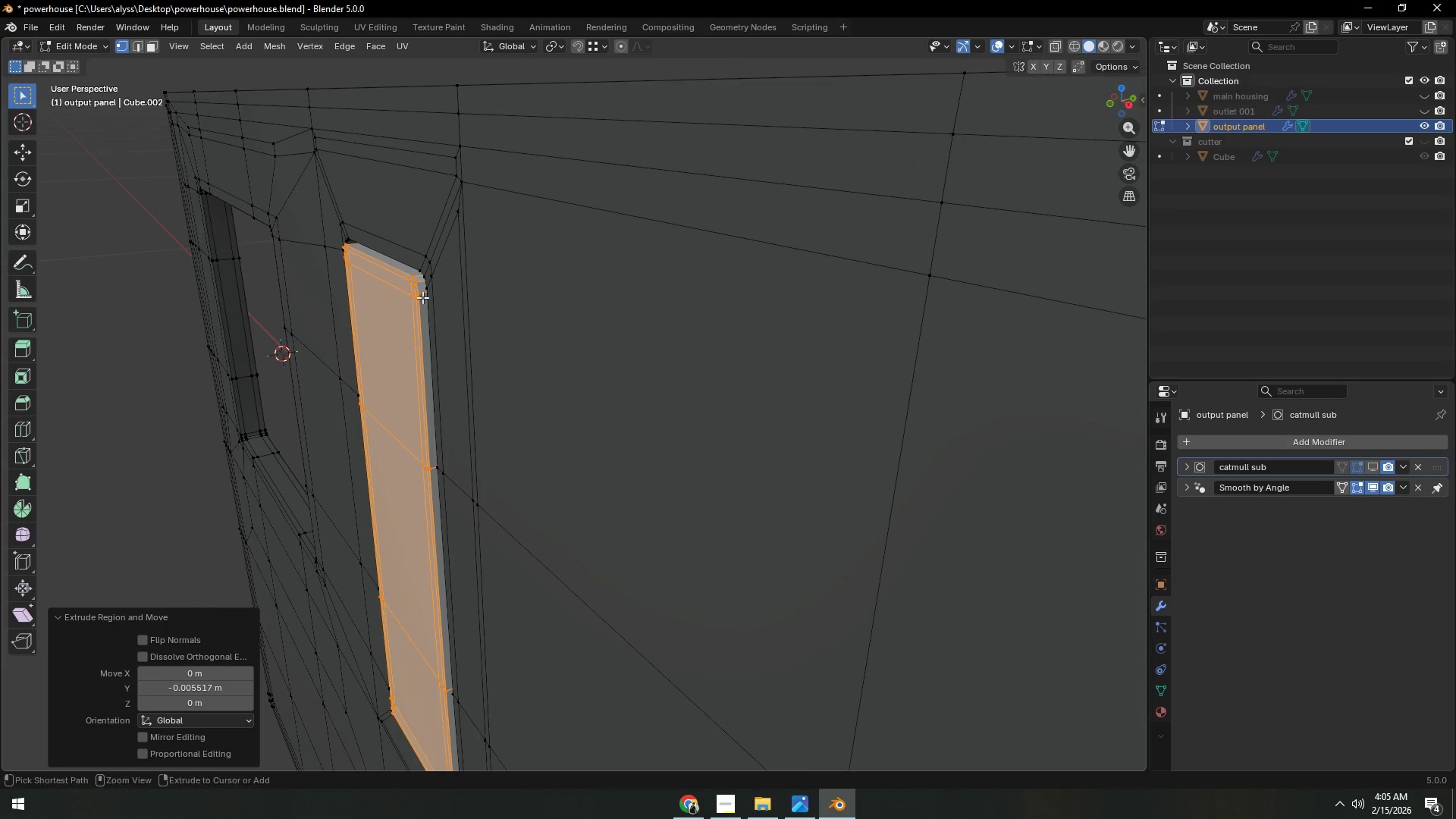 
key(Control+R)
 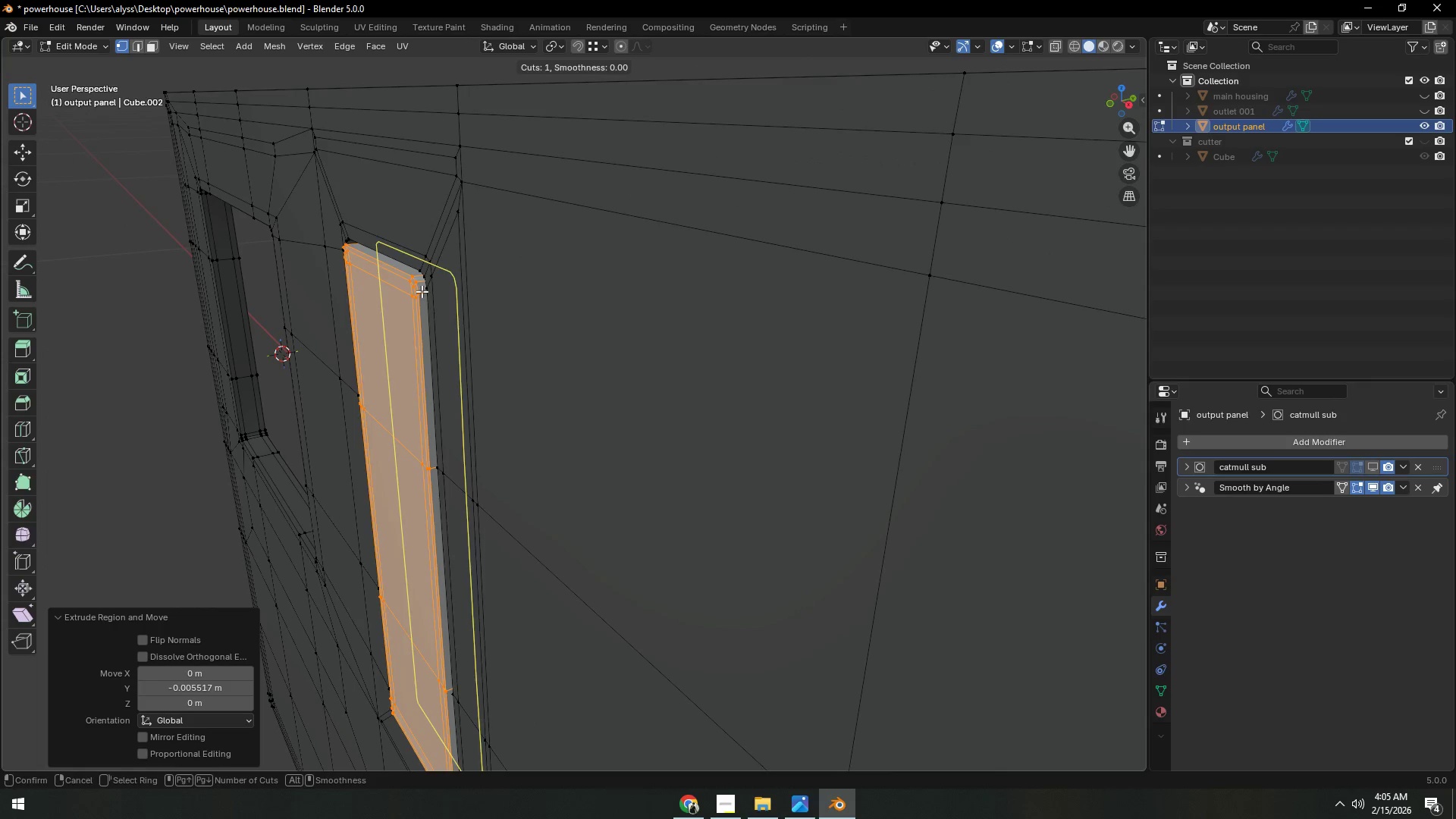 
left_click([422, 291])
 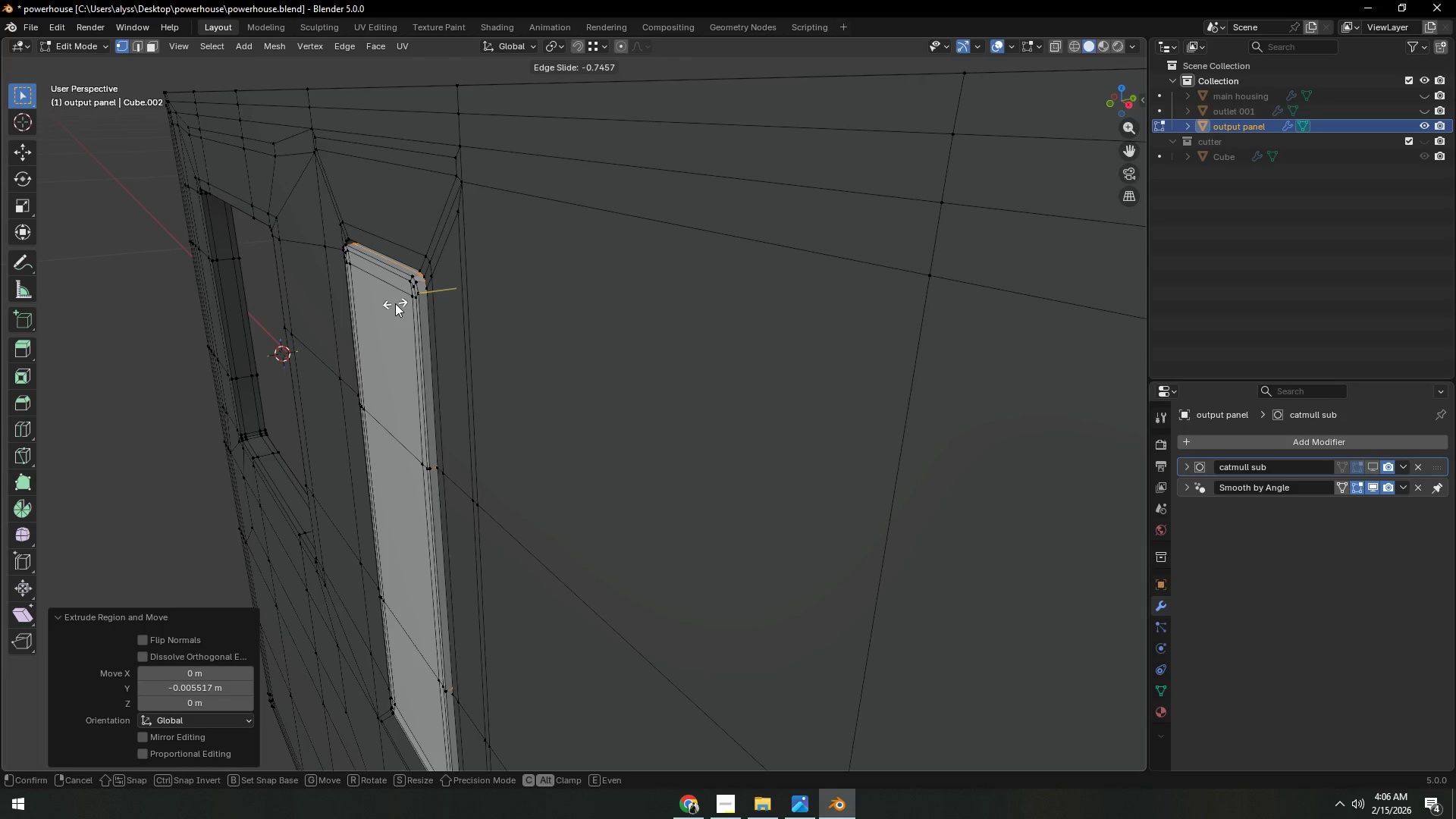 
left_click([395, 303])
 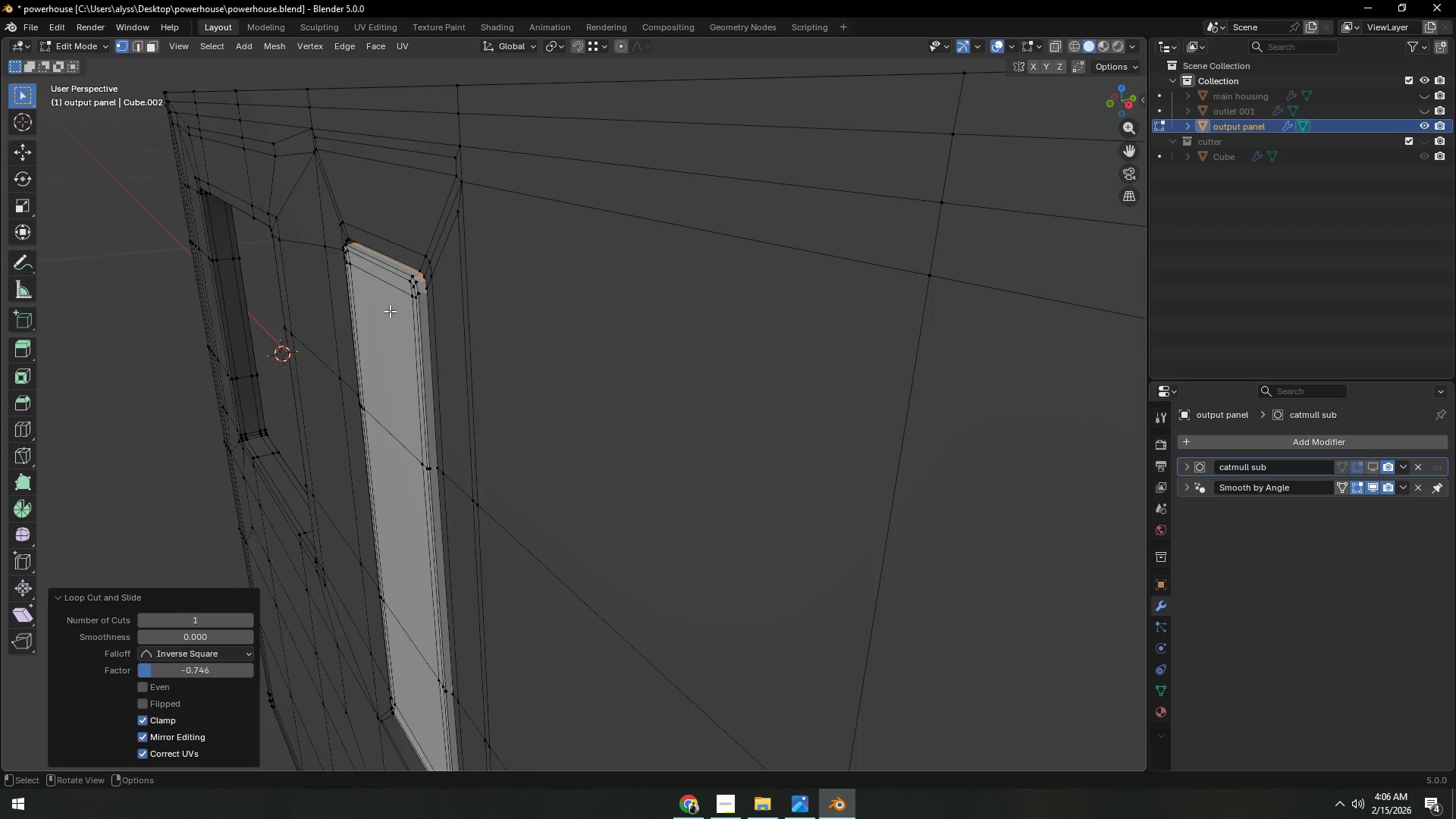 
scroll: coordinate [390, 312], scroll_direction: down, amount: 2.0
 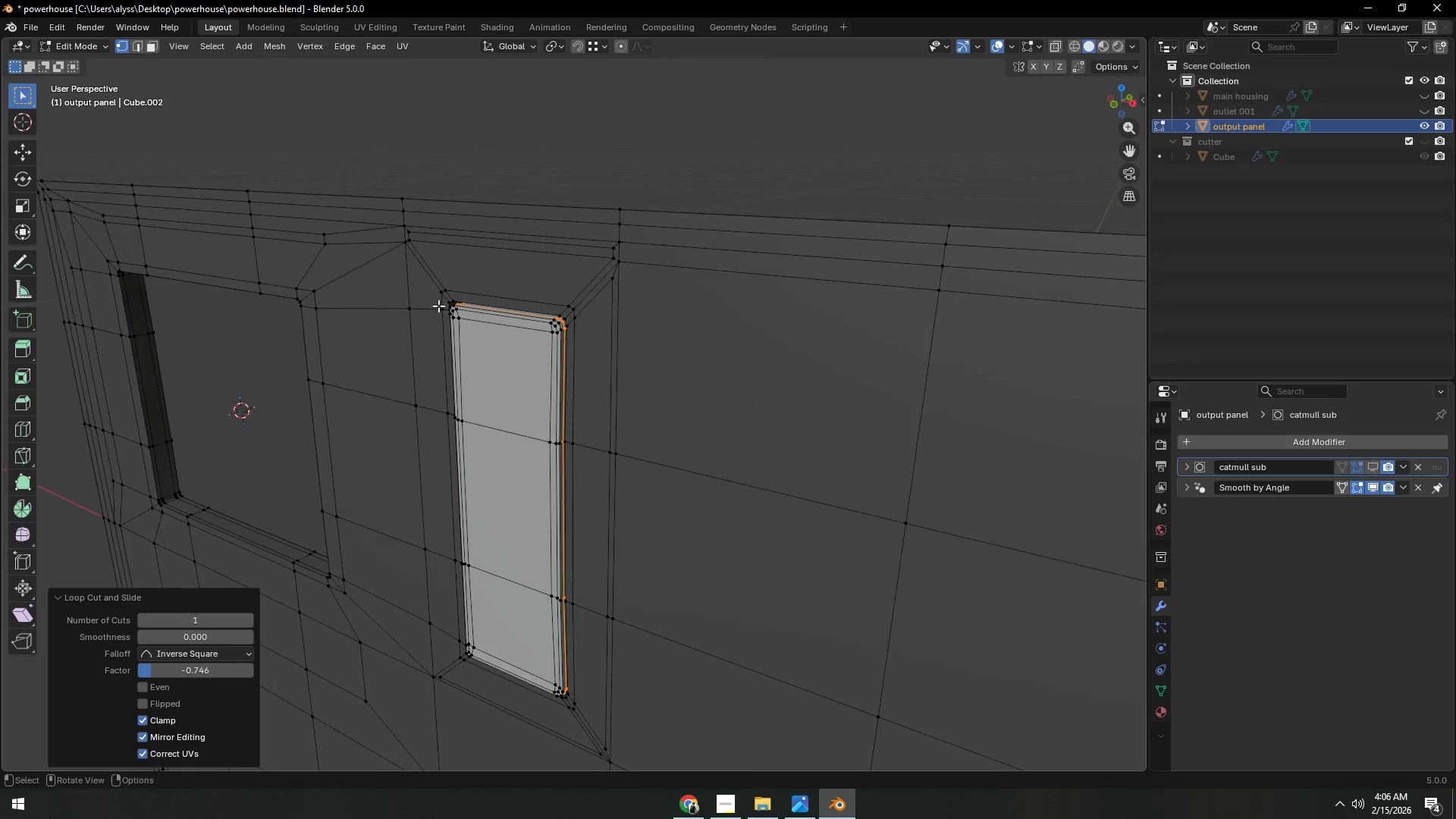 
key(Tab)
 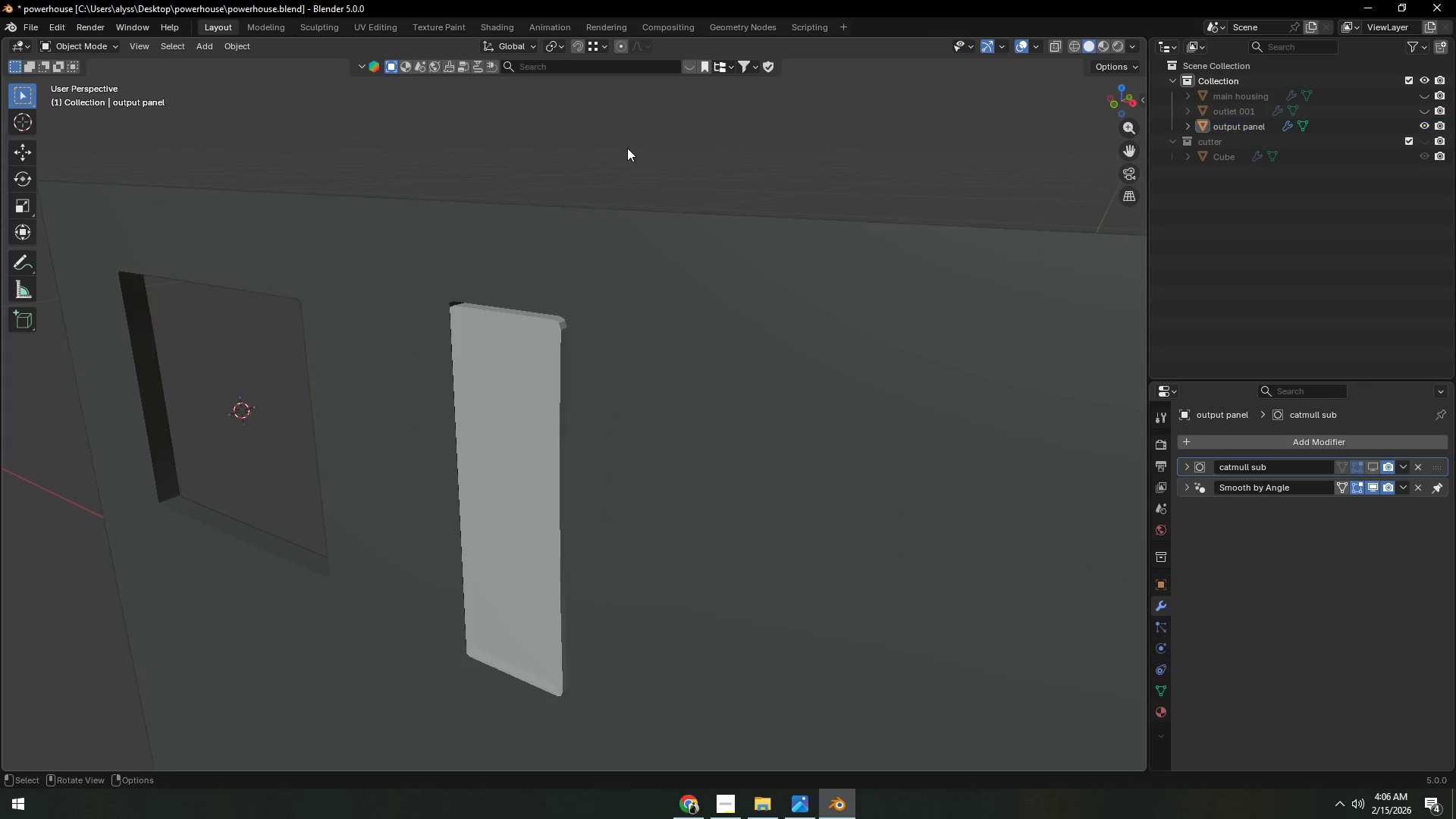 
key(Control+S)
 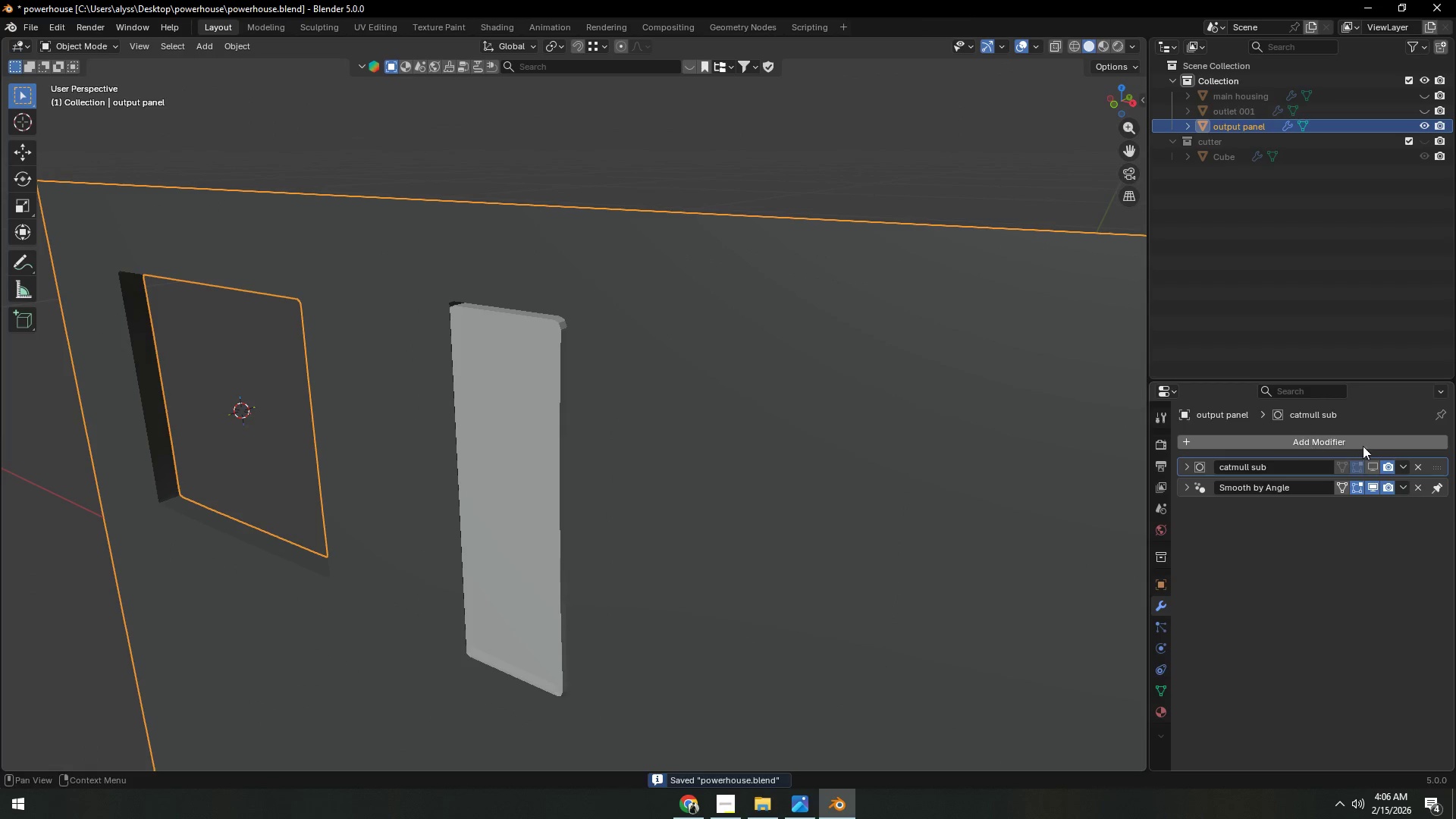 
left_click([1371, 460])
 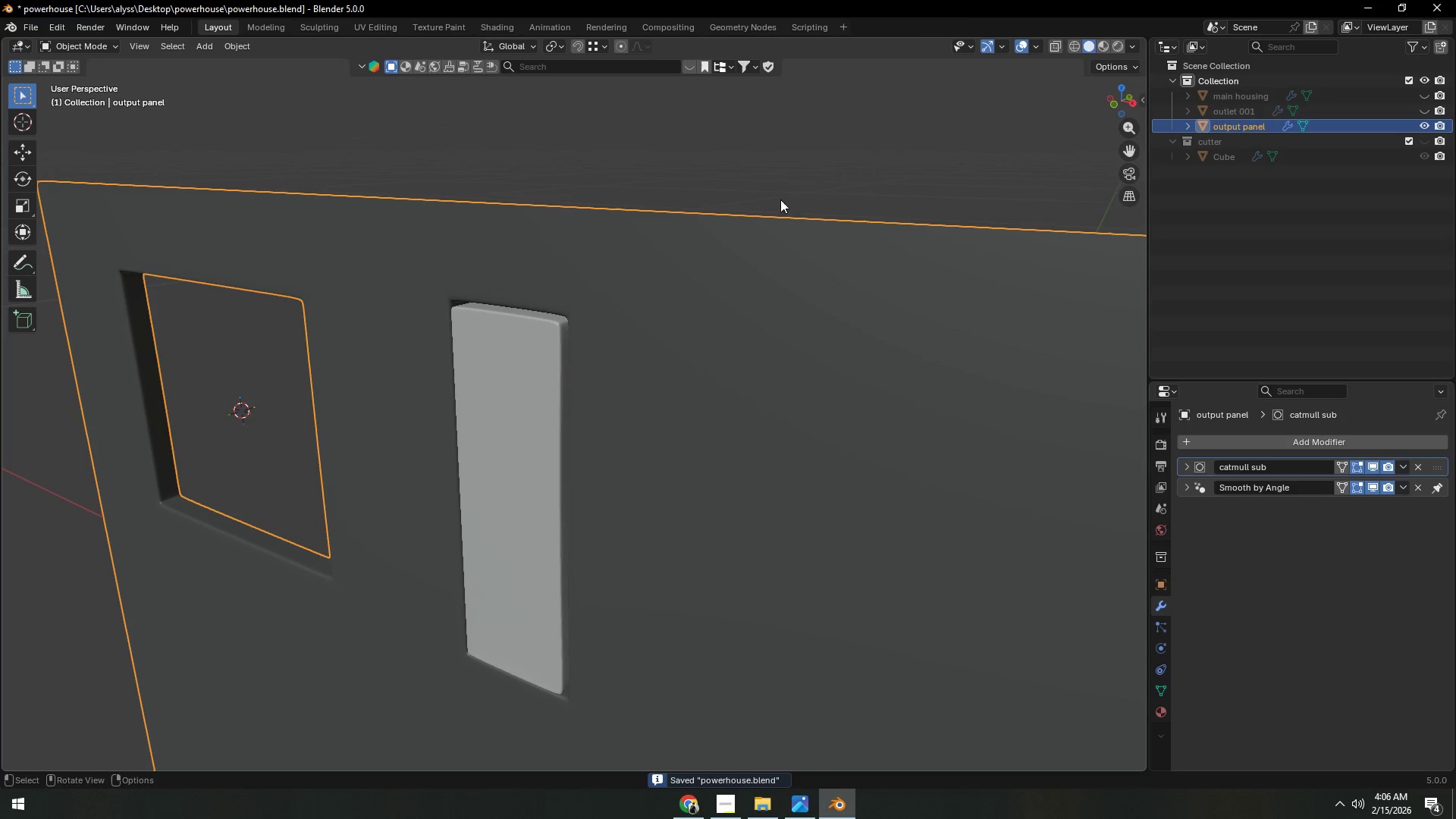 
left_click([772, 163])
 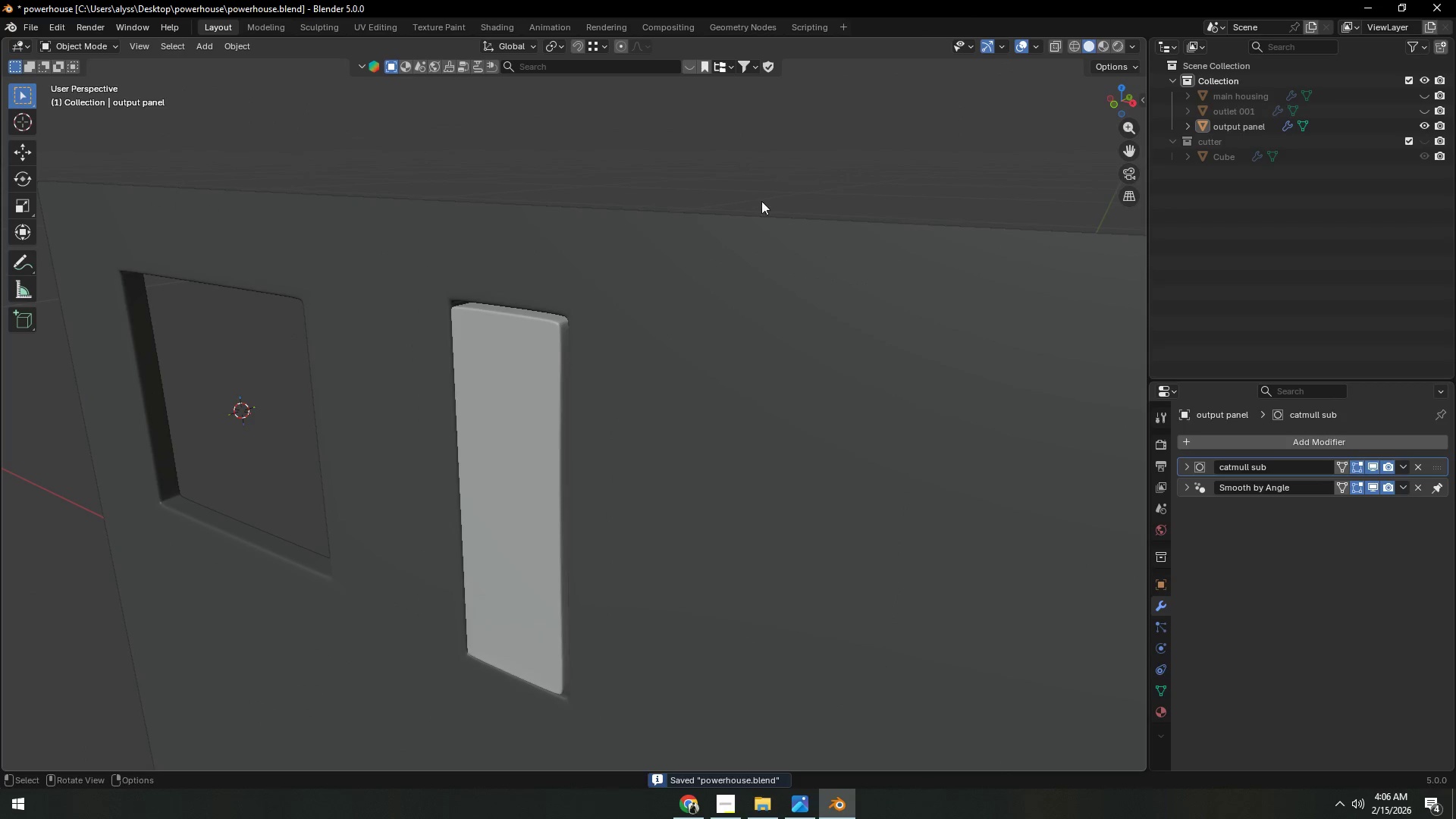 
scroll: coordinate [706, 349], scroll_direction: down, amount: 7.0
 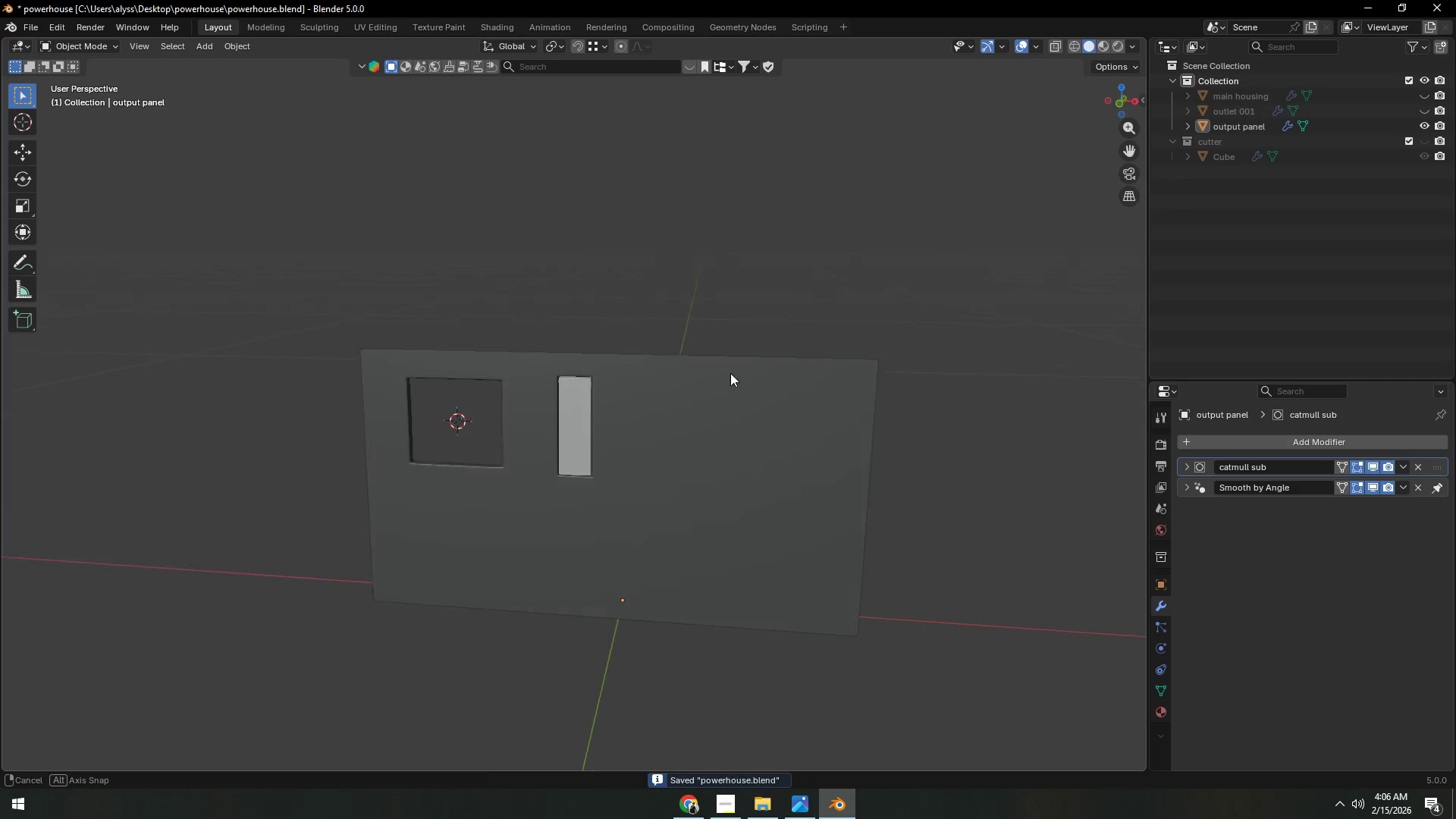 
scroll: coordinate [657, 416], scroll_direction: up, amount: 5.0
 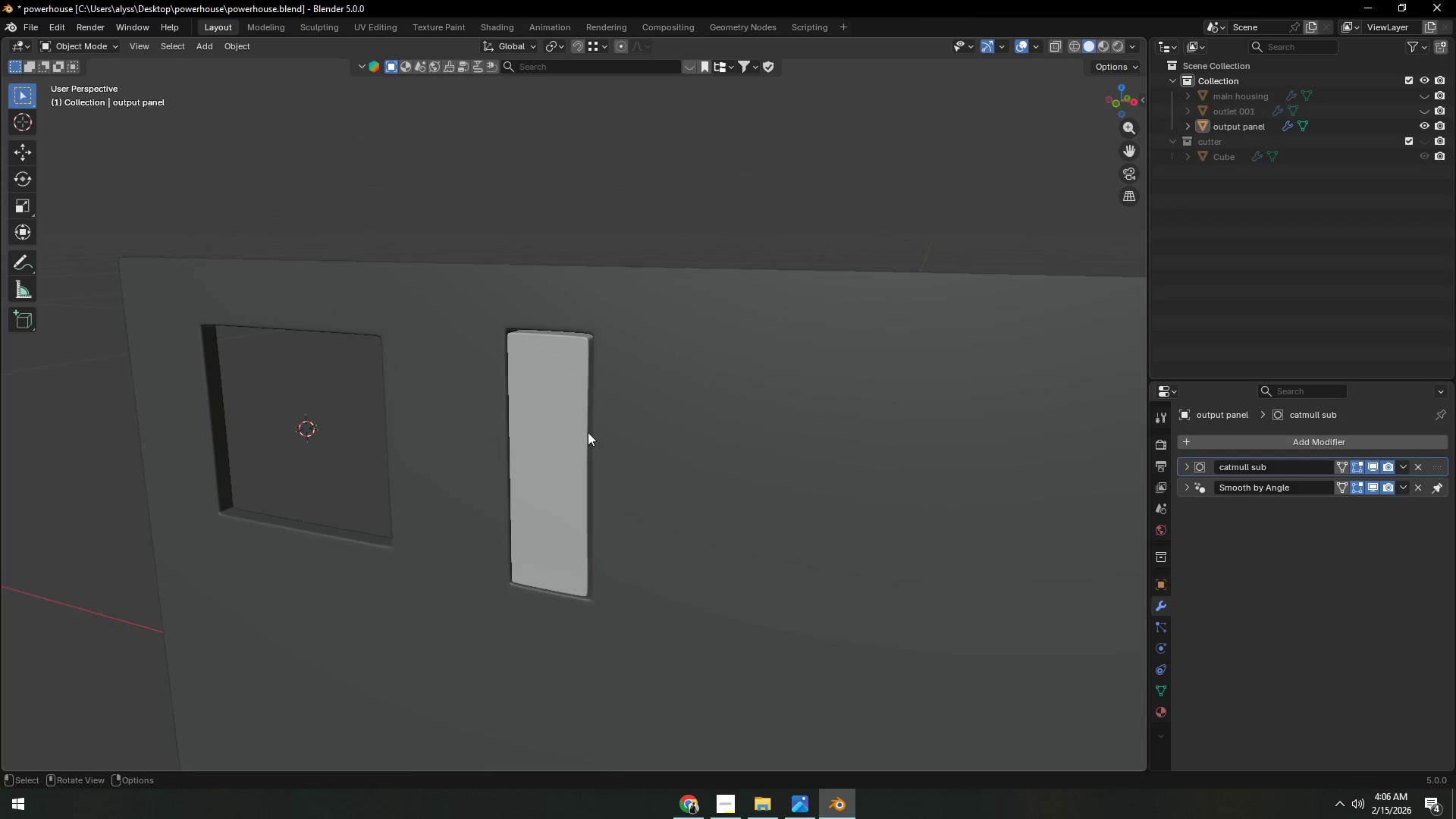 
left_click([539, 438])
 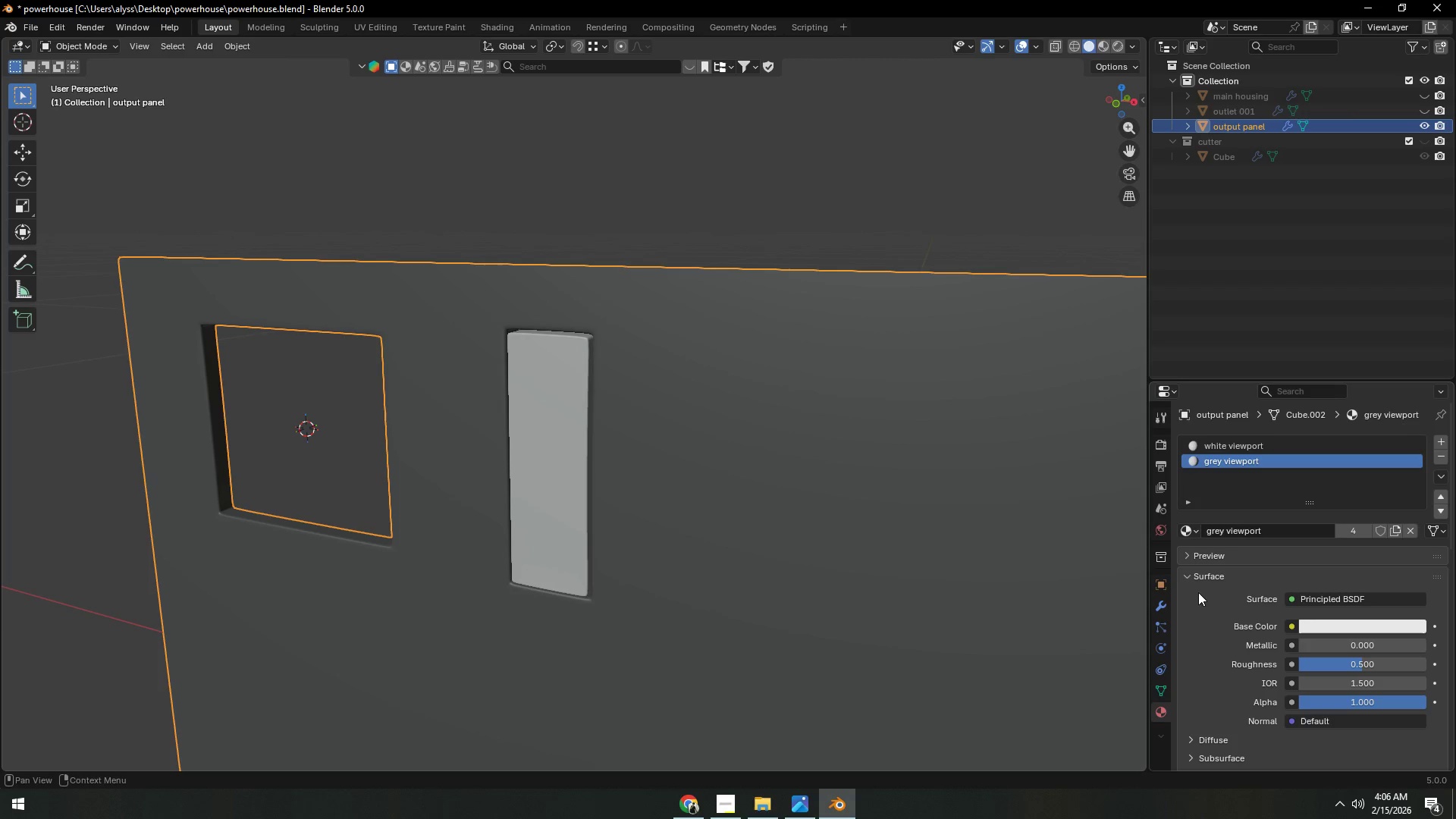 
left_click([1237, 441])
 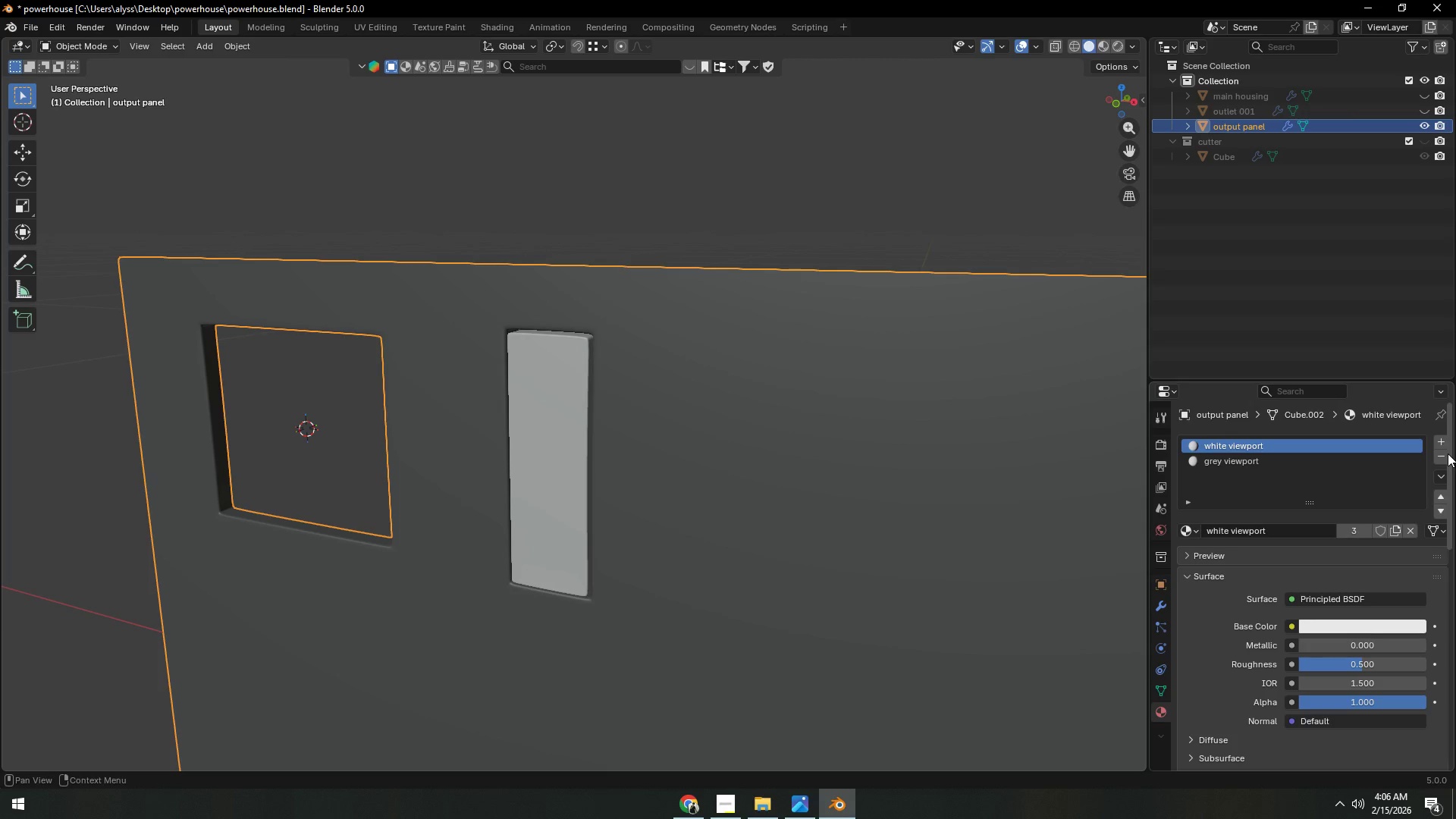 
left_click([1444, 454])
 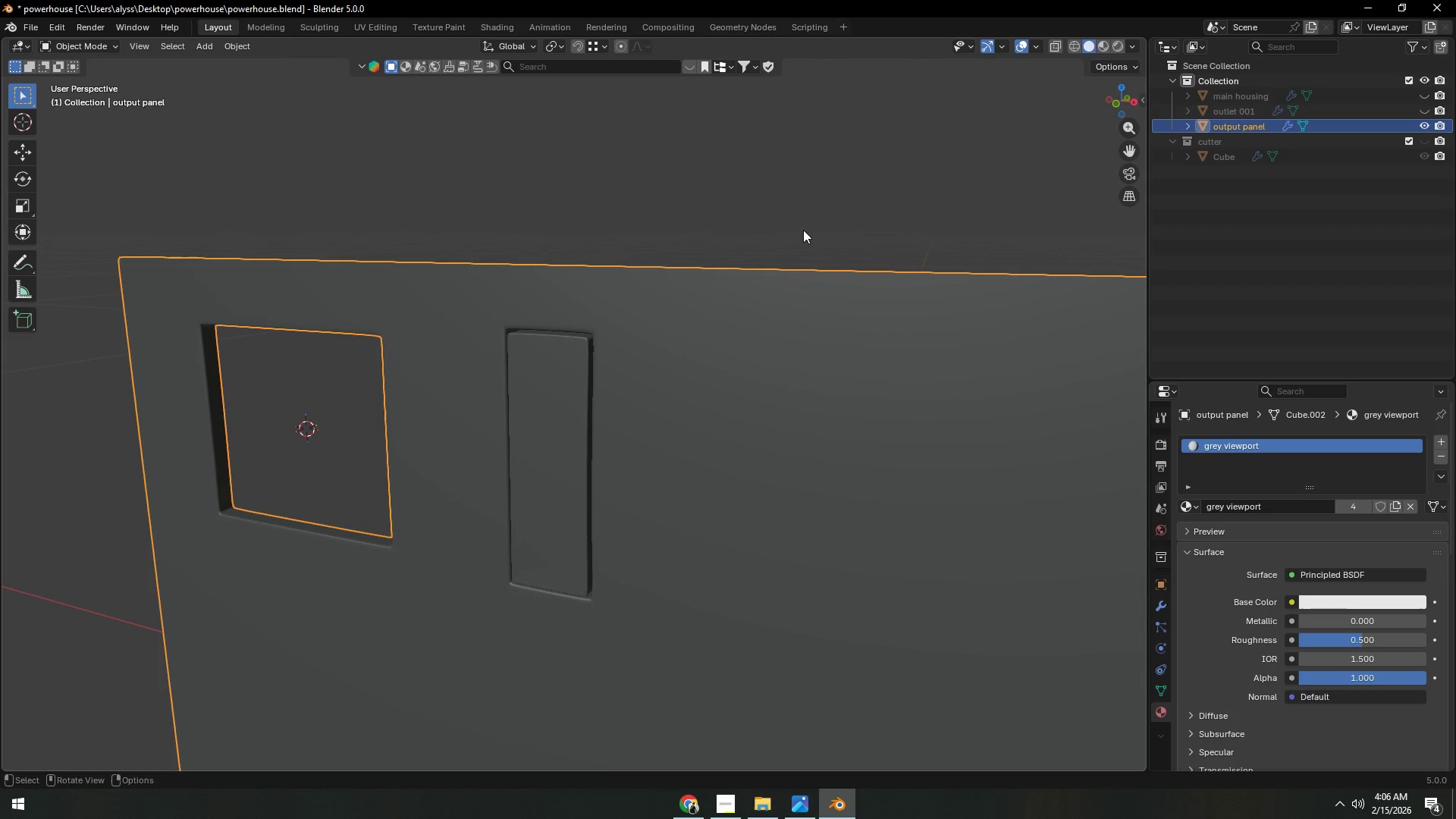 
left_click([792, 202])
 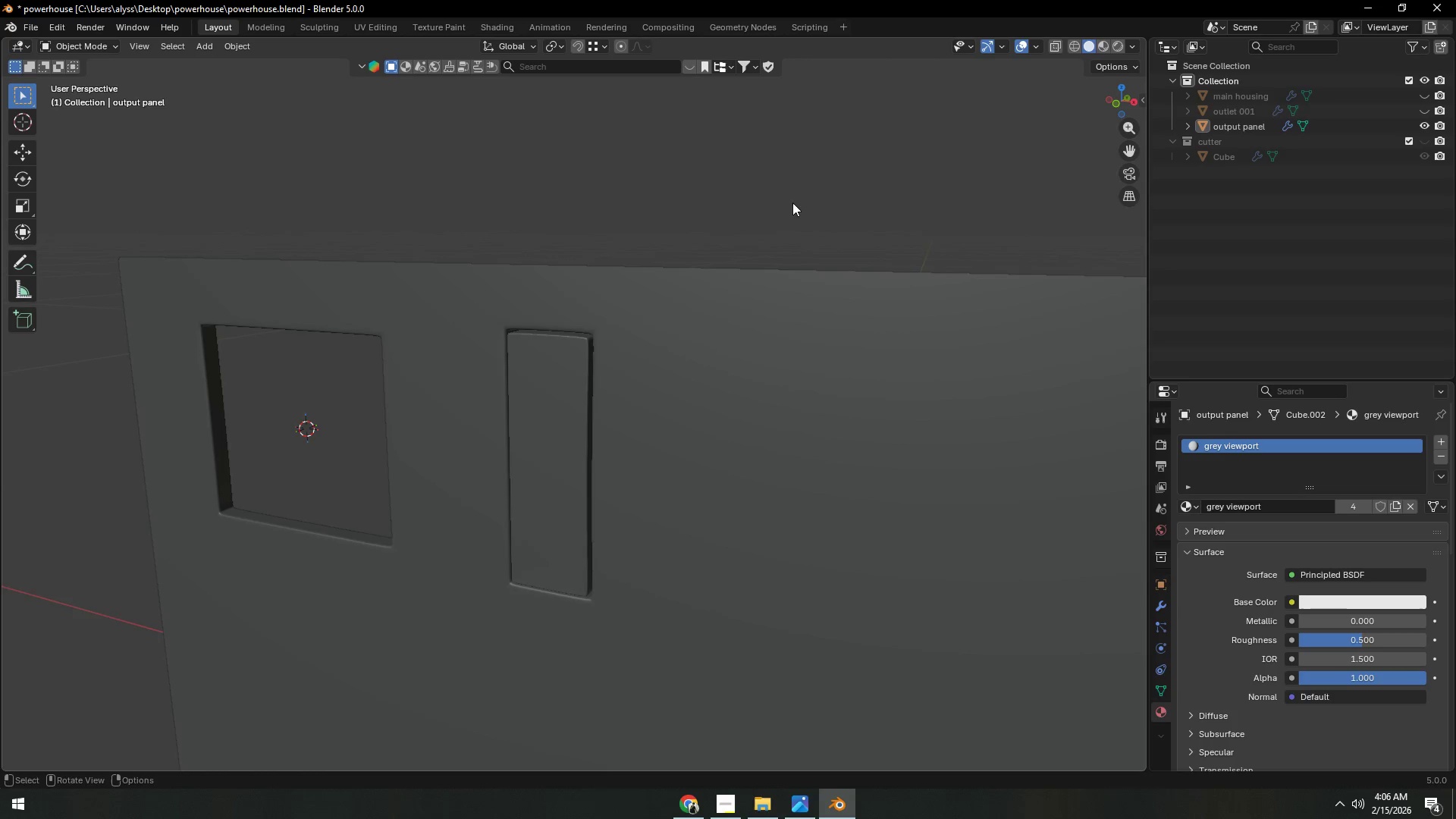 
scroll: coordinate [748, 323], scroll_direction: down, amount: 7.0
 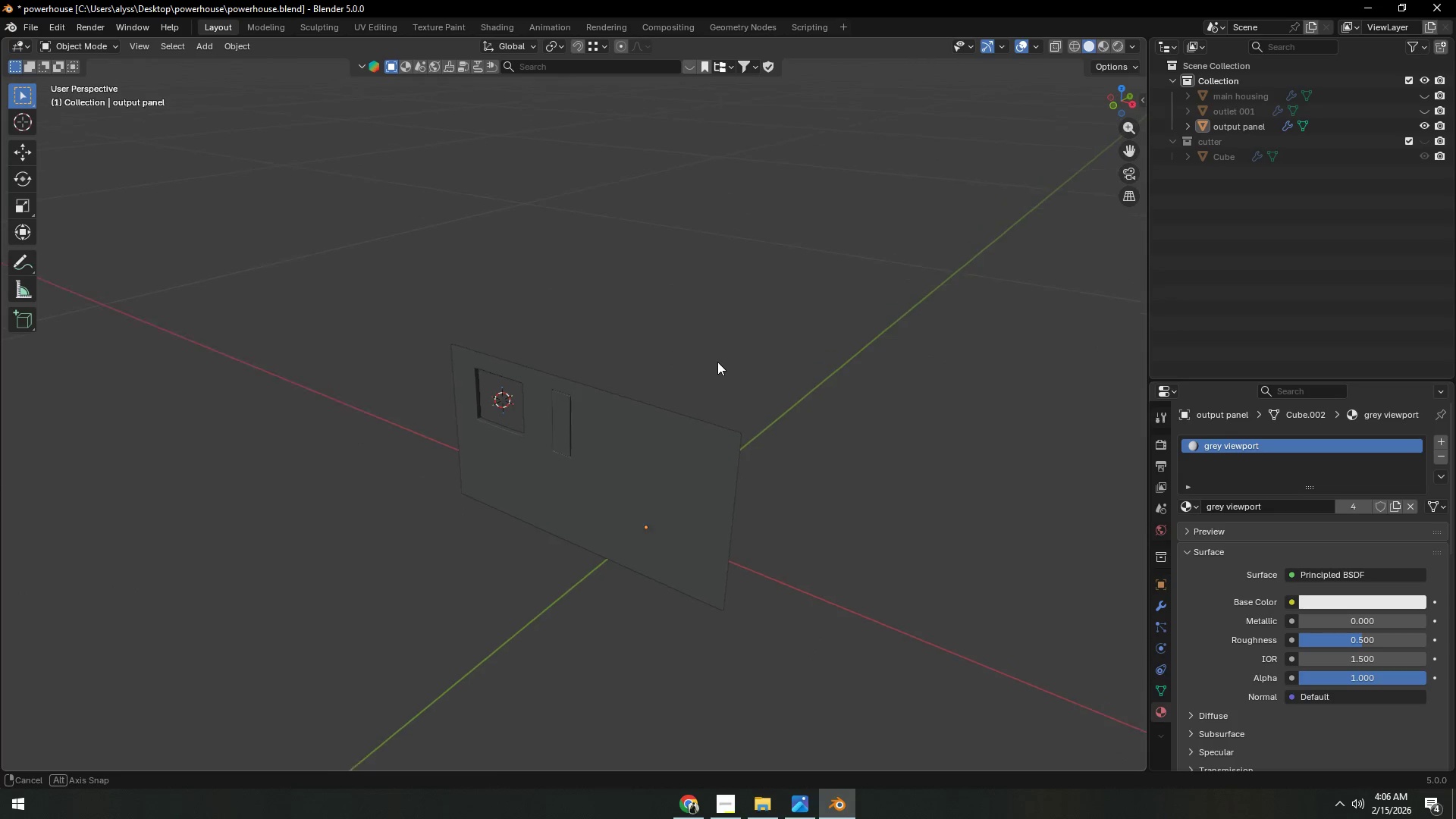 
key(Control+S)
 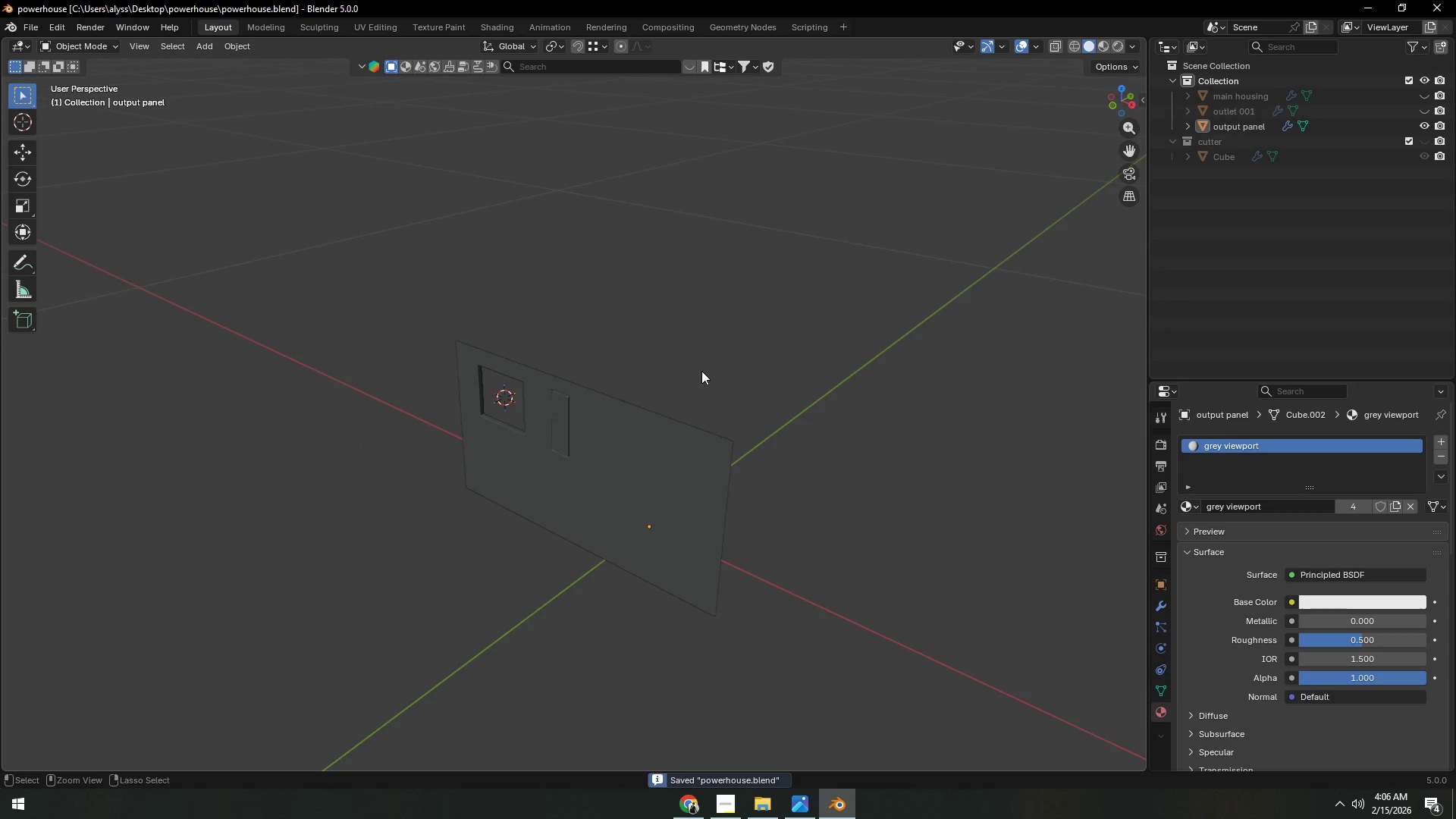 
scroll: coordinate [698, 375], scroll_direction: down, amount: 3.0
 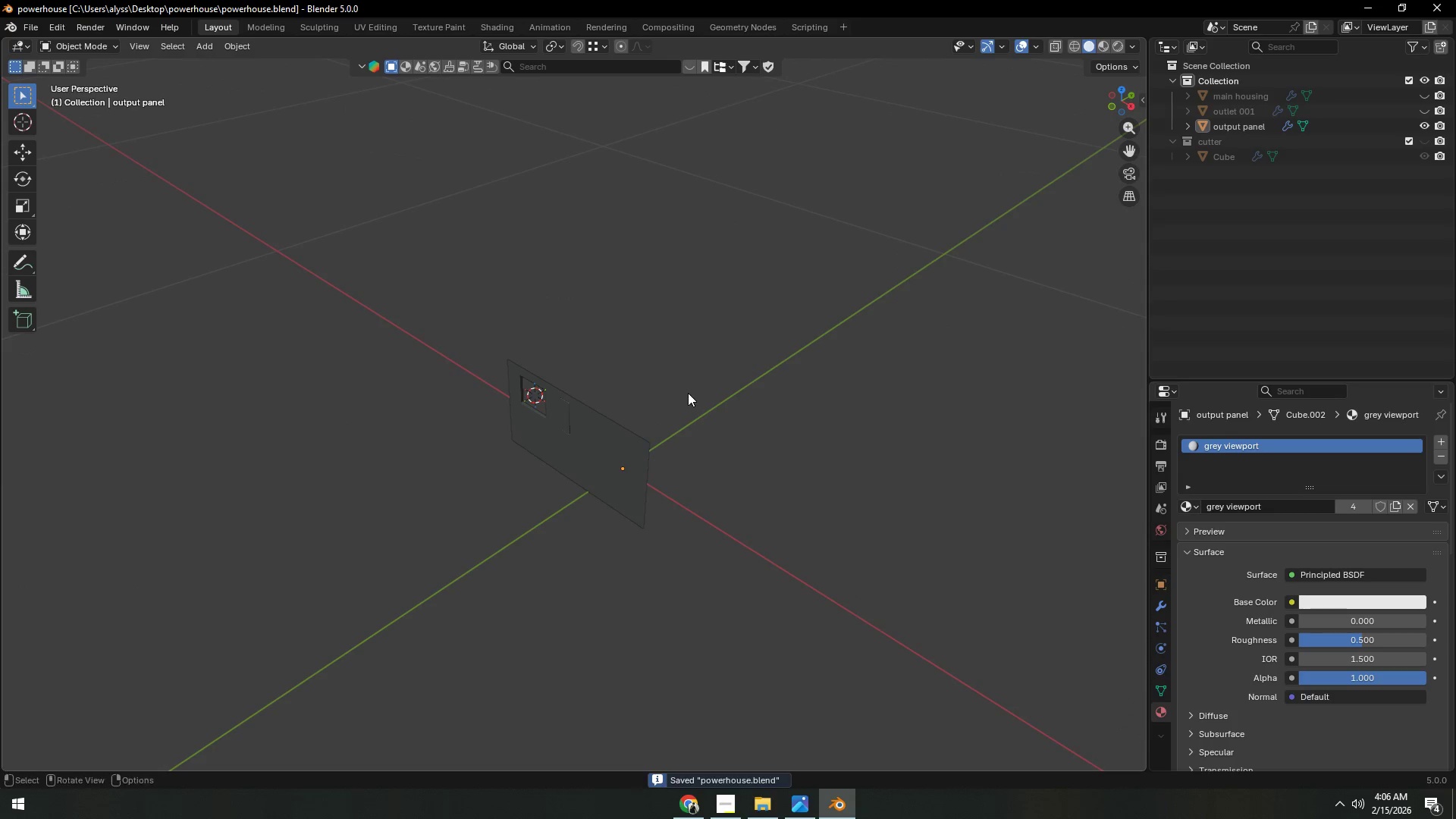 
key(Control+ControlLeft)
 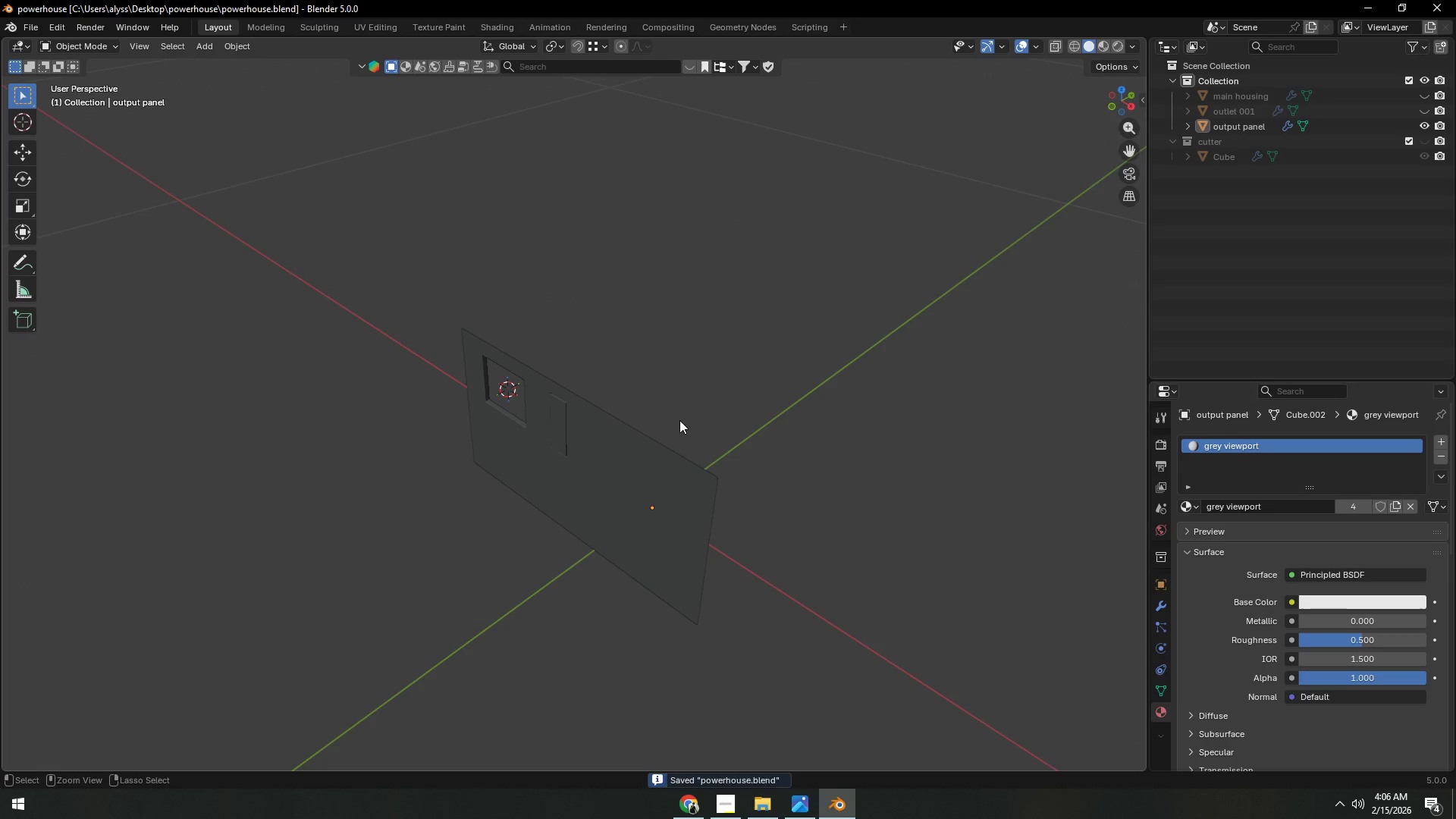 
scroll: coordinate [677, 404], scroll_direction: up, amount: 3.0
 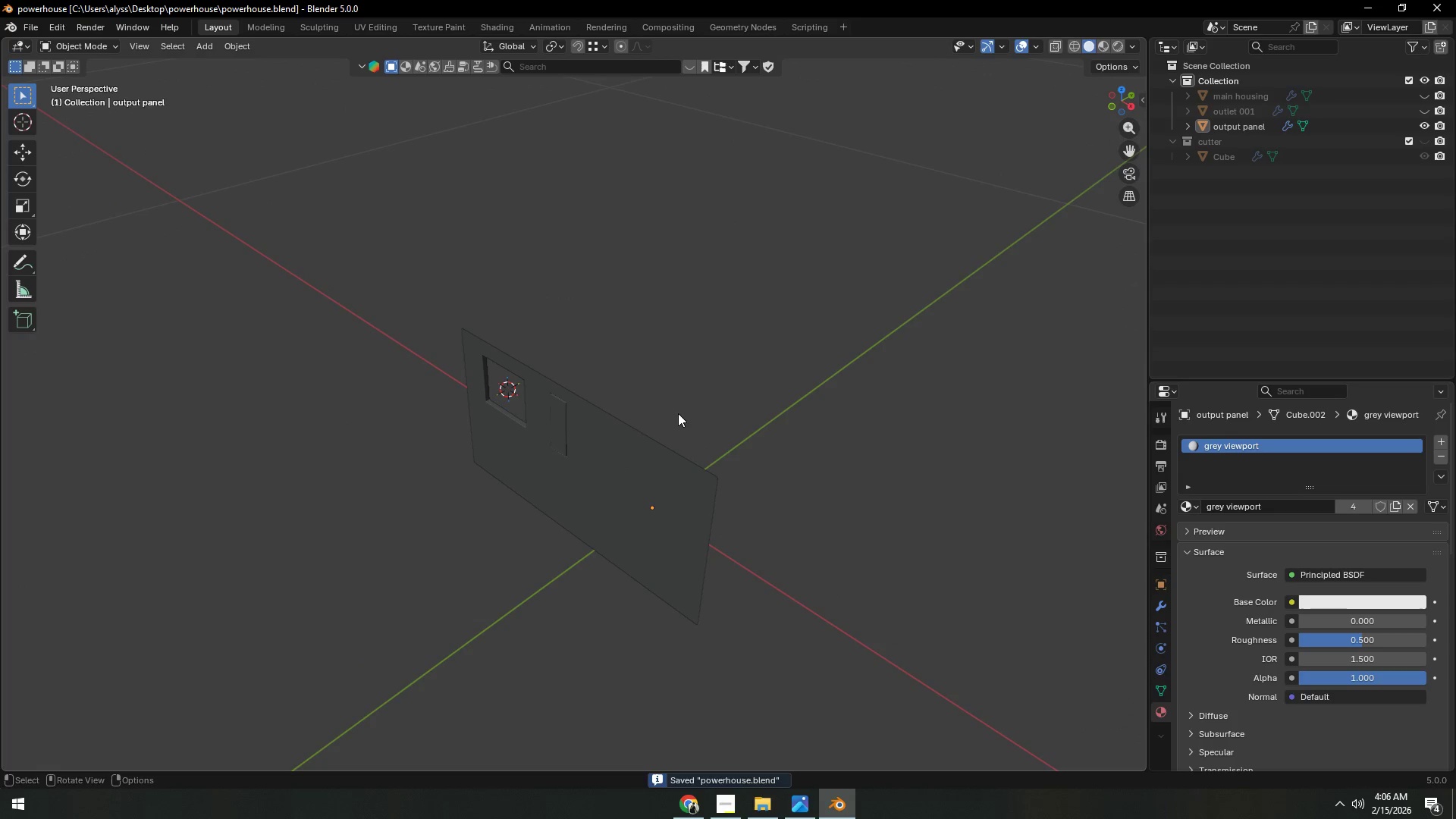 
key(Control+S)
 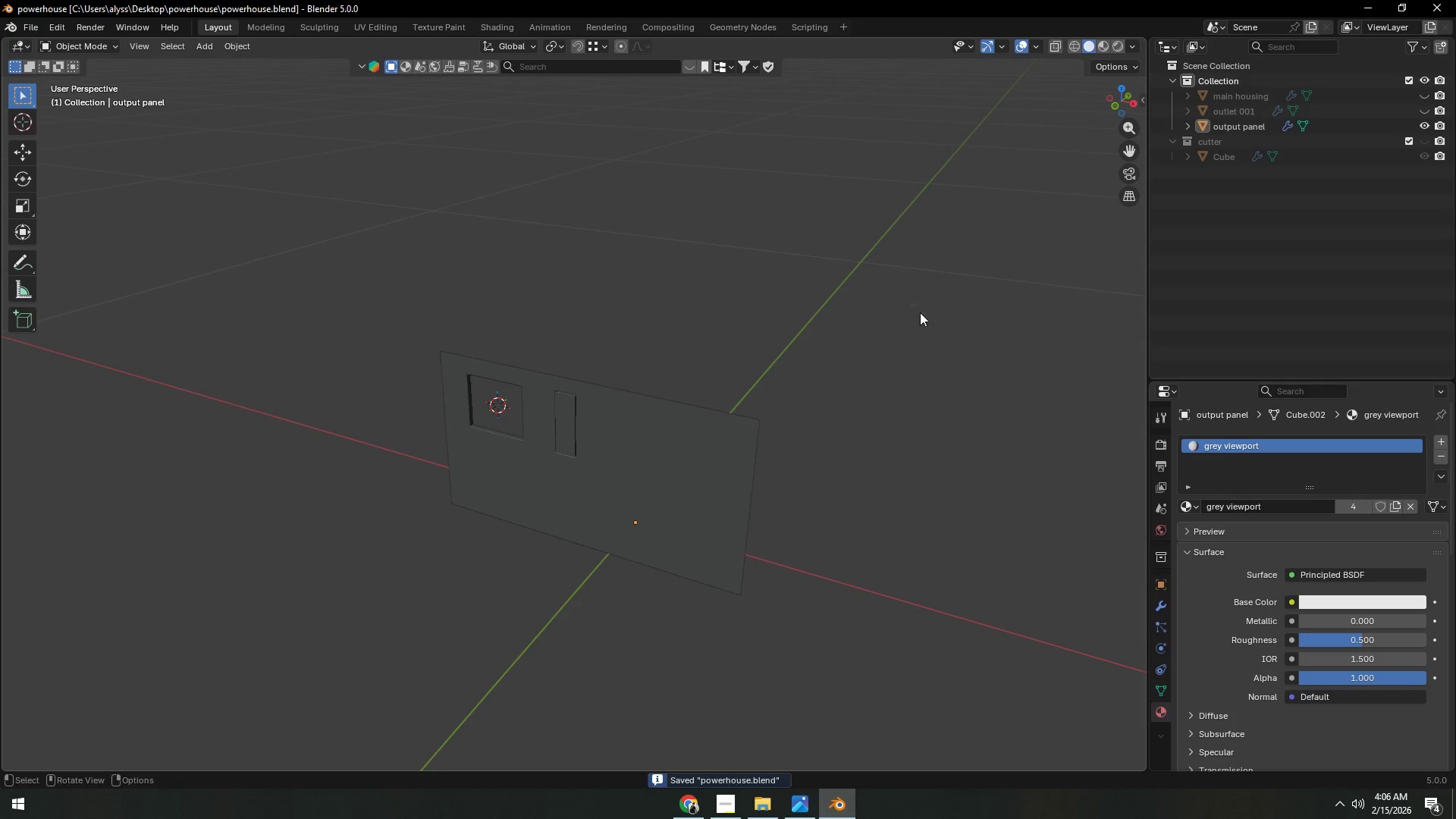 
key(Alt+H)
 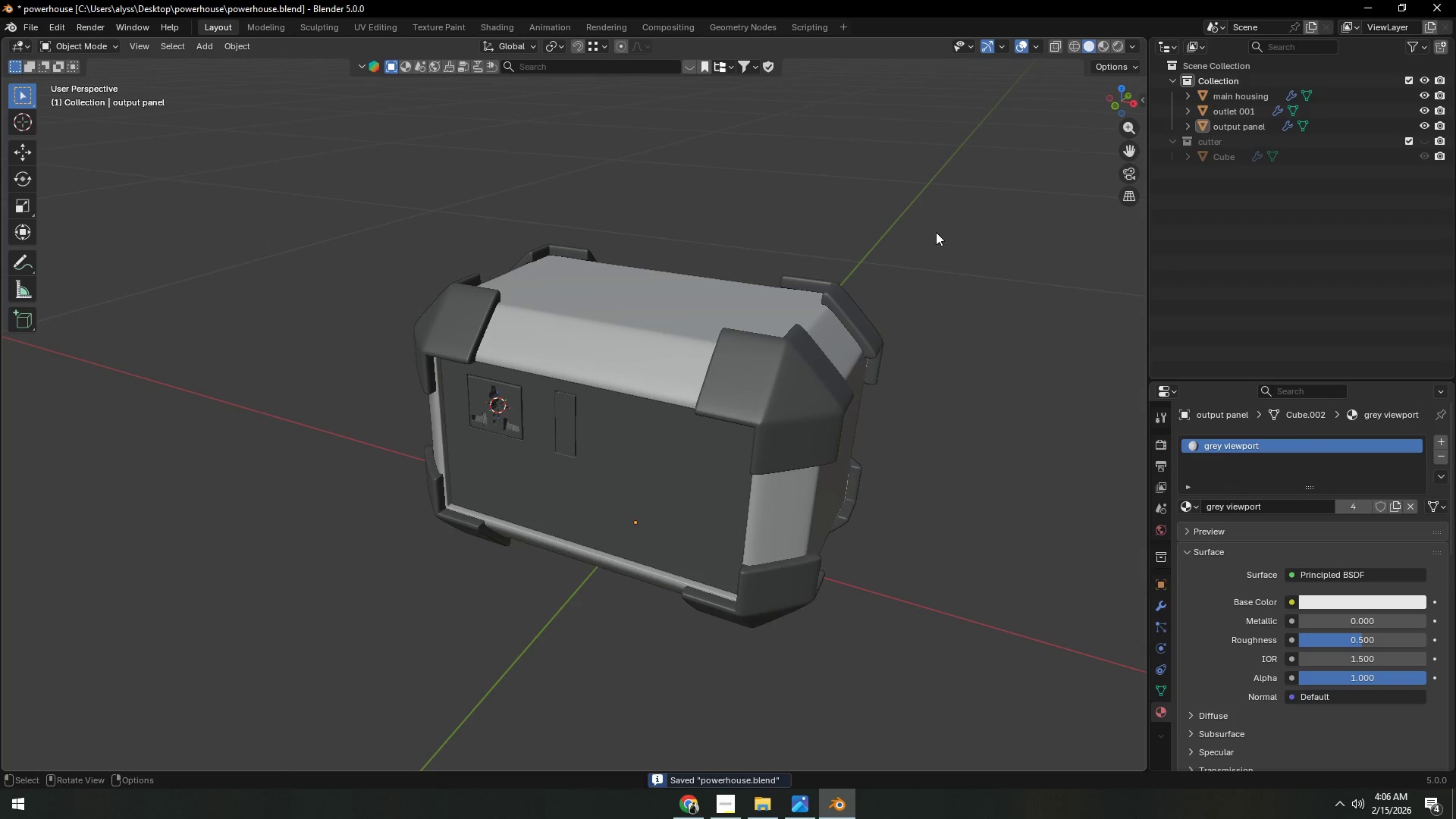 
key(Control+S)
 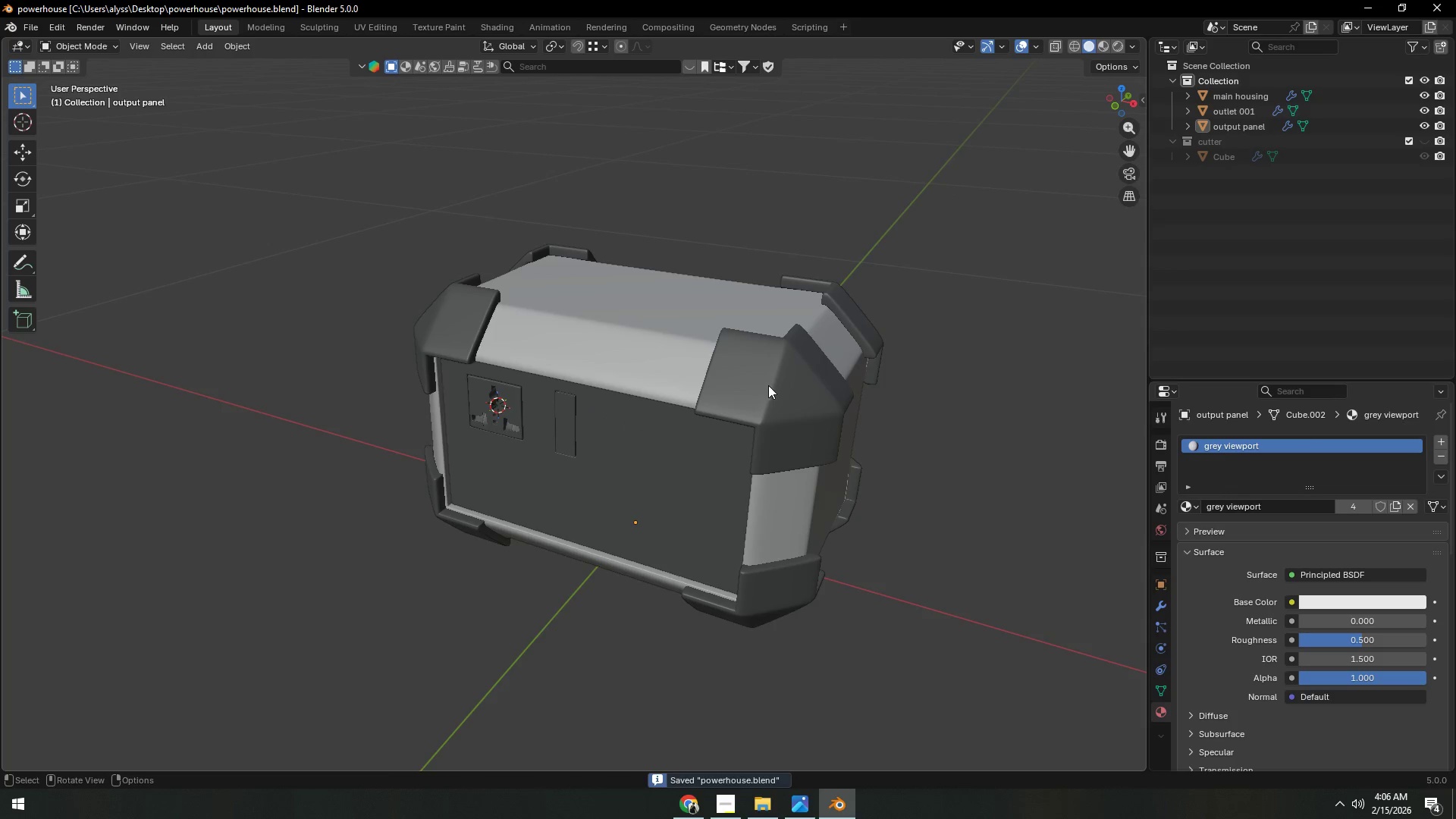 
scroll: coordinate [770, 386], scroll_direction: down, amount: 2.0
 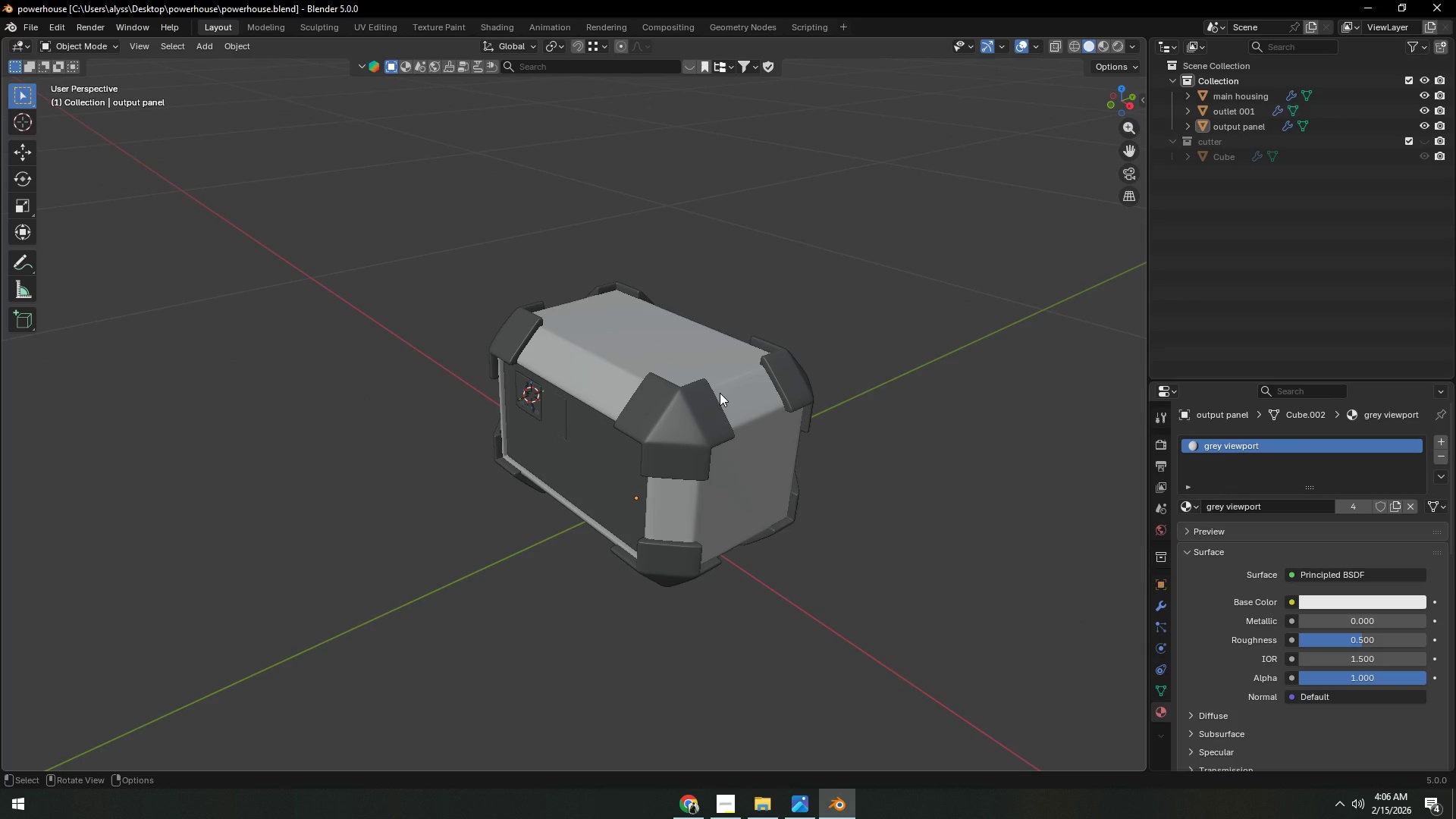 
wait(29.69)
 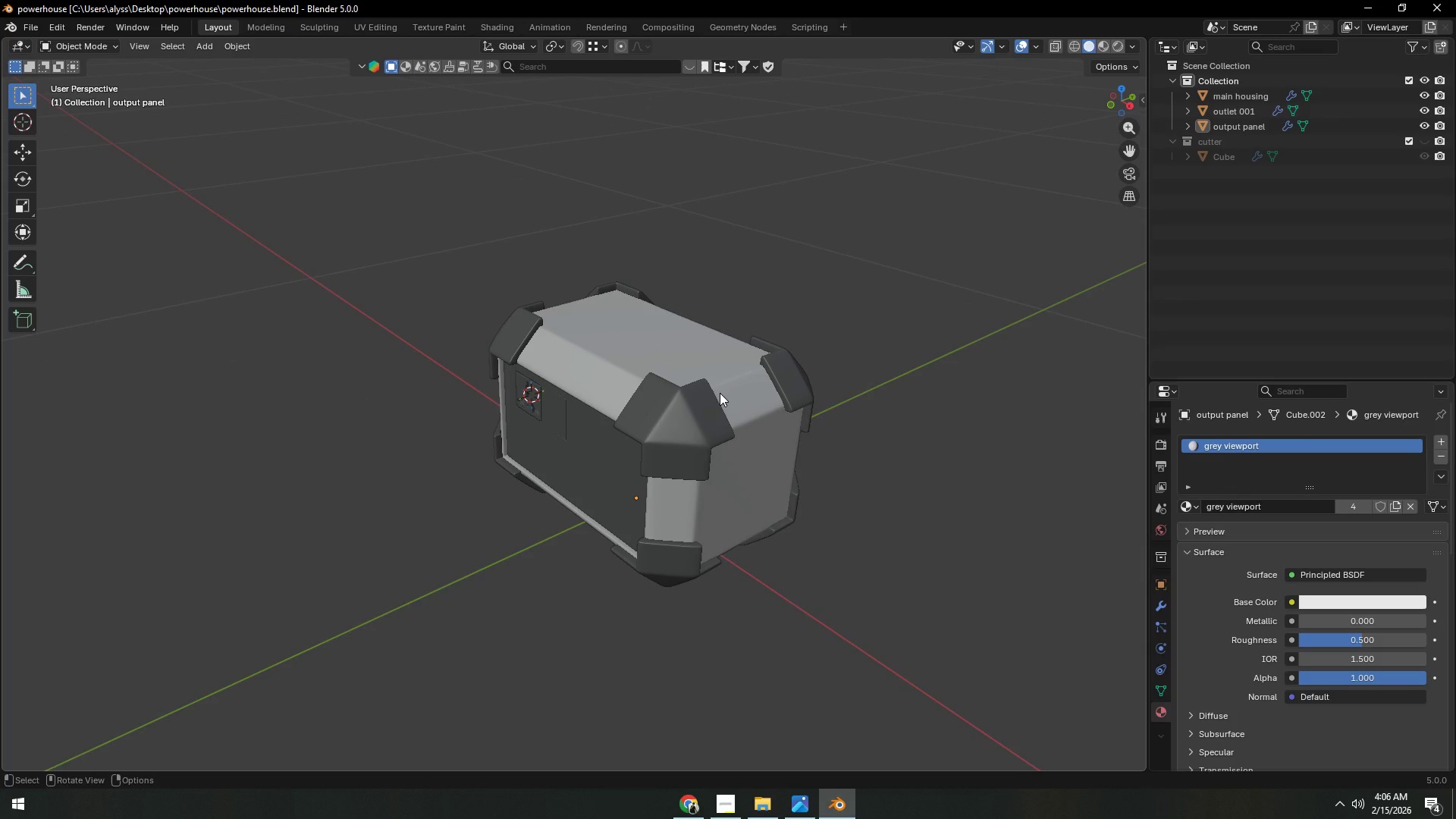 
scroll: coordinate [788, 411], scroll_direction: up, amount: 4.0
 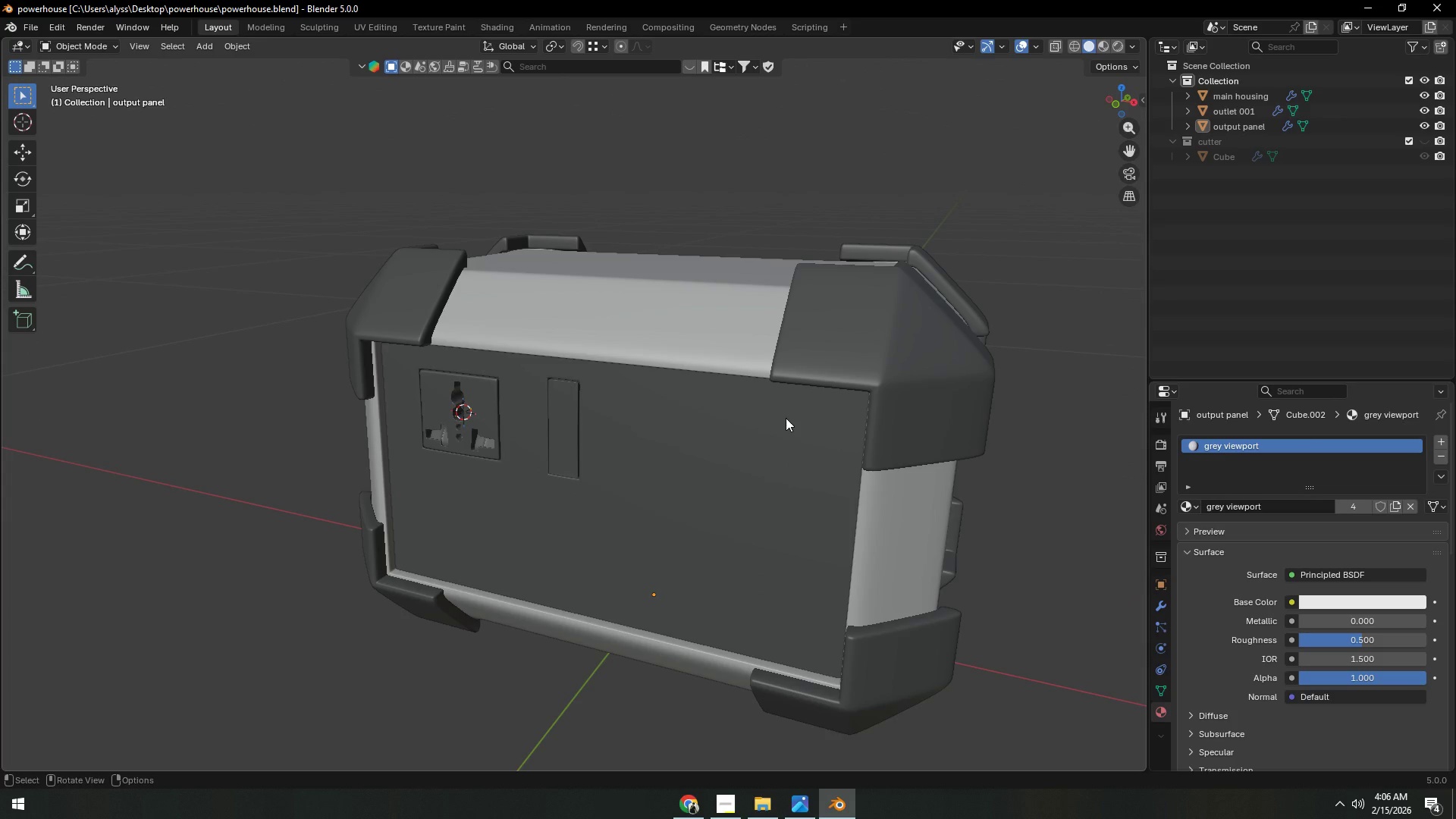 
key(Control+S)
 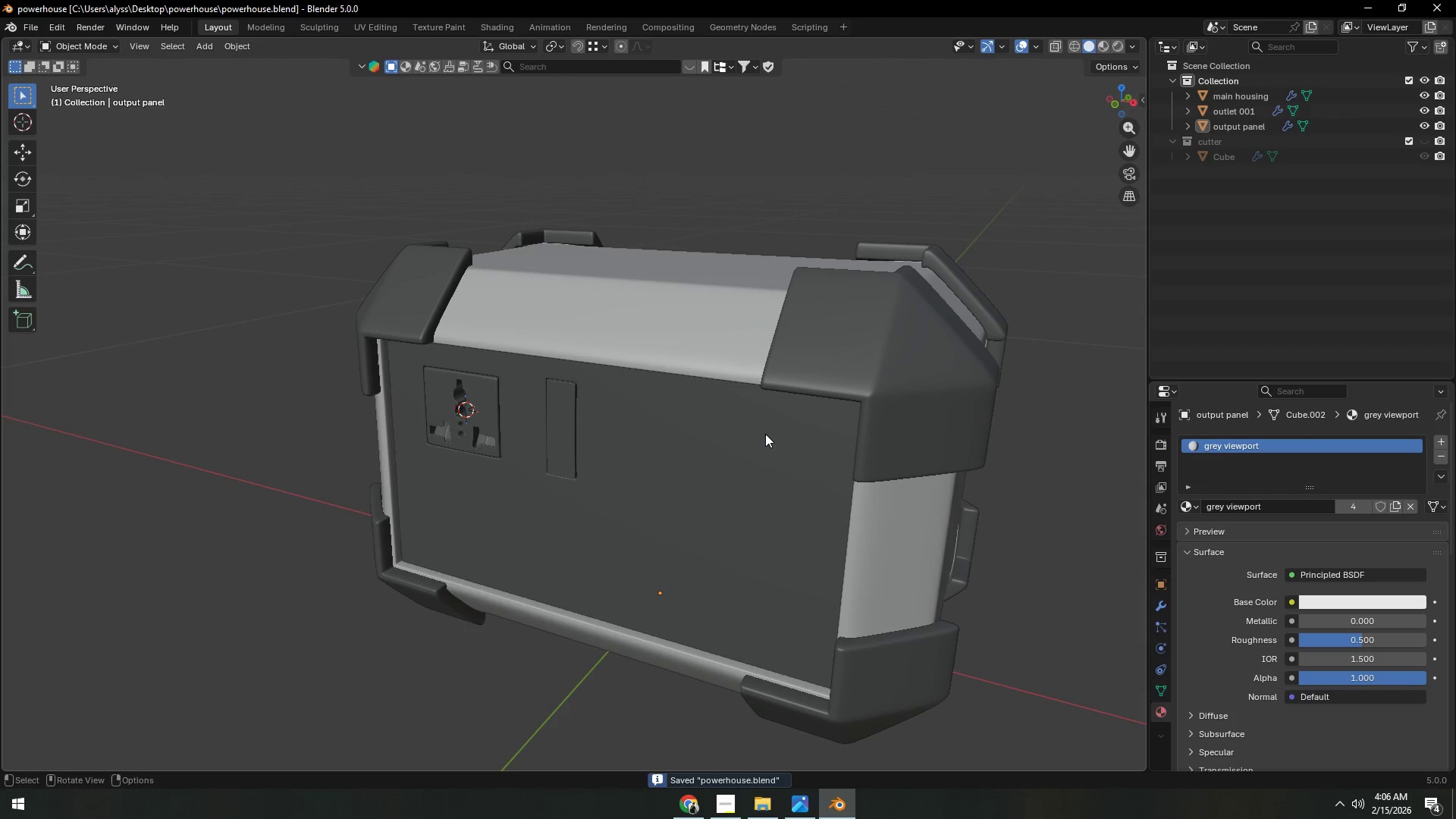 
scroll: coordinate [761, 436], scroll_direction: up, amount: 1.0
 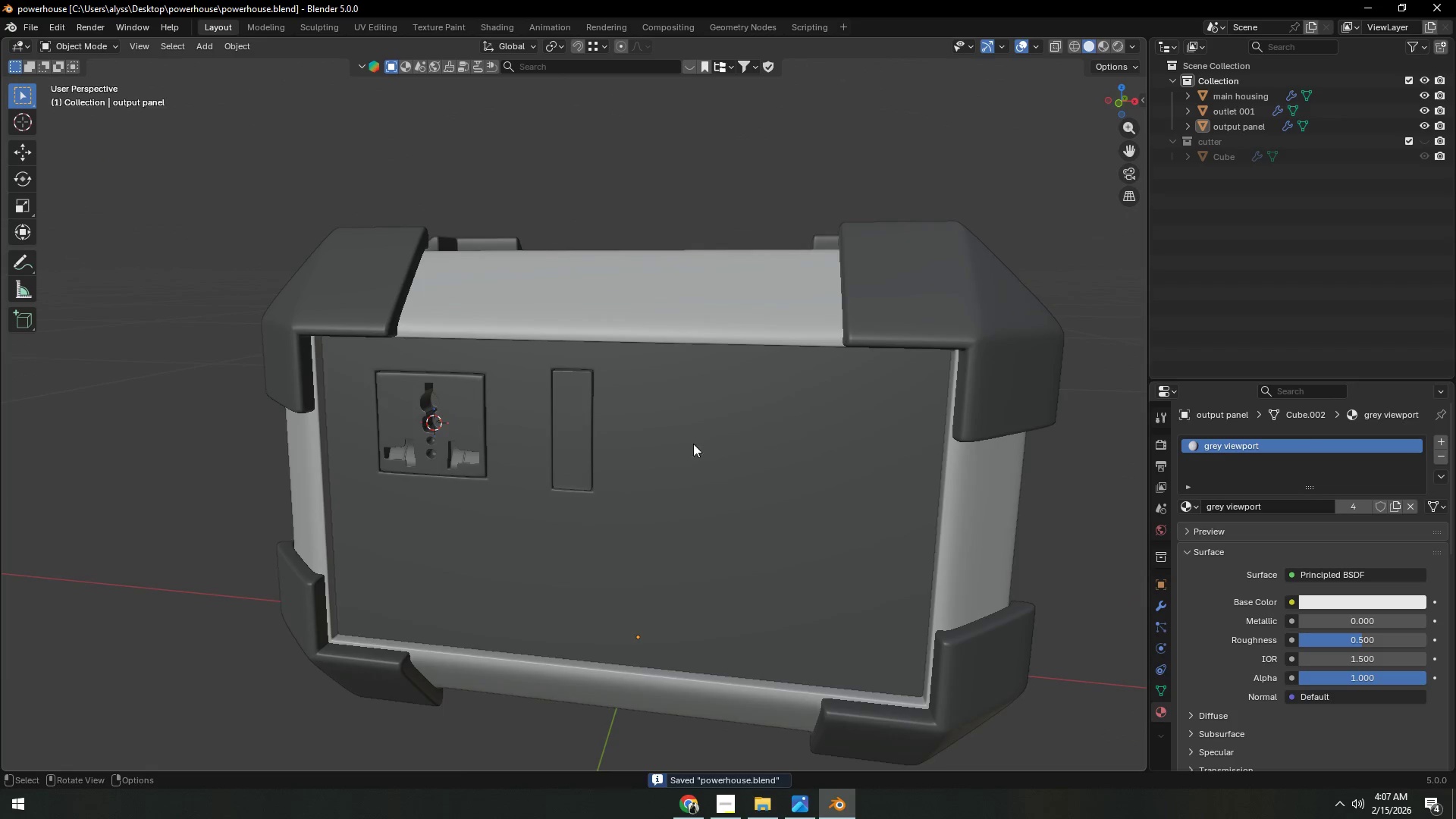 
left_click([577, 442])
 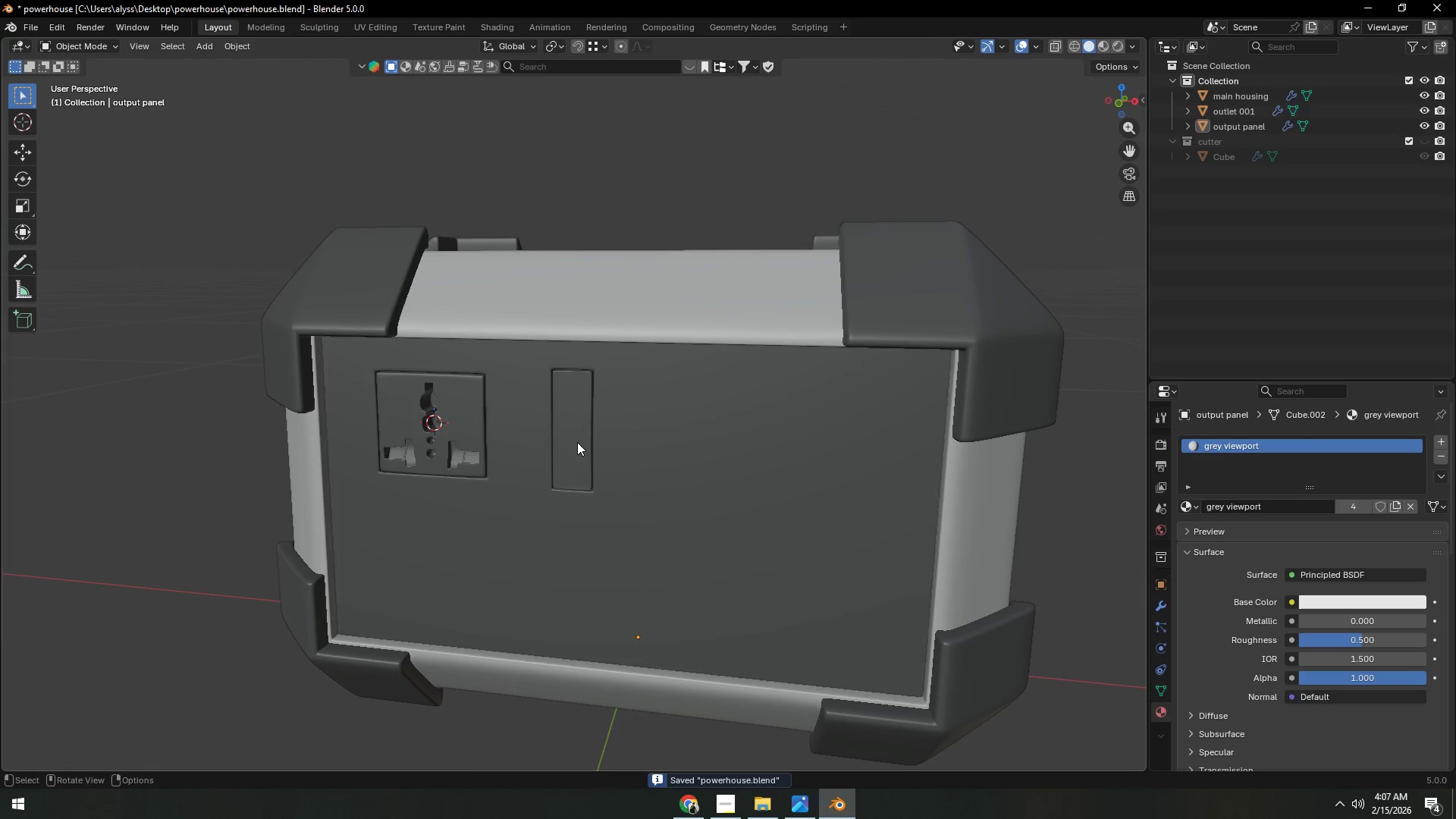 
key(Tab)
 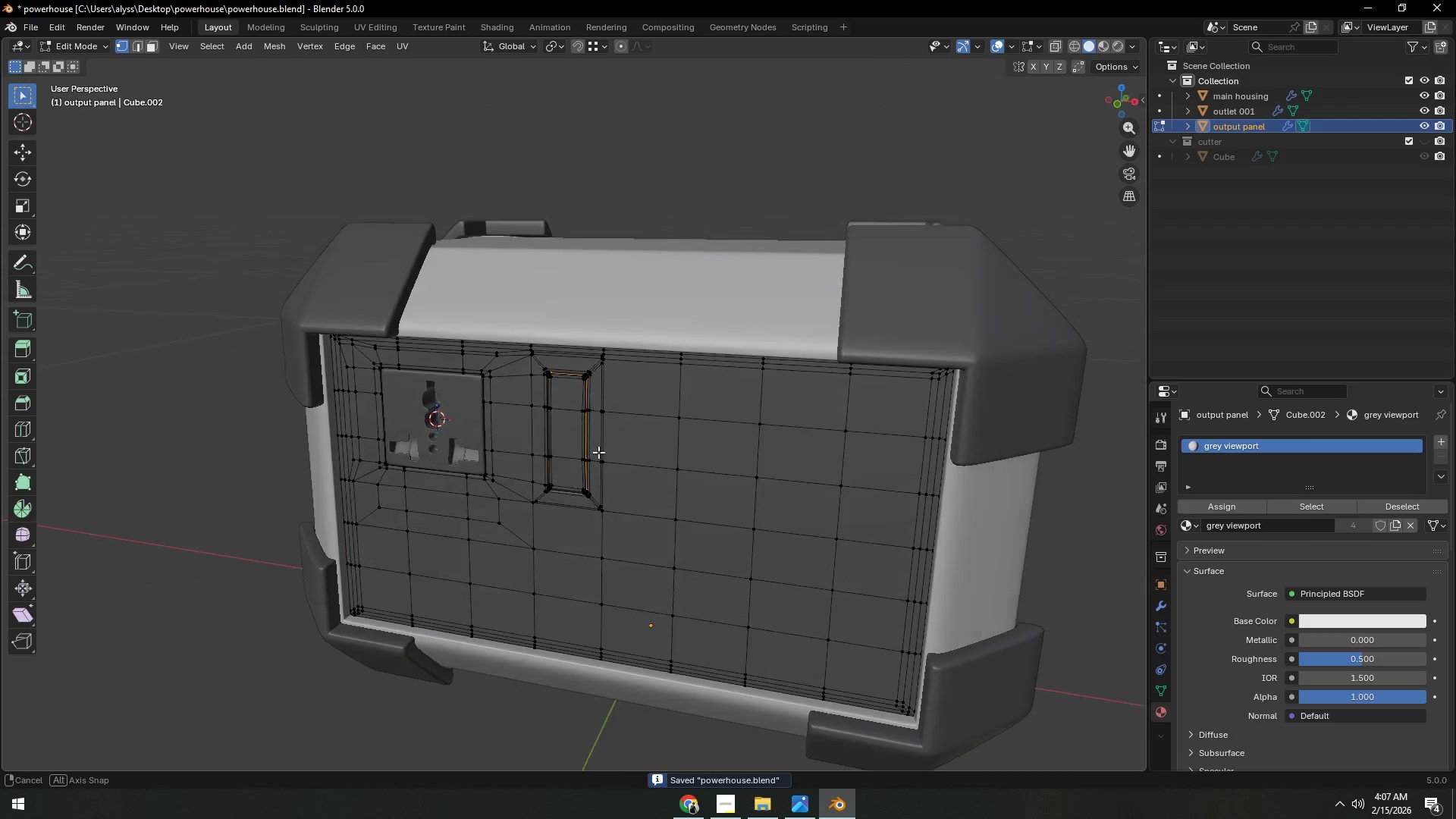 
scroll: coordinate [596, 452], scroll_direction: up, amount: 4.0
 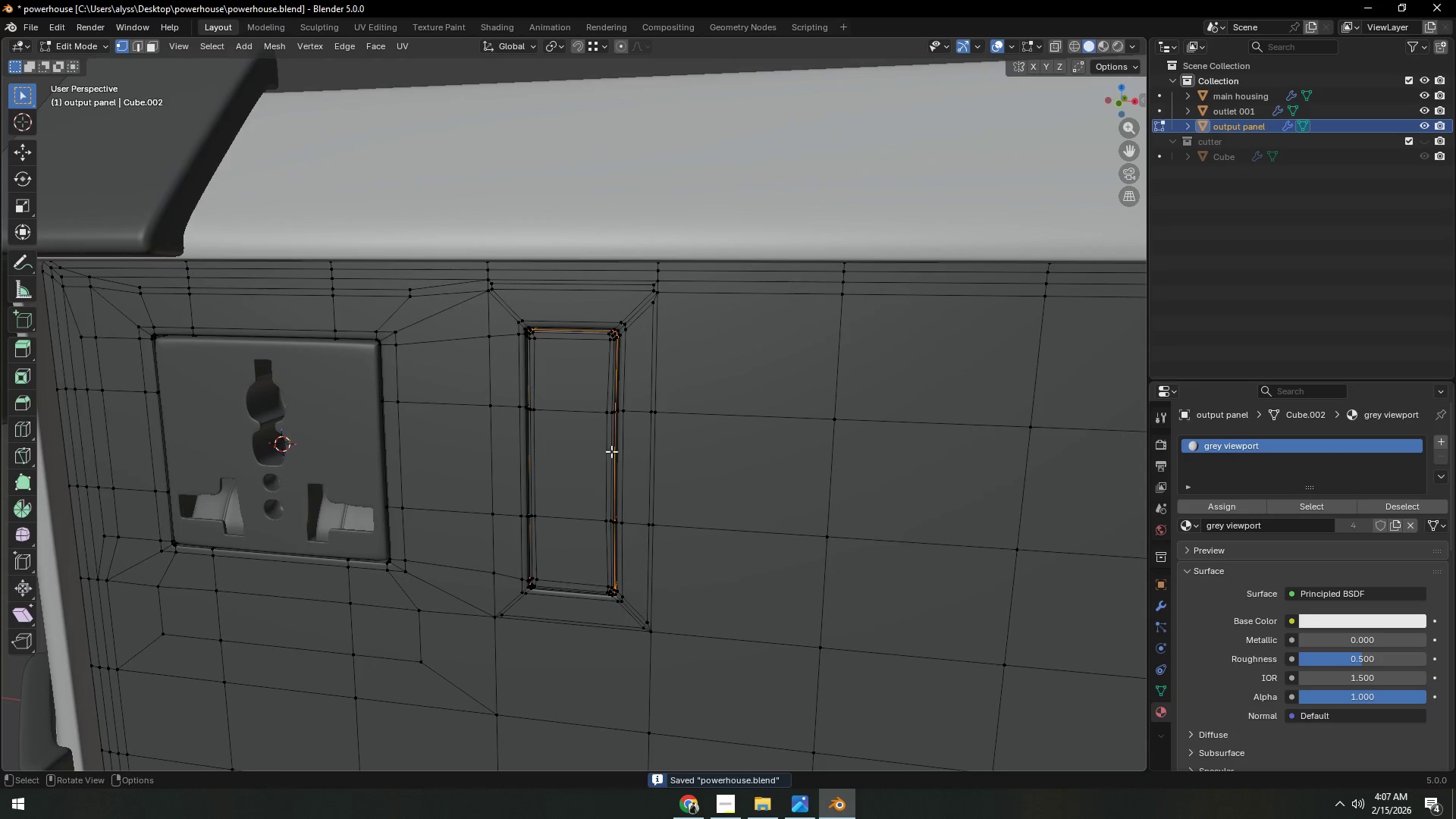 
key(3)
 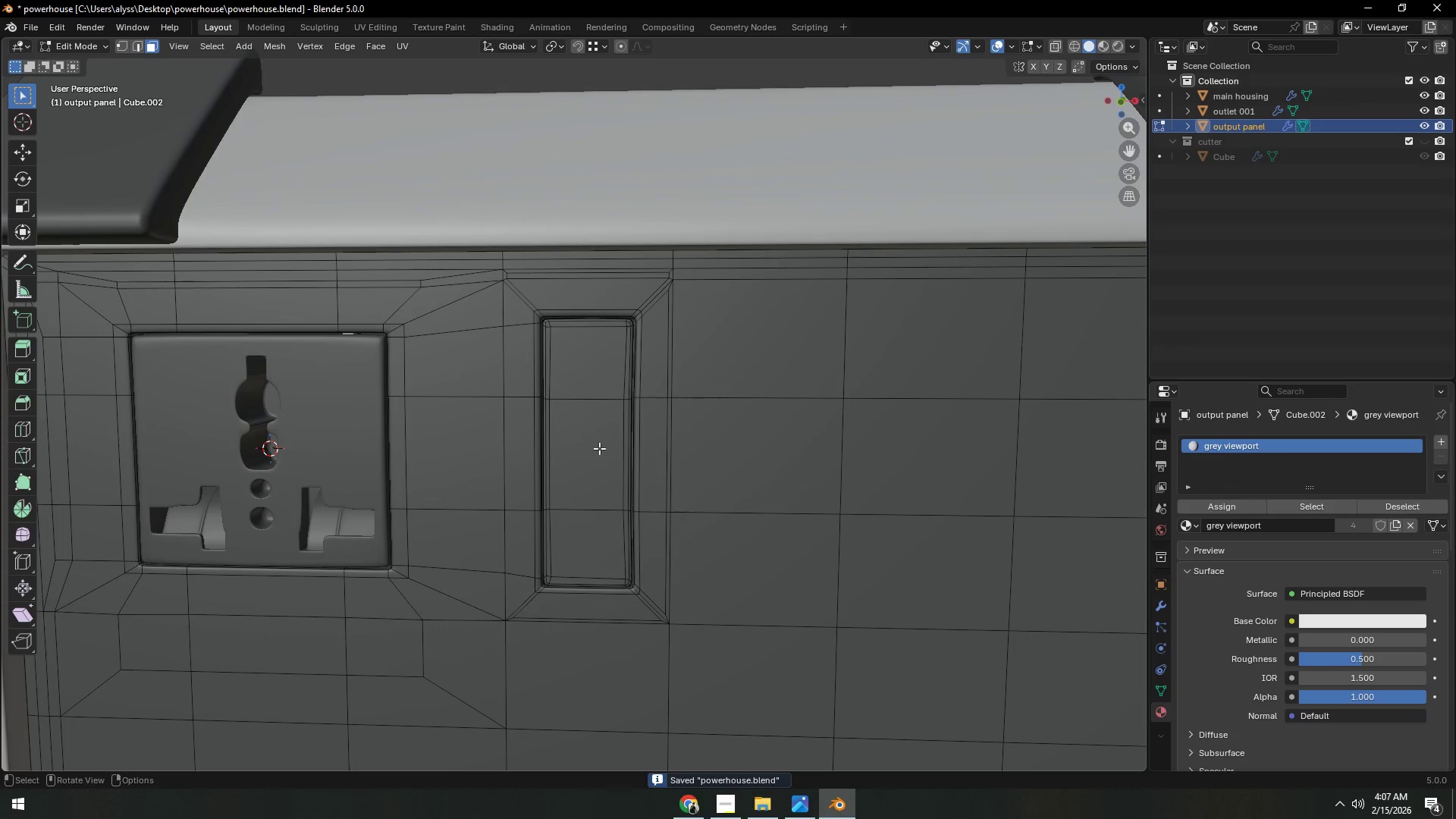 
scroll: coordinate [601, 450], scroll_direction: up, amount: 3.0
 